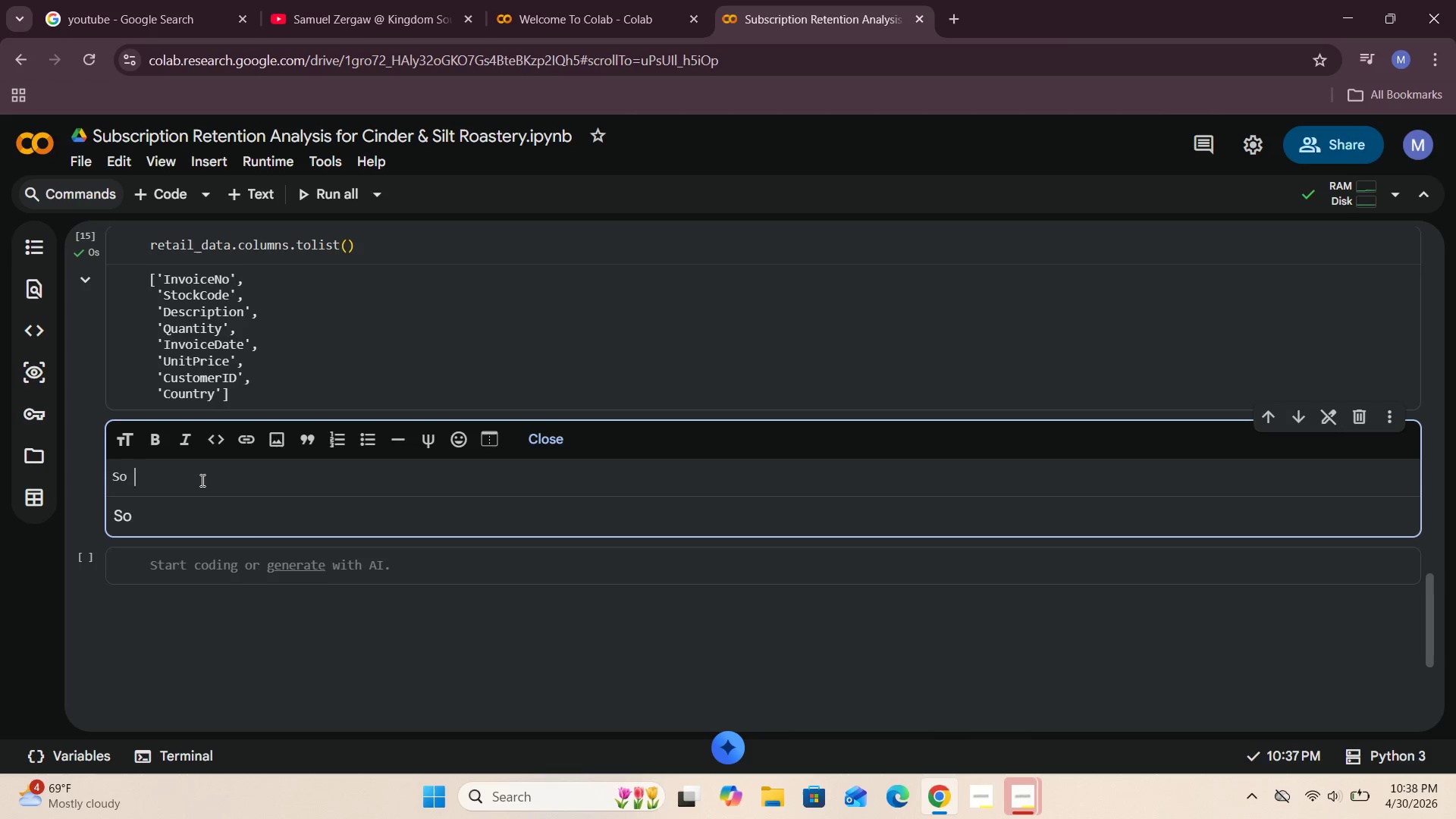 
wait(5.77)
 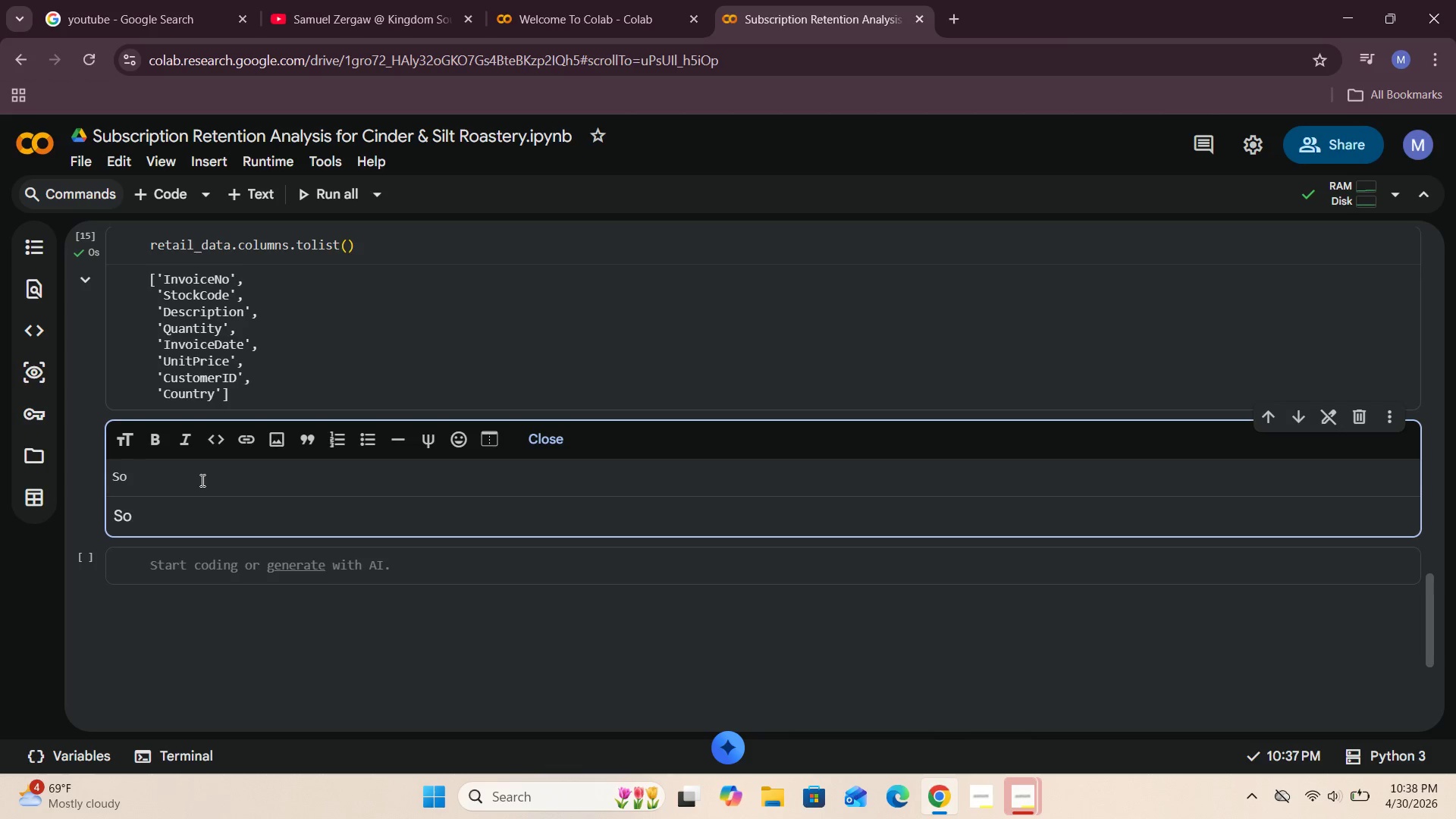 
type(let us clean the most import )
key(Backspace)
key(Backspace)
type(tant field )
key(Backspace)
type(s needef)
key(Backspace)
type(d for customer )
 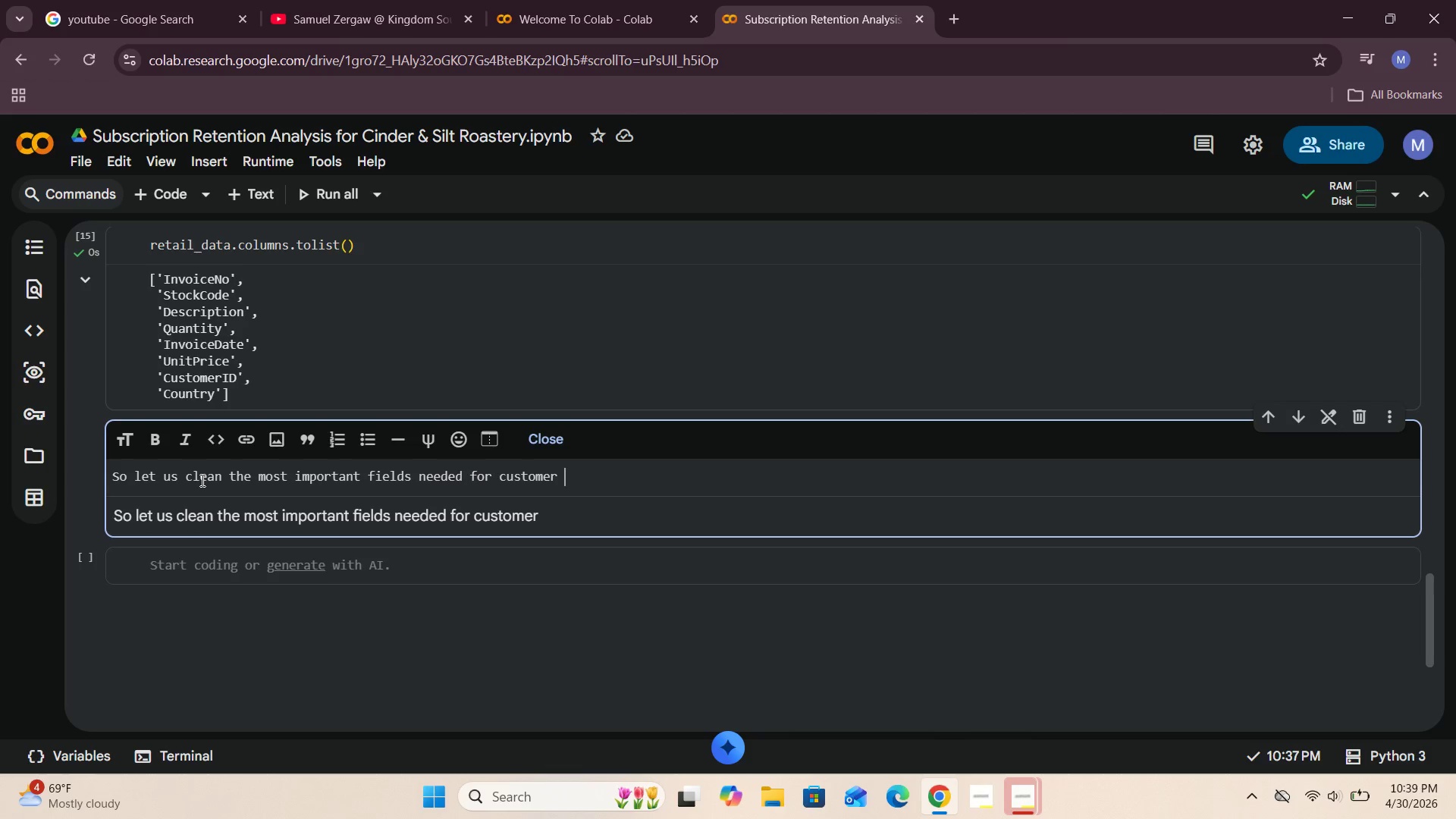 
wait(20.05)
 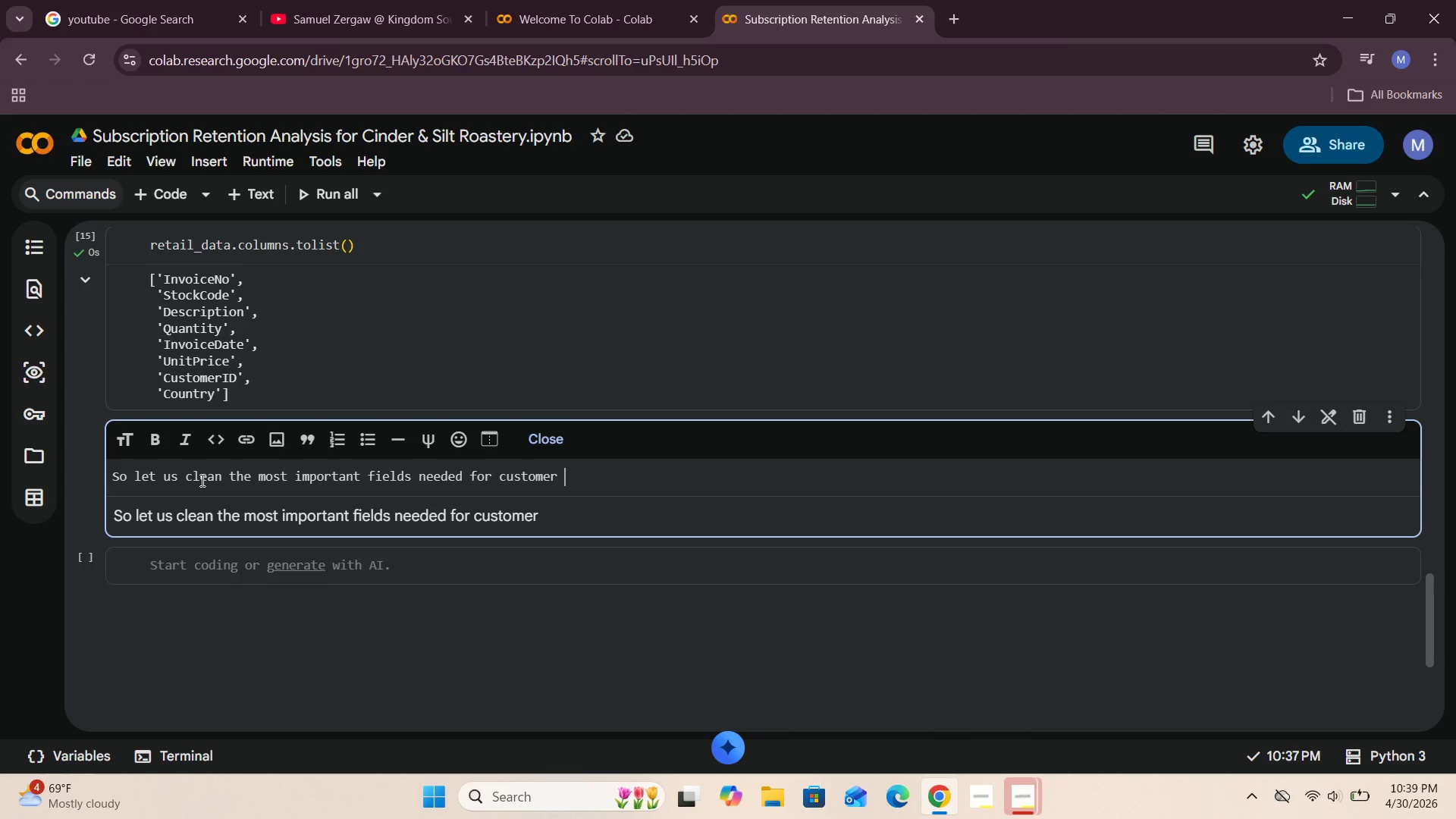 
type(retention analysis.)
 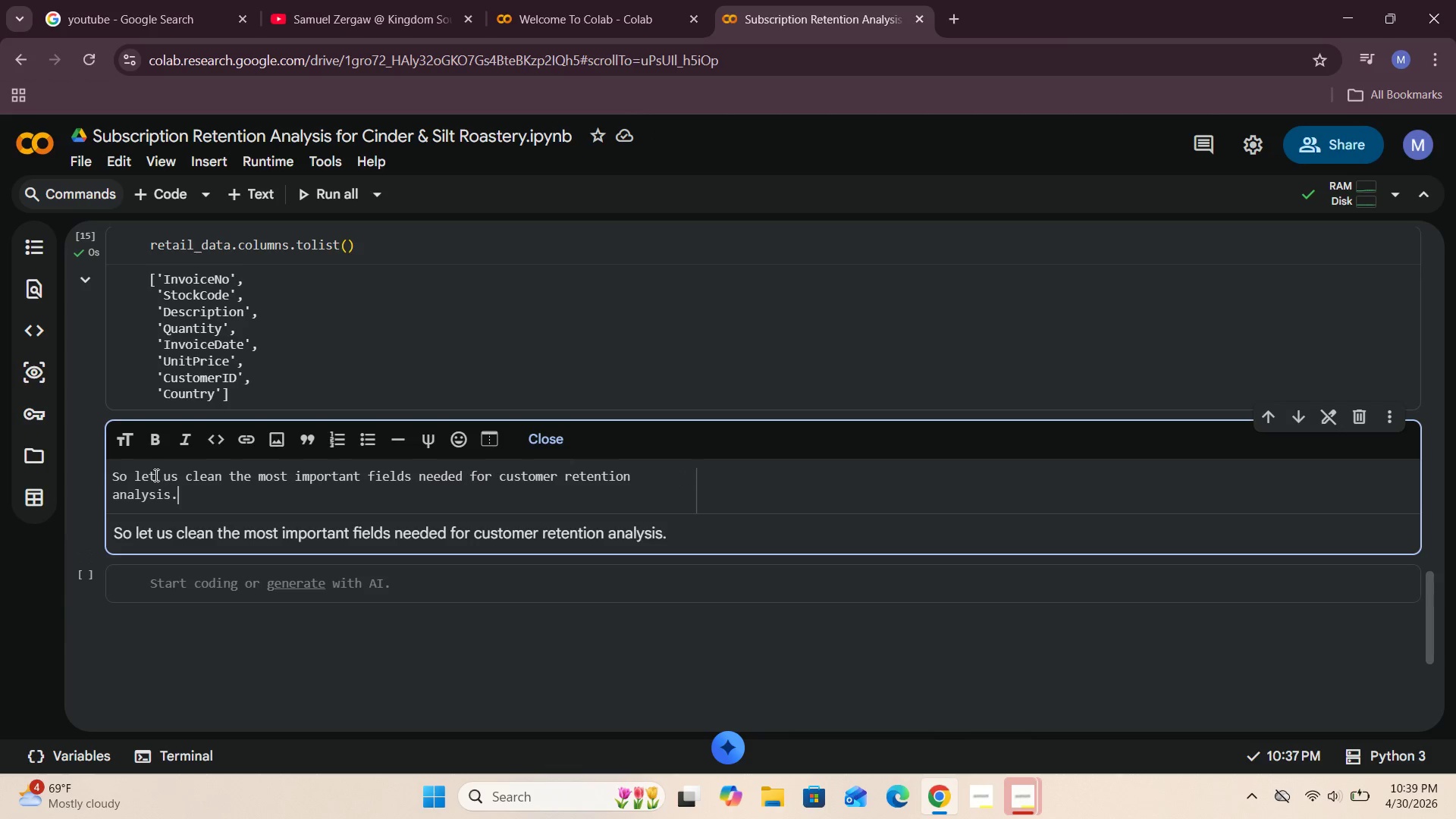 
left_click([118, 475])
 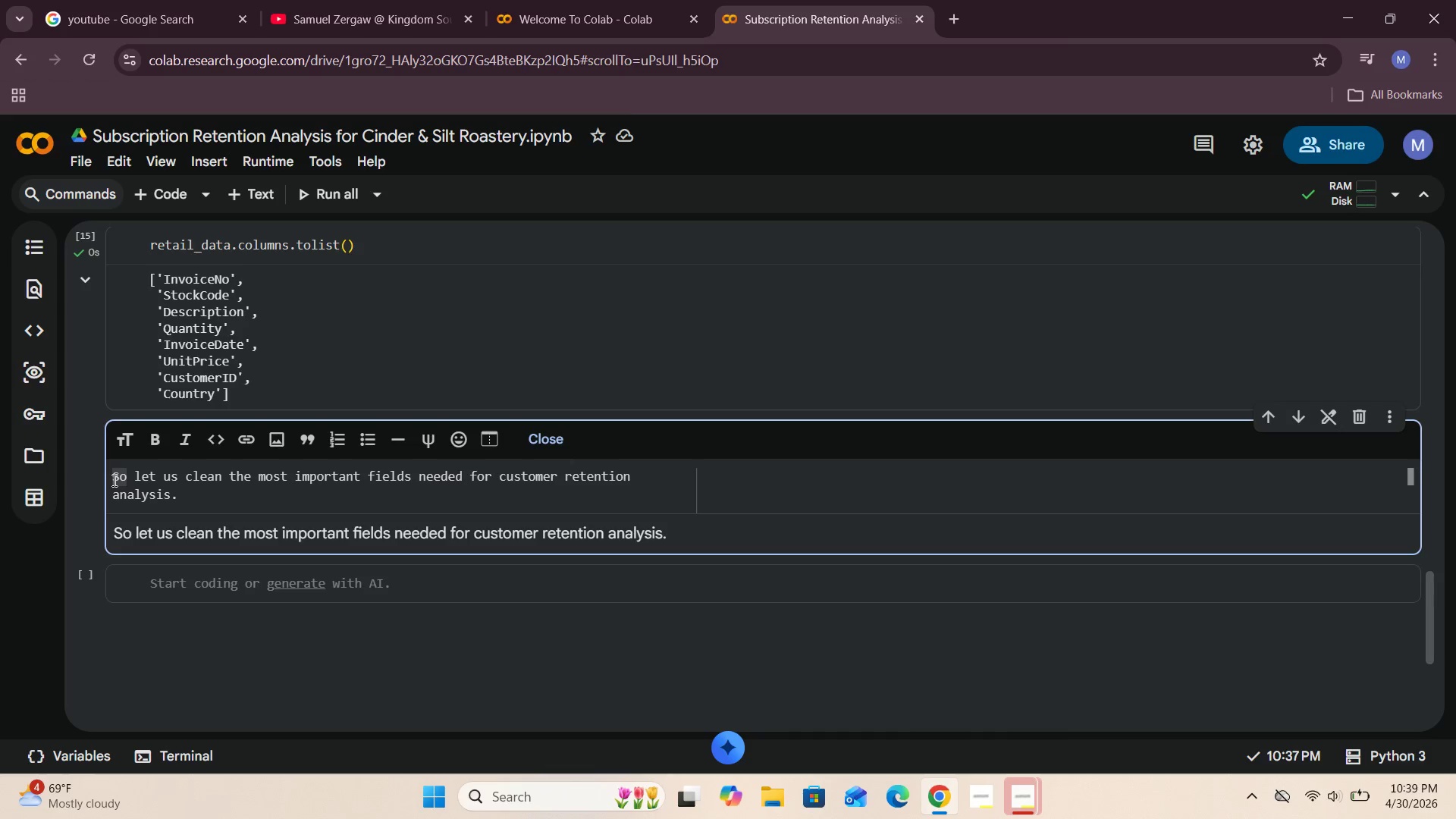 
key(Backspace)
 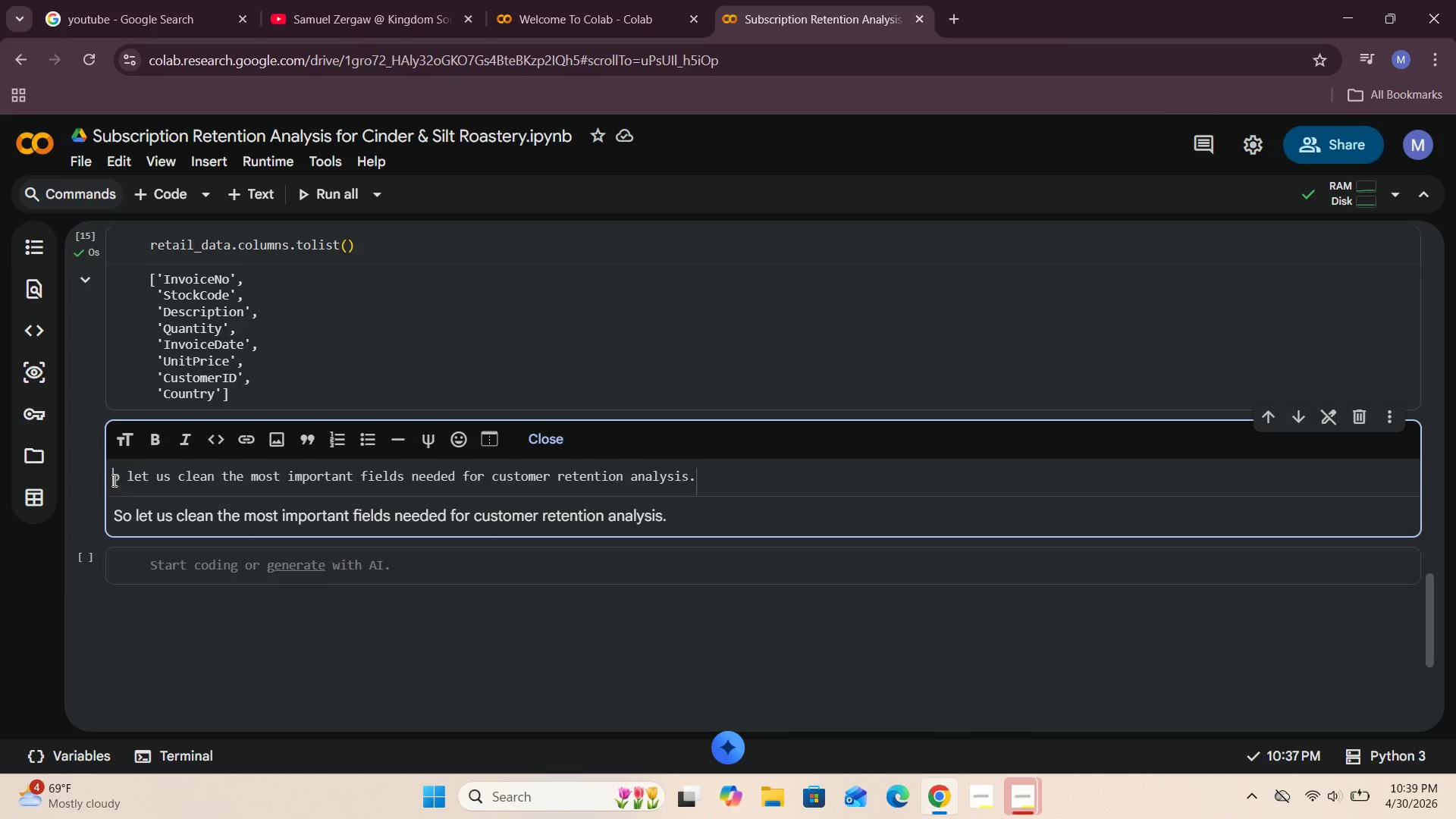 
key(CapsLock)
 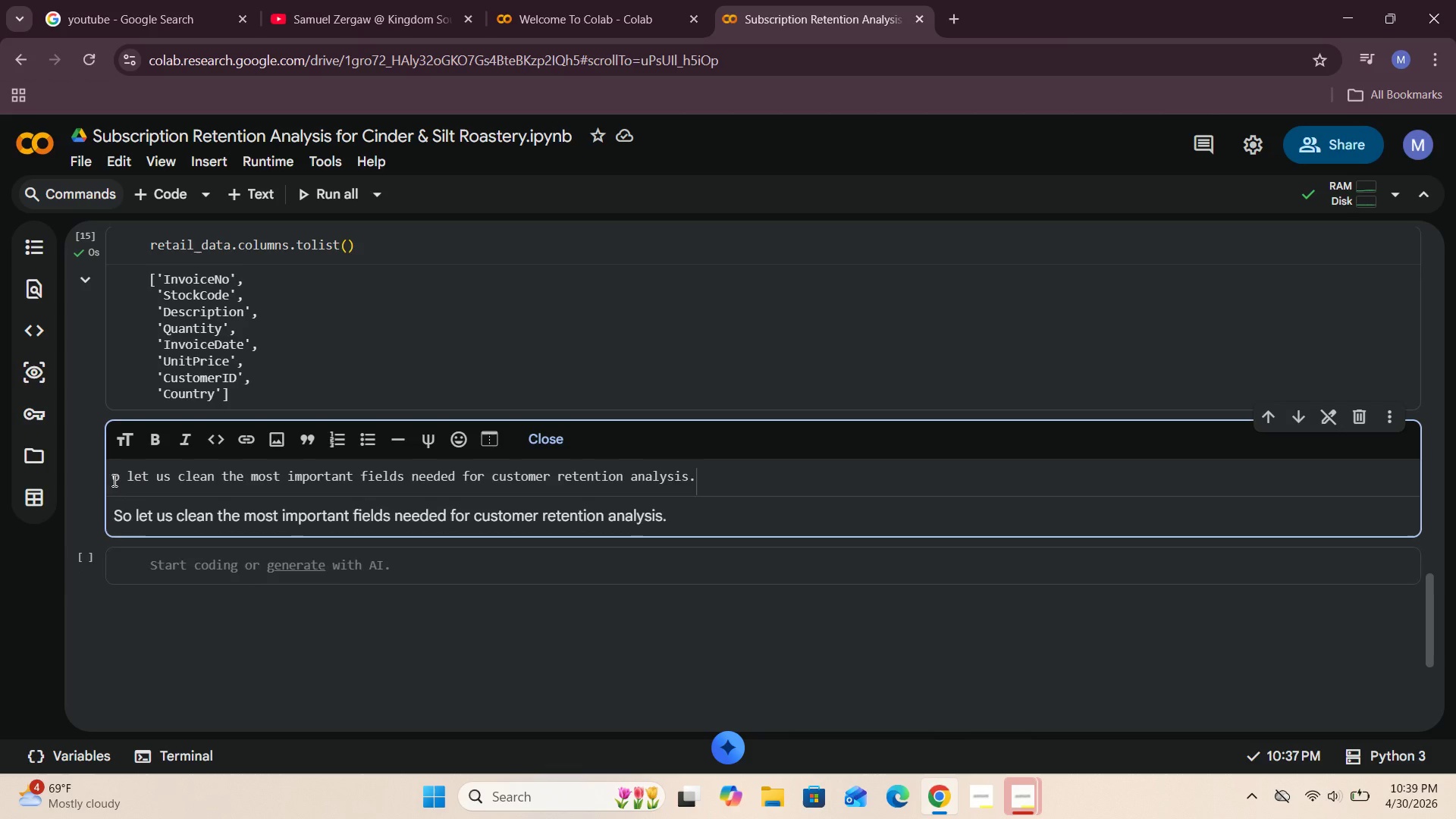 
key(S)
 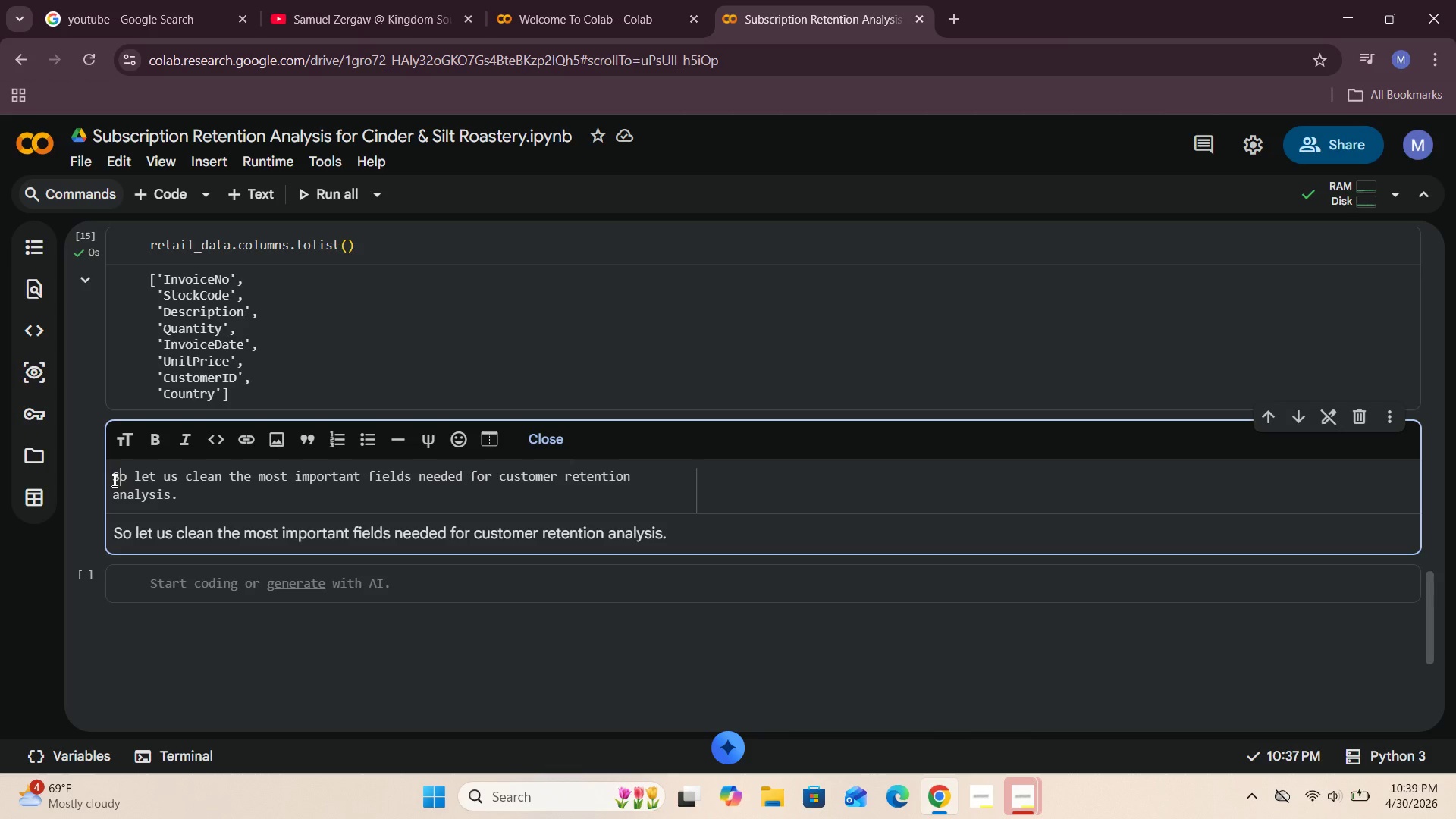 
key(CapsLock)
 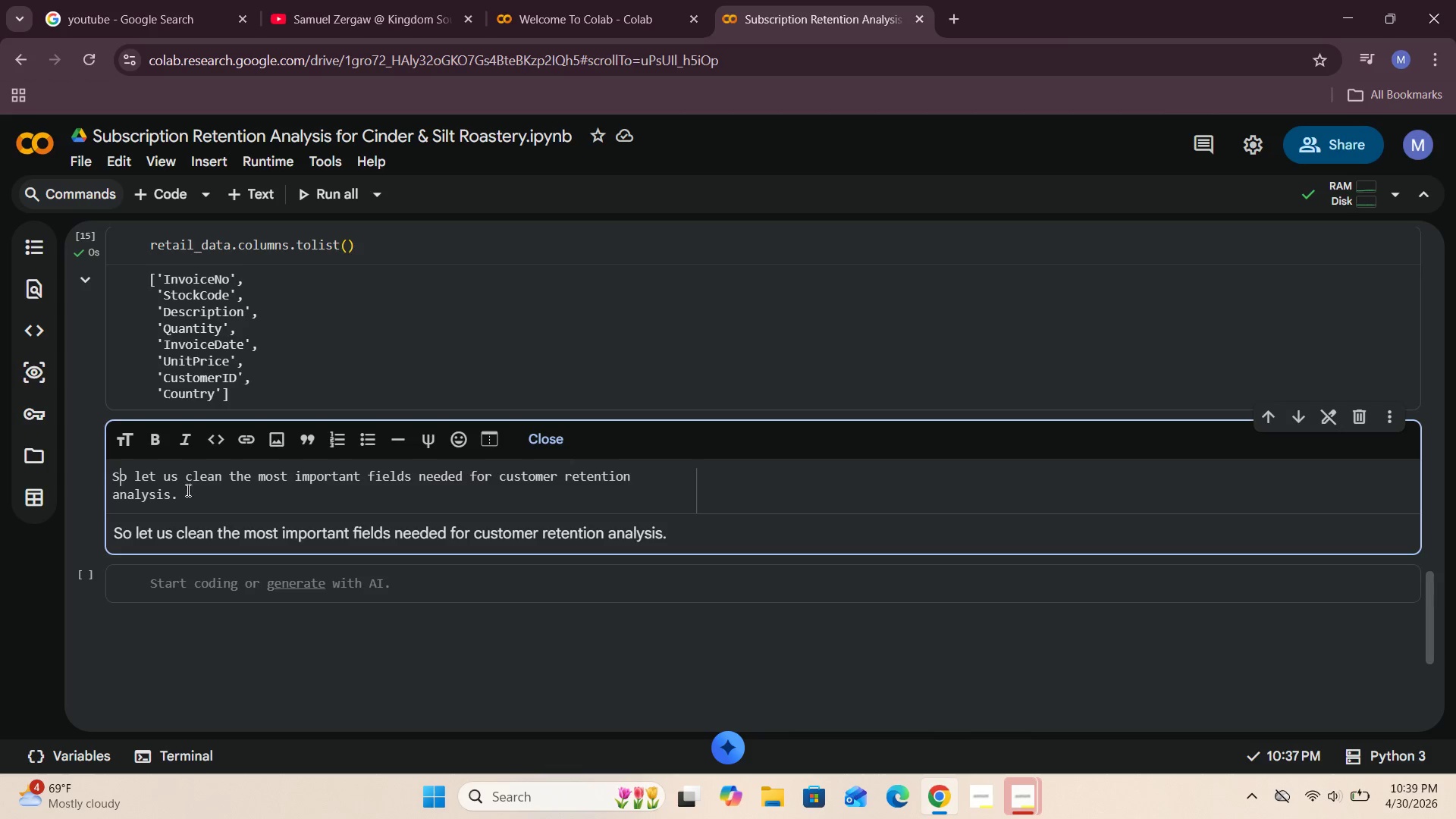 
left_click([185, 494])
 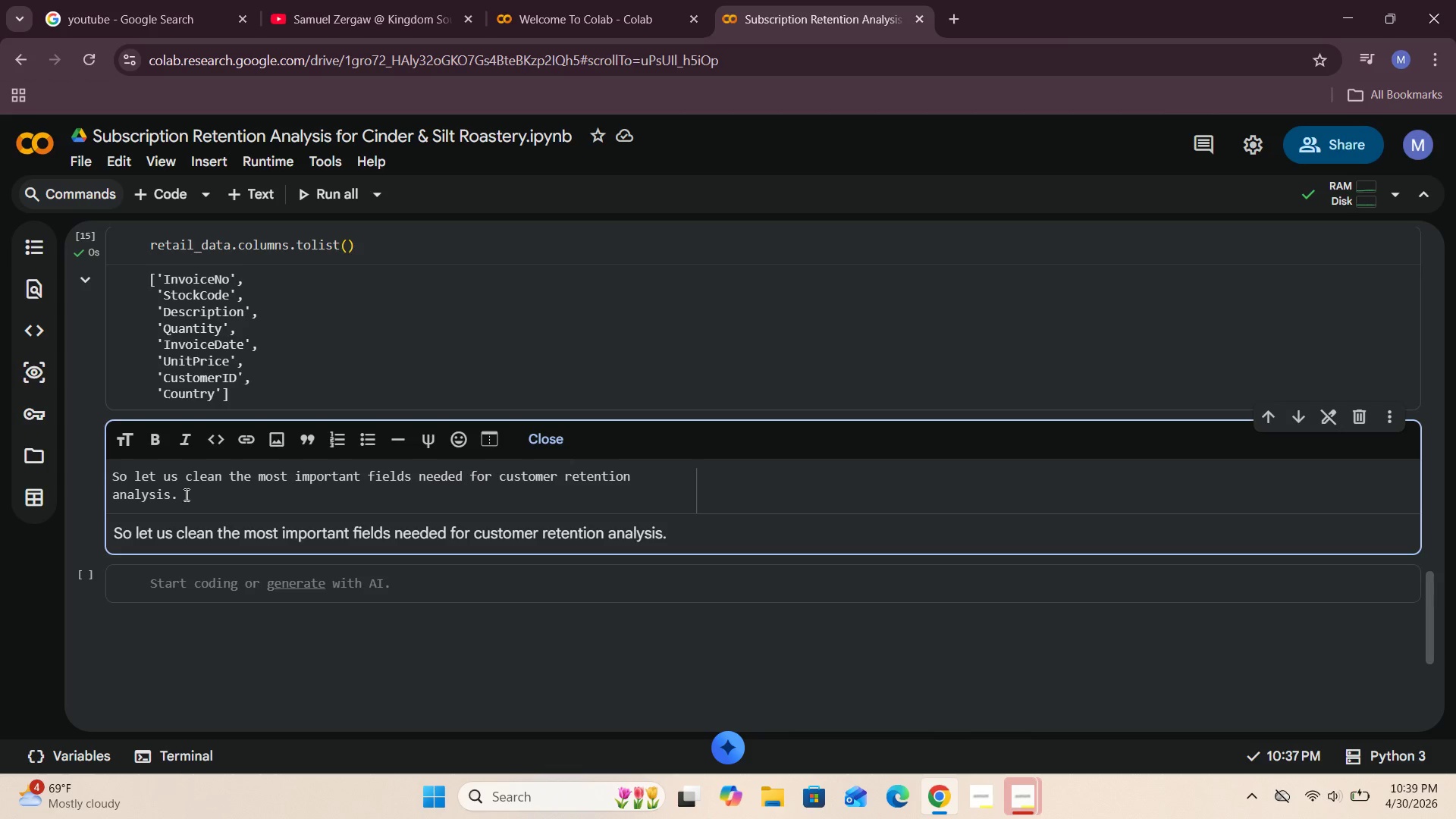 
key(Space)
 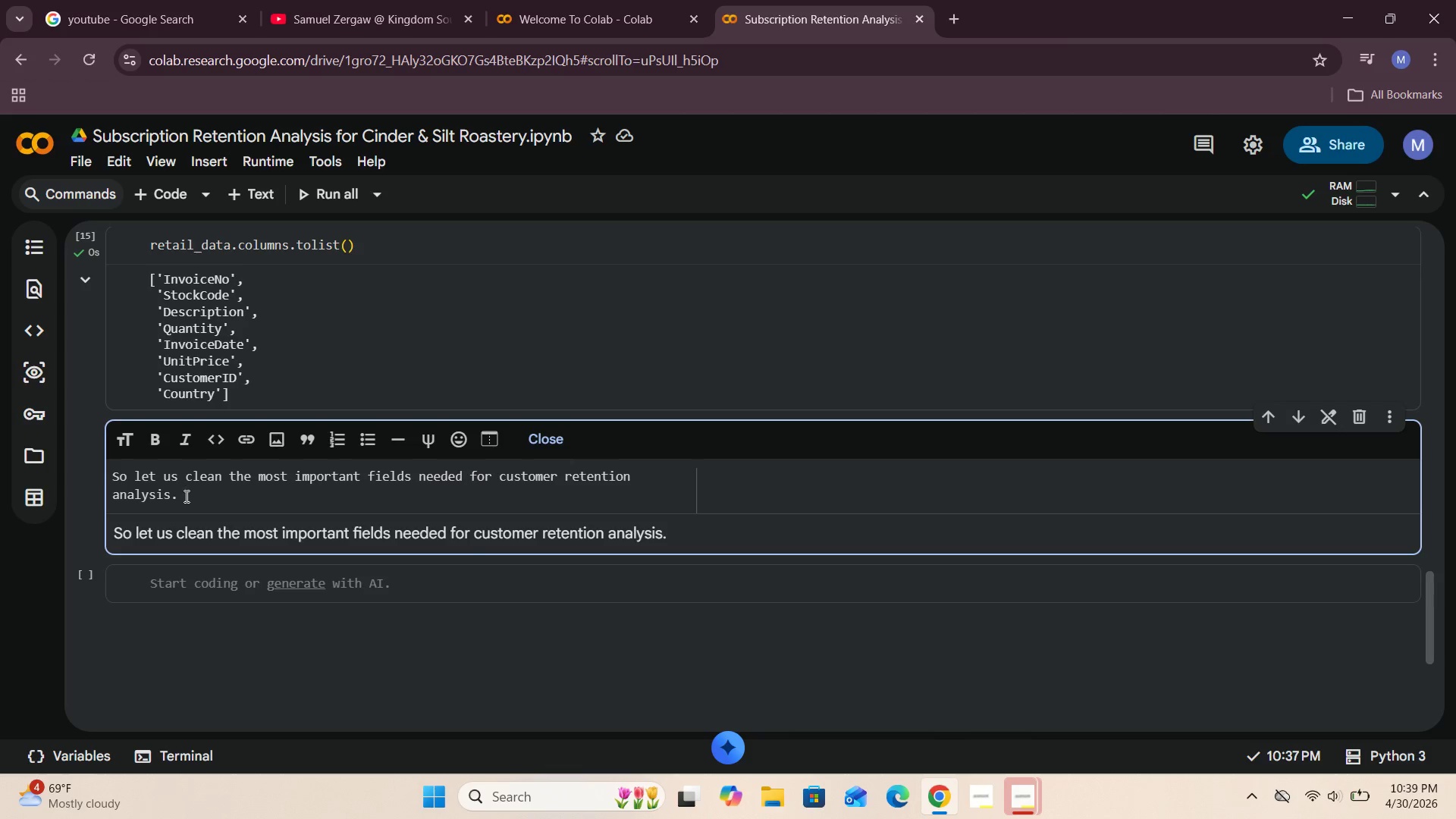 
key(Enter)
 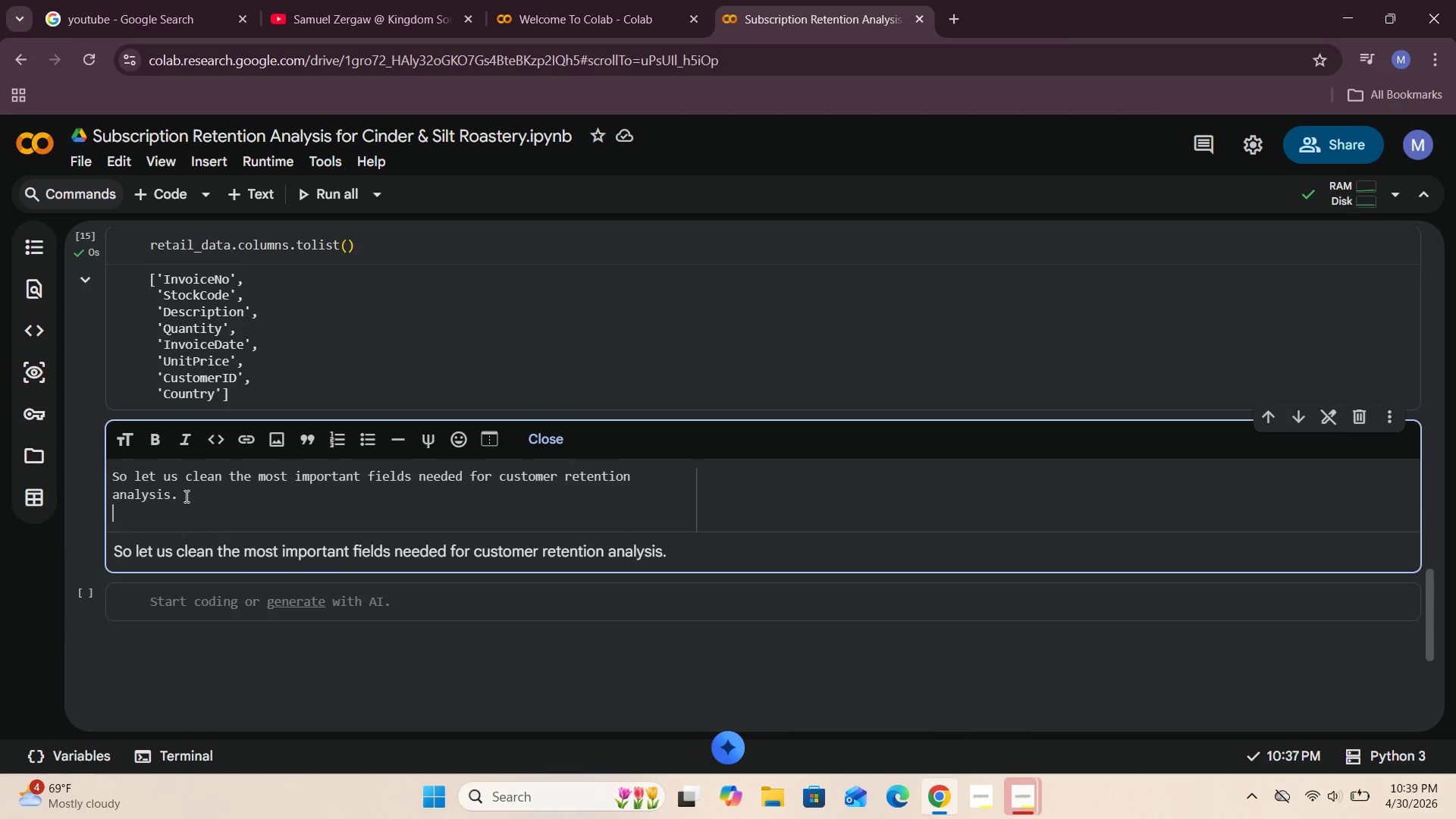 
key(Enter)
 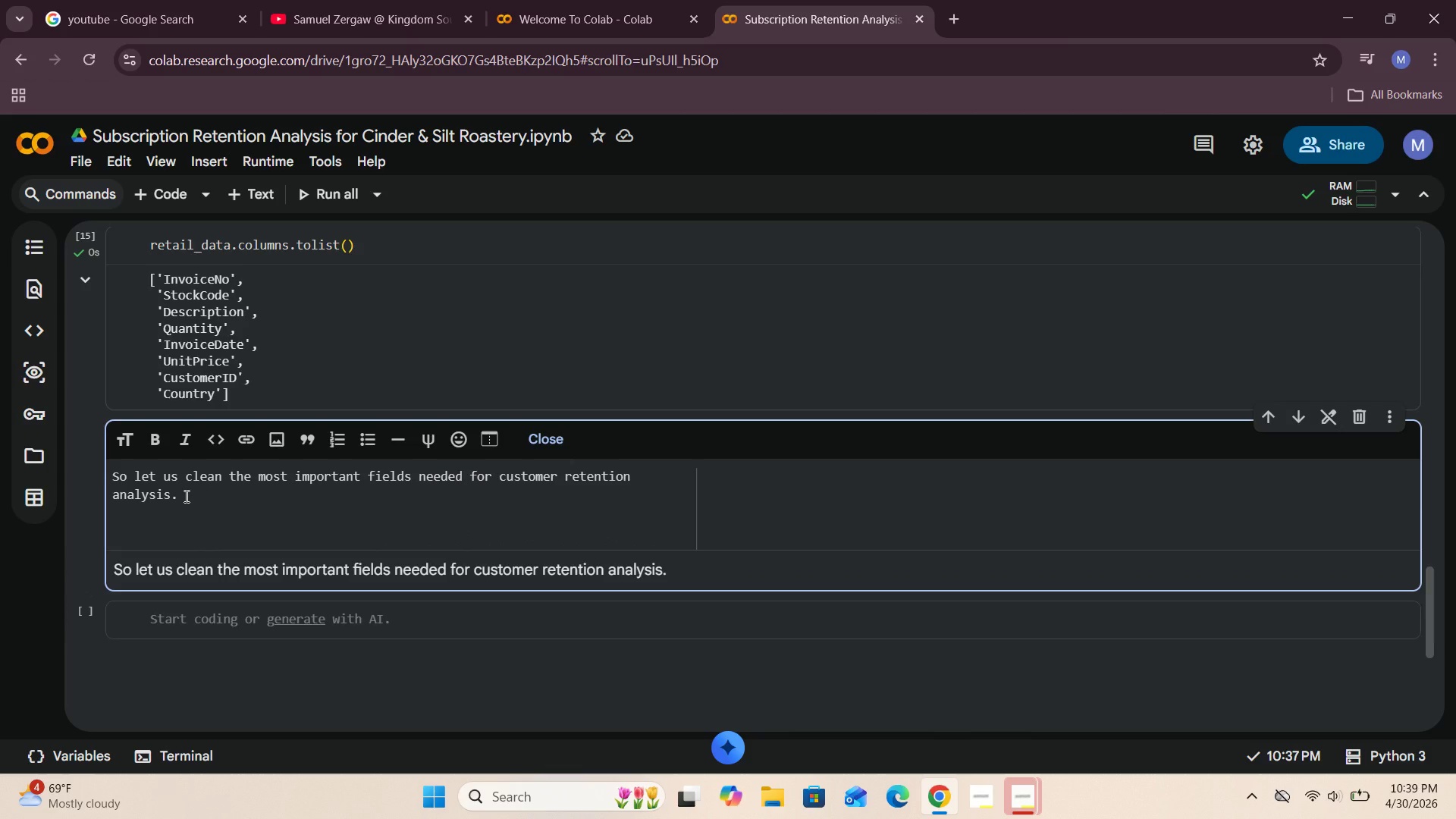 
type(  - CustomerID )
 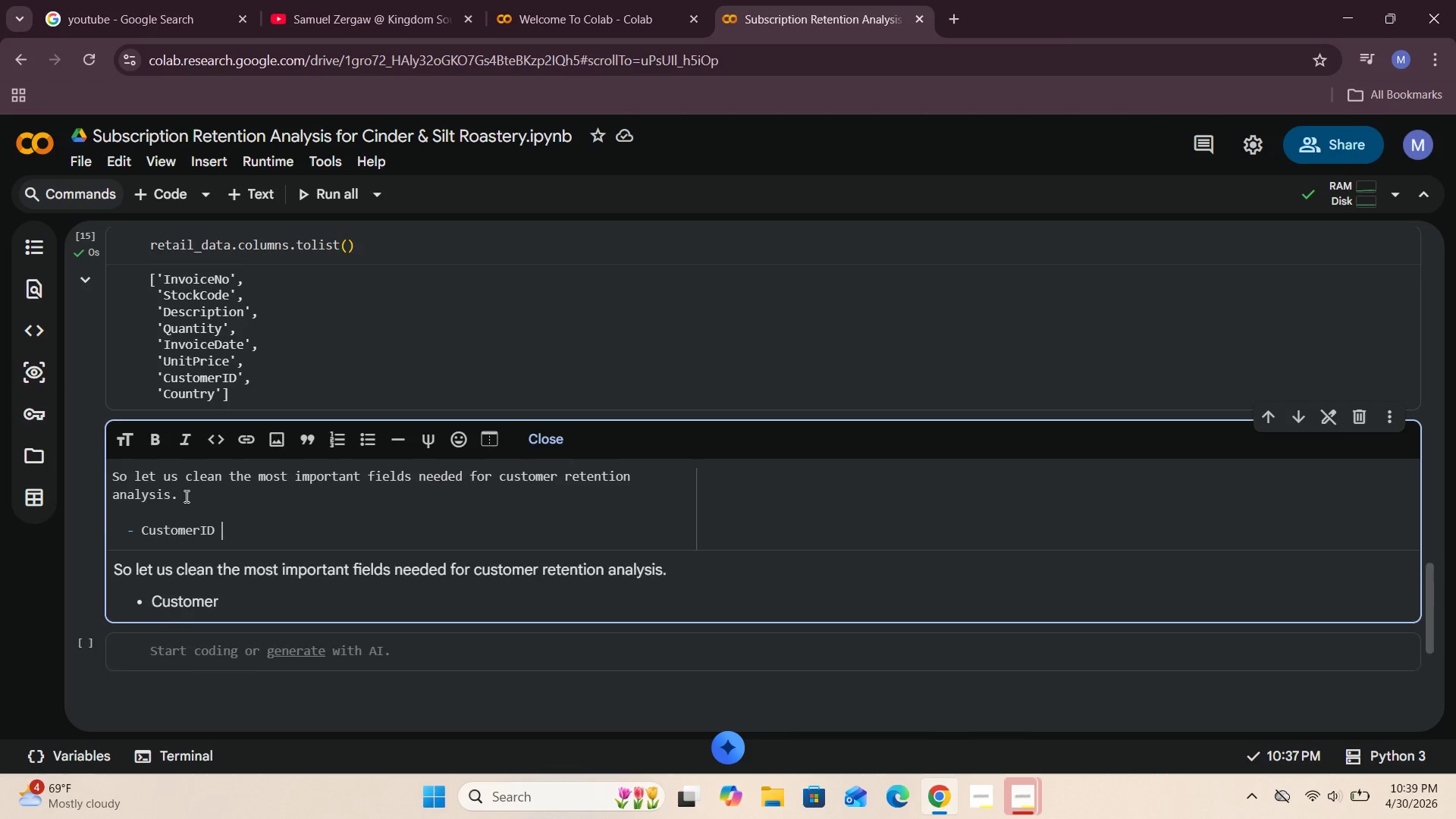 
key(Enter)
 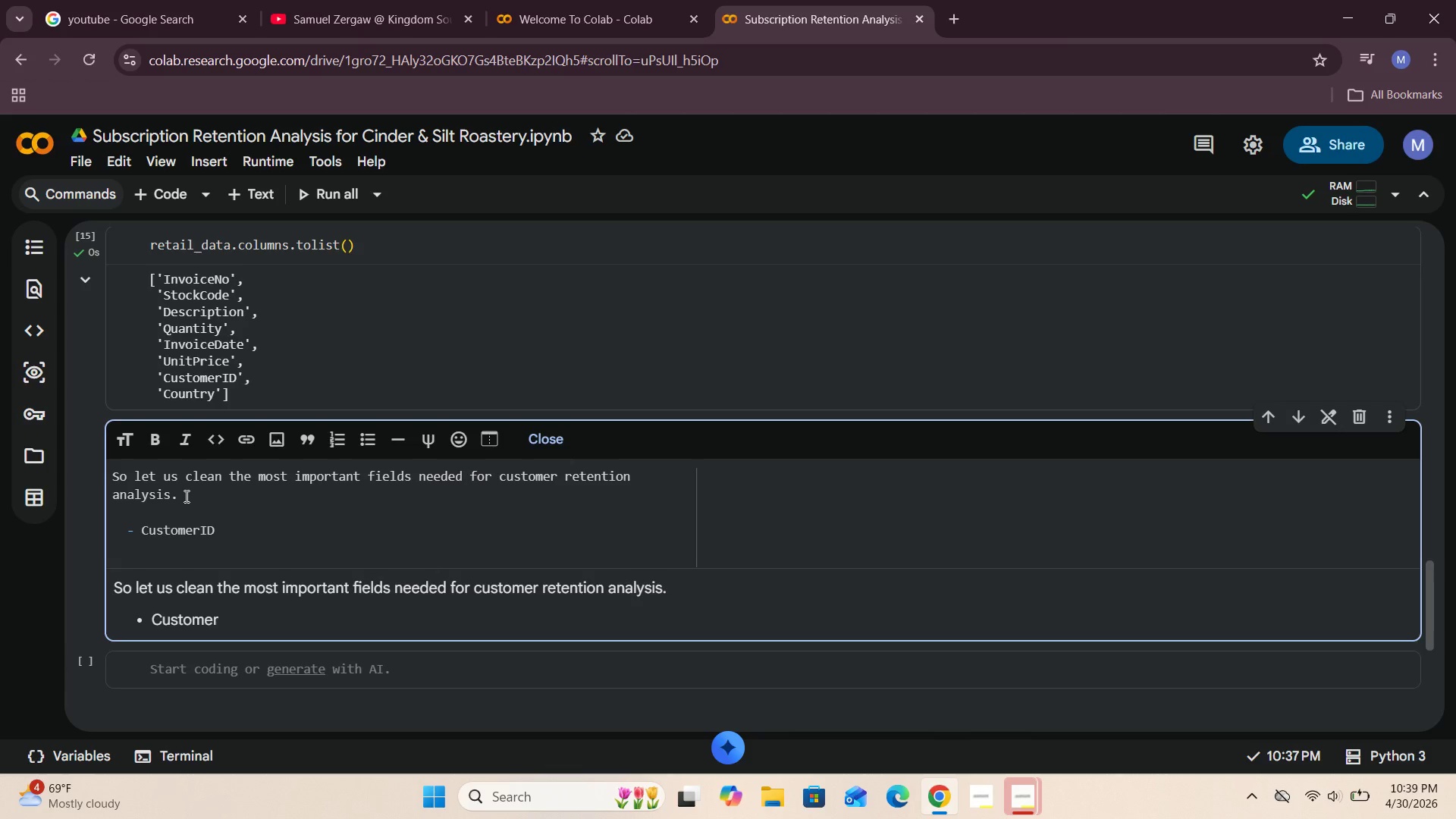 
type(- InvoiceDate)
 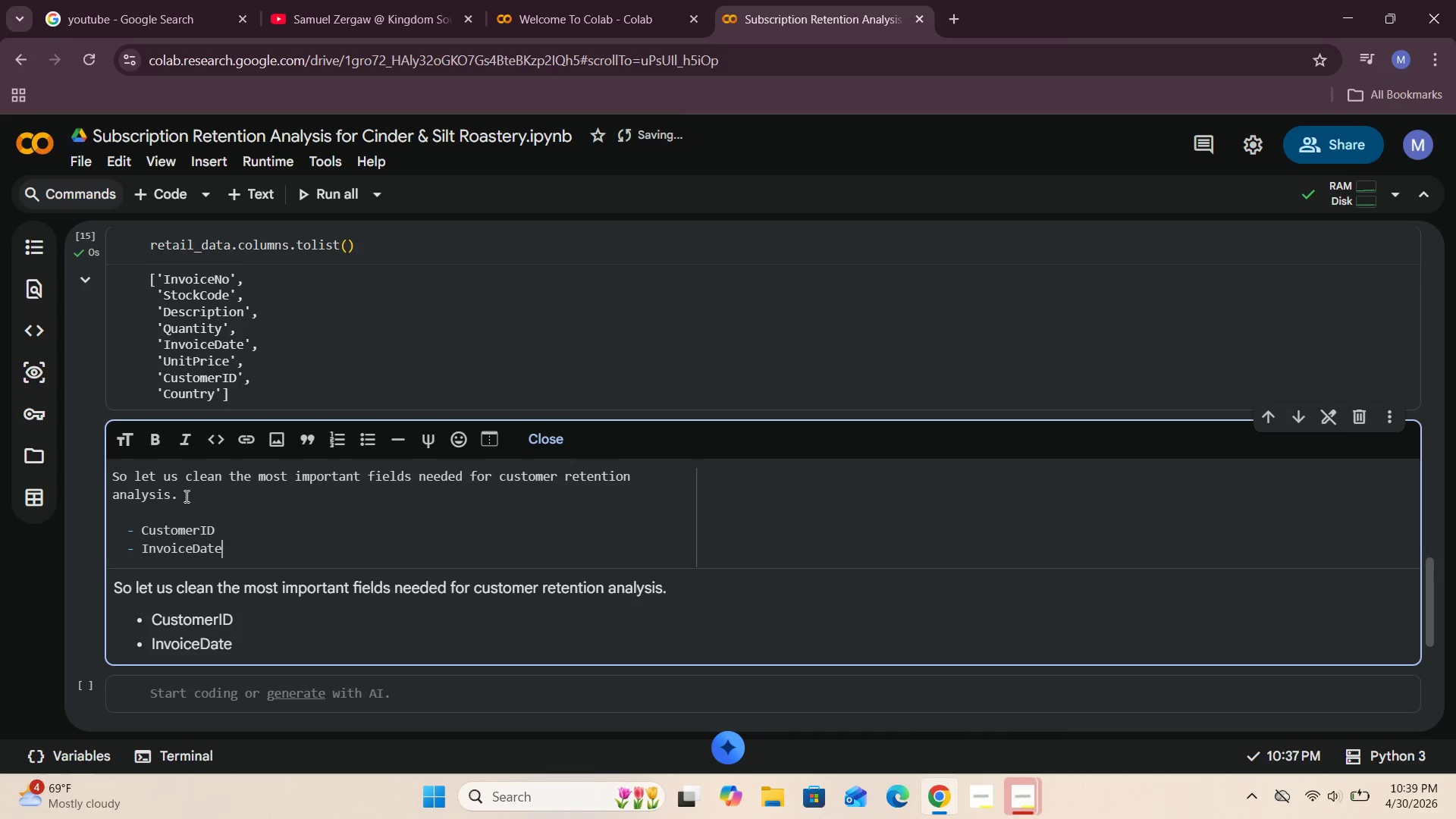 
key(Enter)
 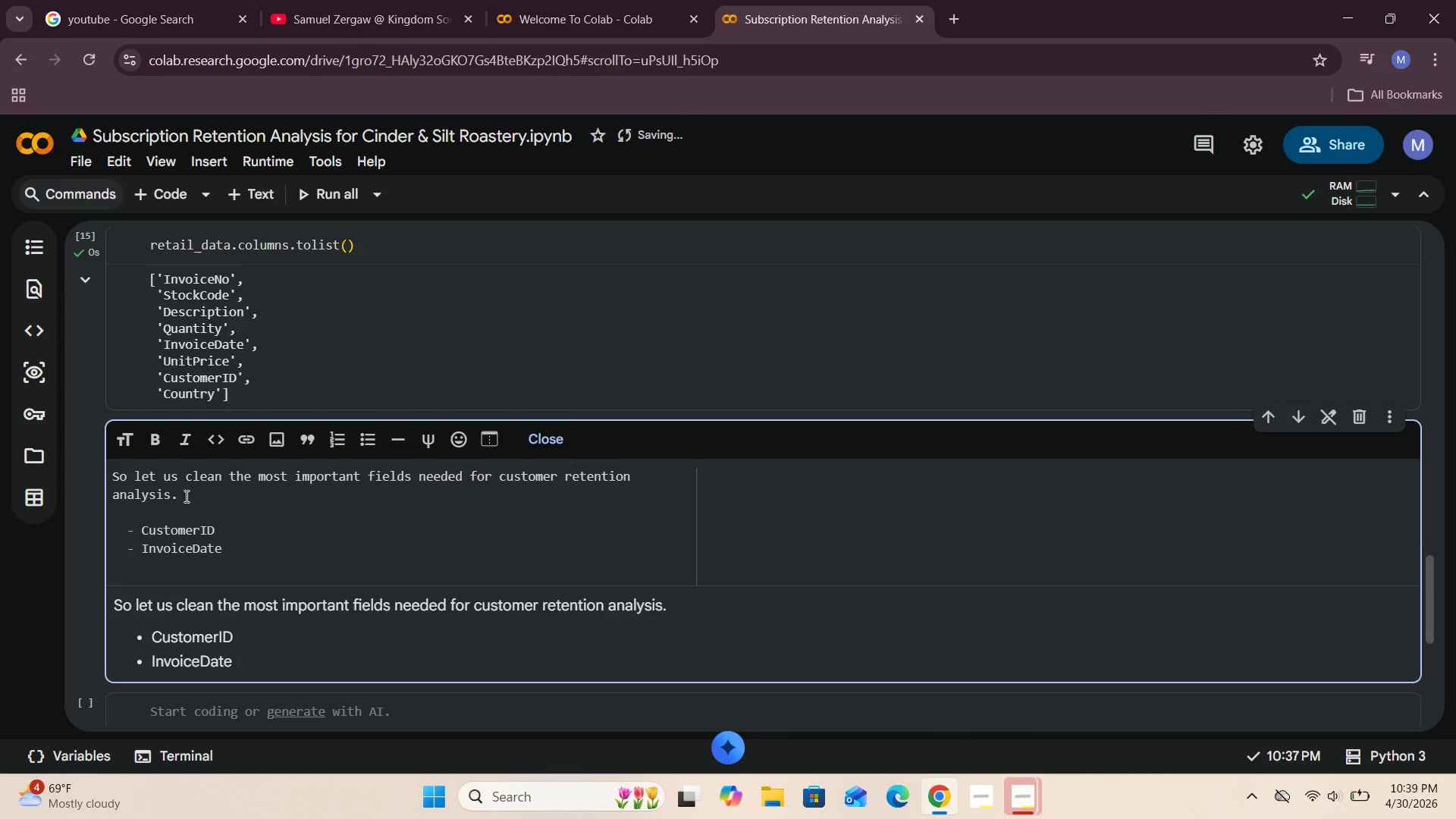 
type(- Description)
 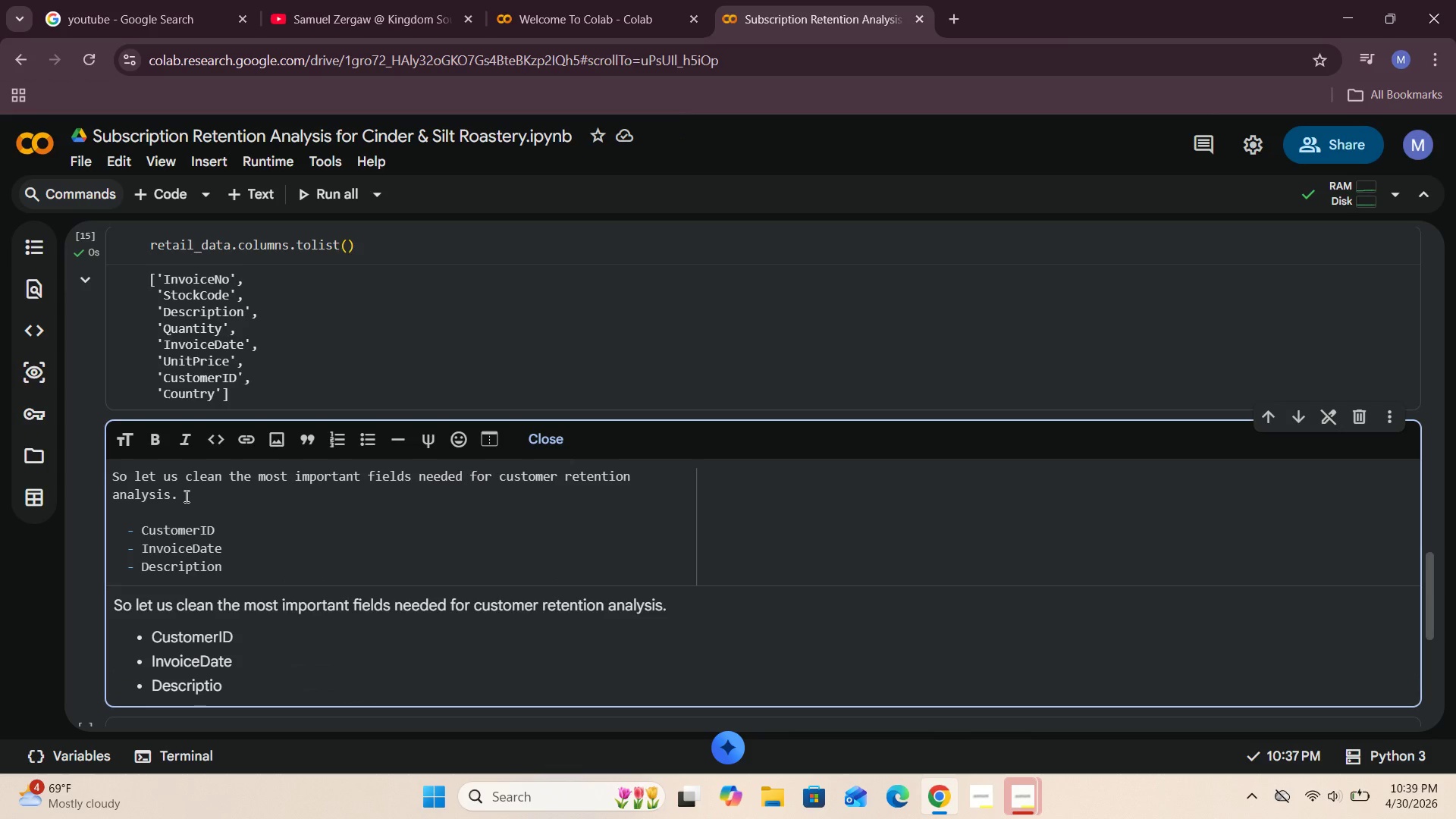 
key(Enter)
 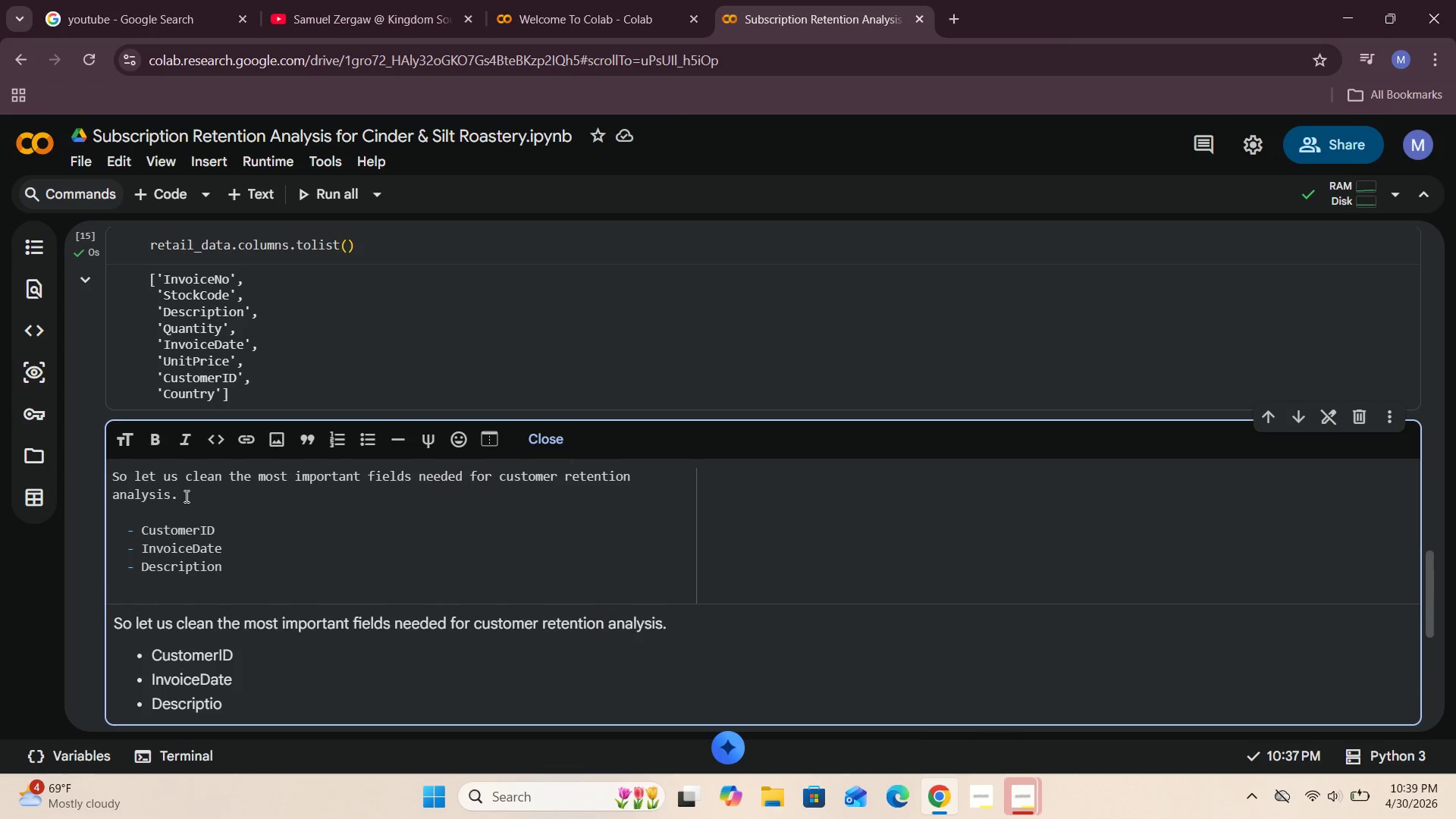 
key(Minus)
 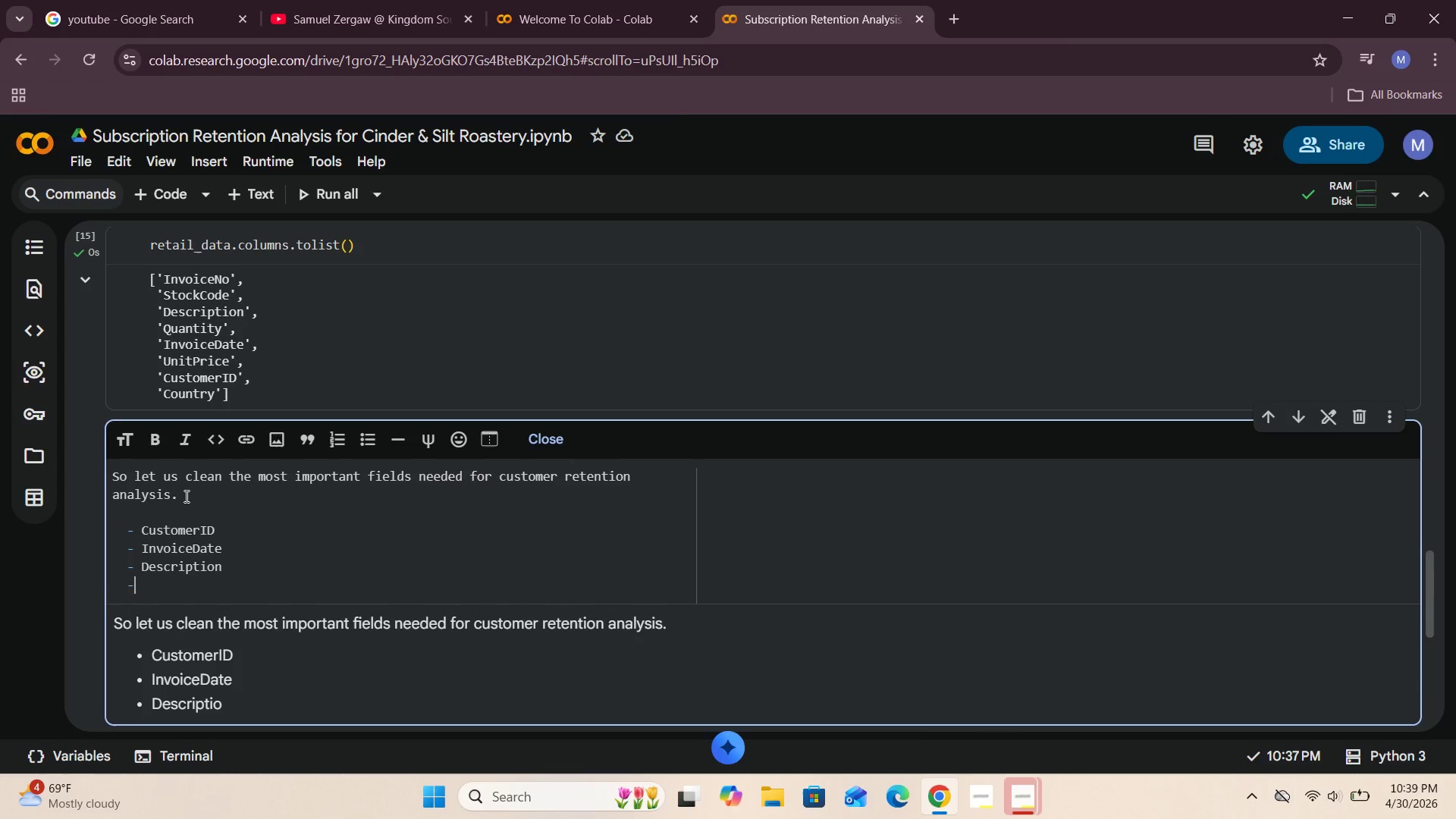 
key(Space)
 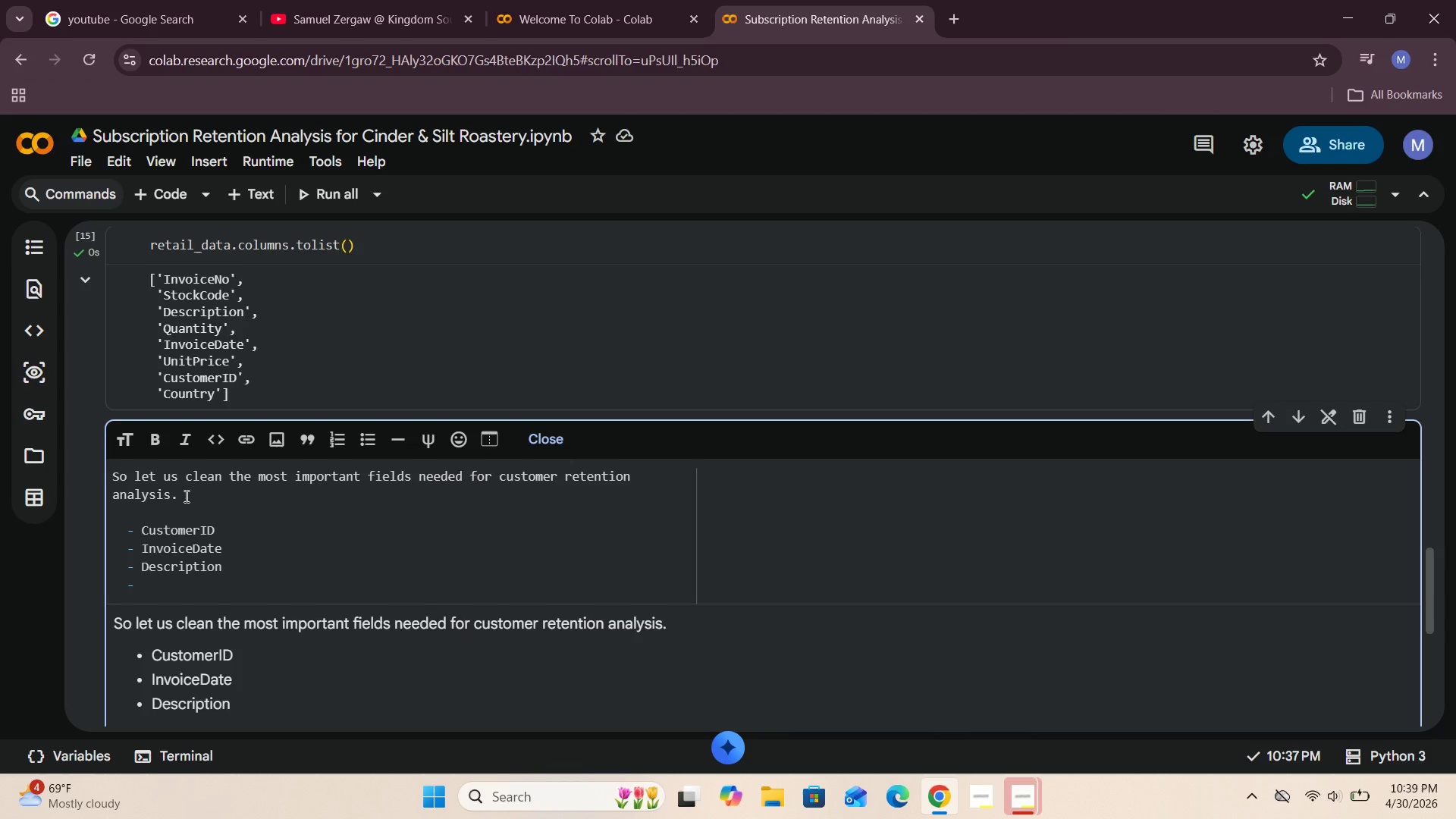 
wait(8.45)
 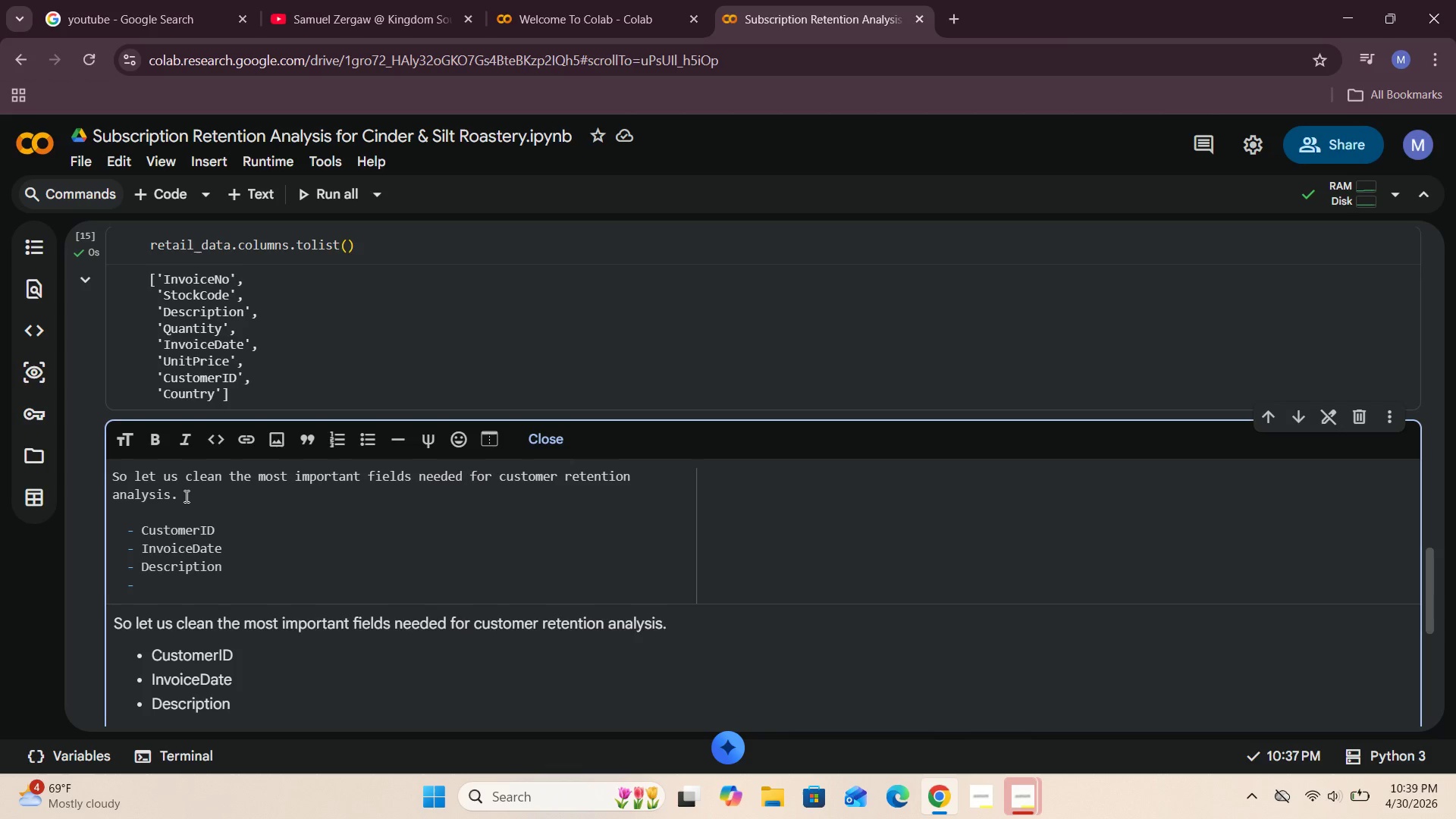 
type(Quantity )
 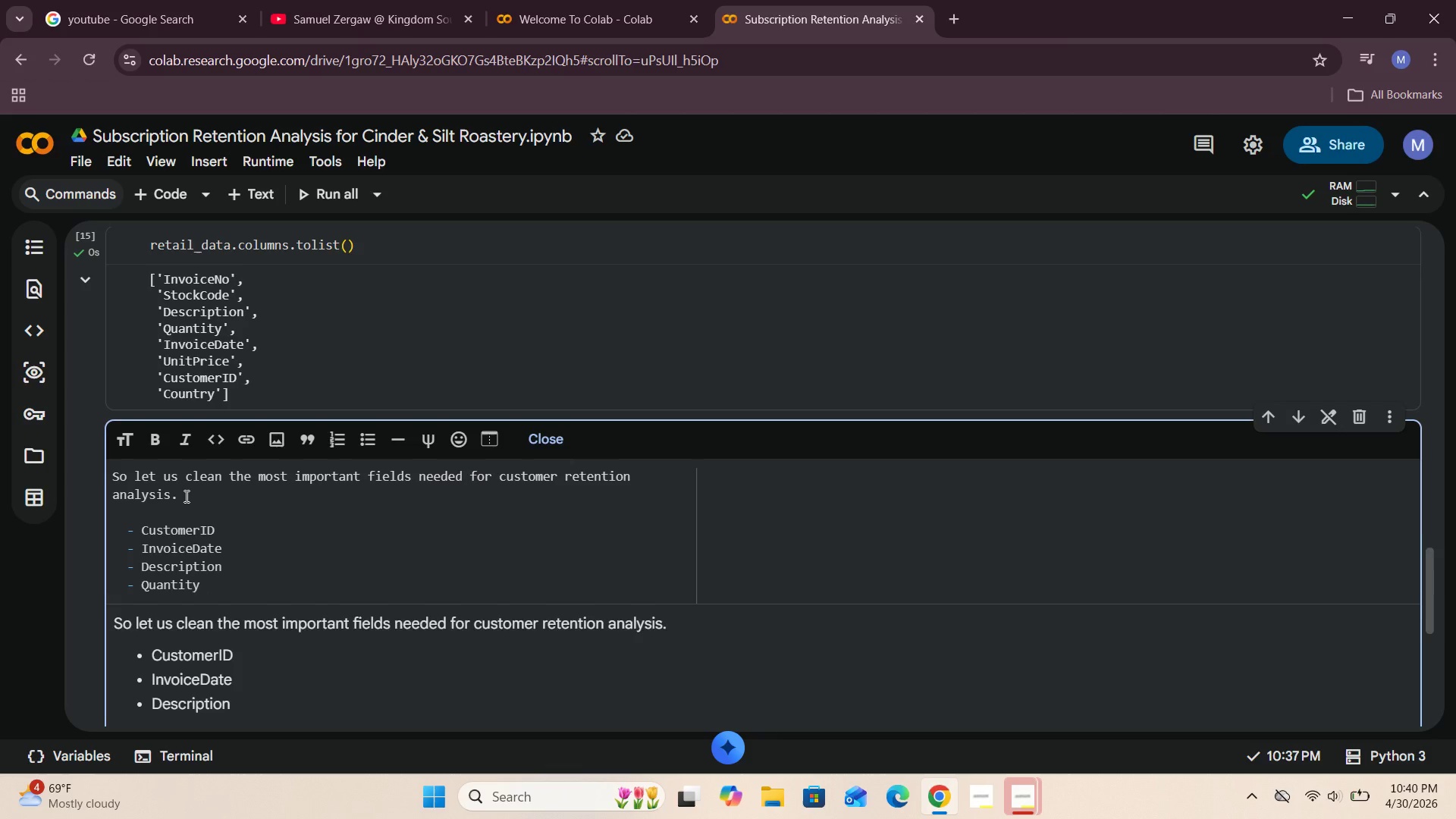 
key(Enter)
 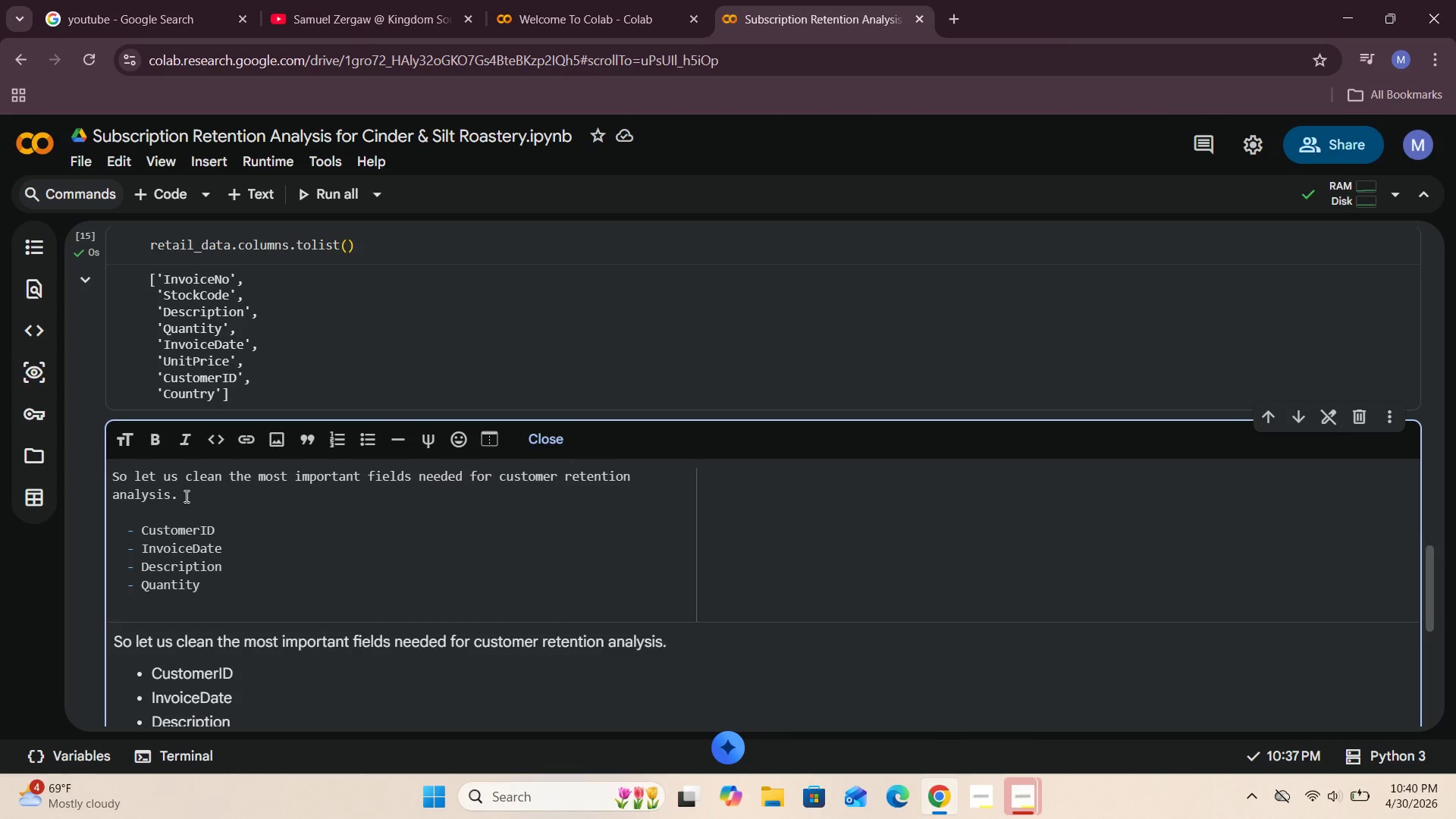 
type(- UnitPriv)
key(Backspace)
type(ce)
 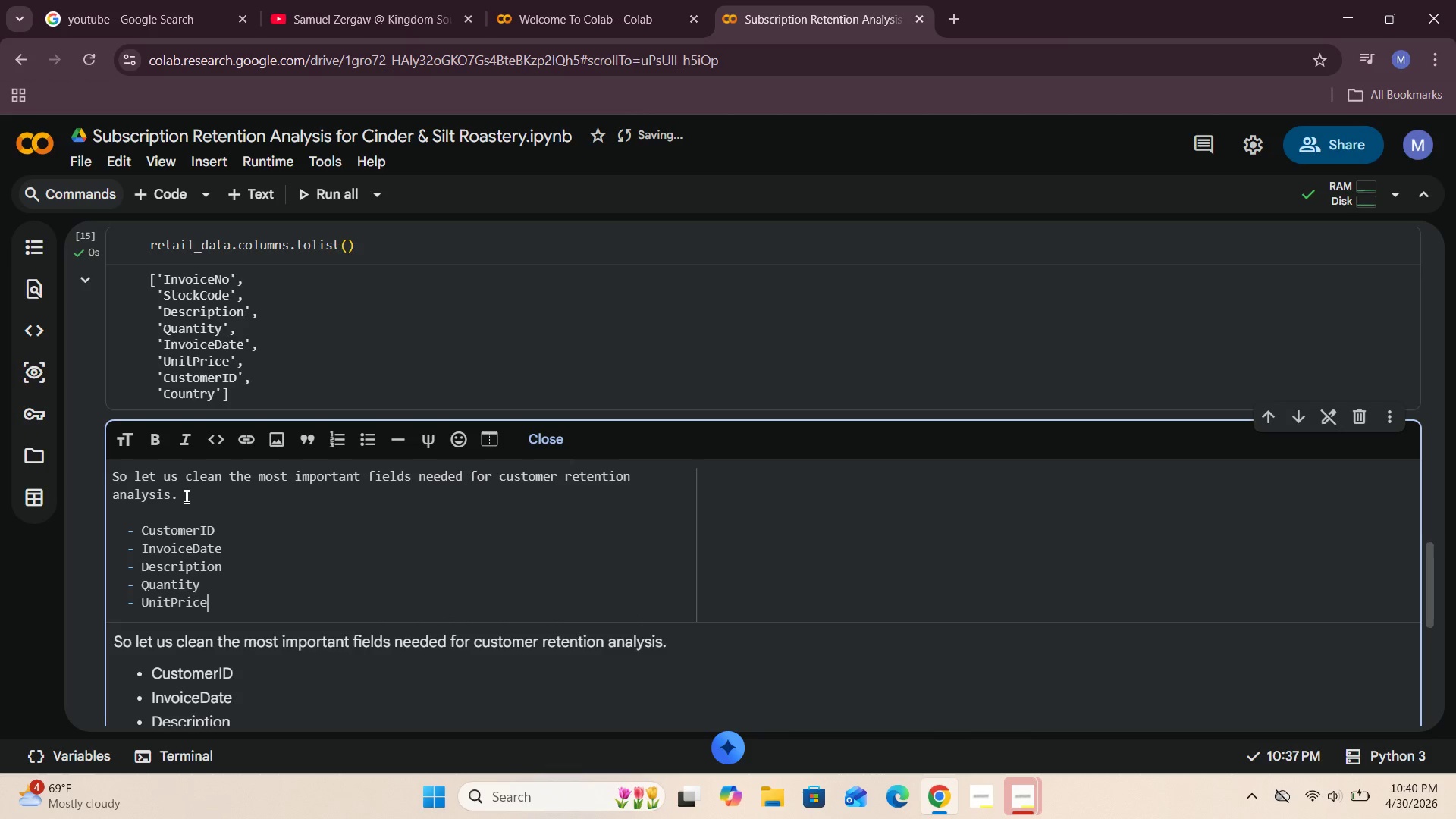 
key(ArrowLeft)
 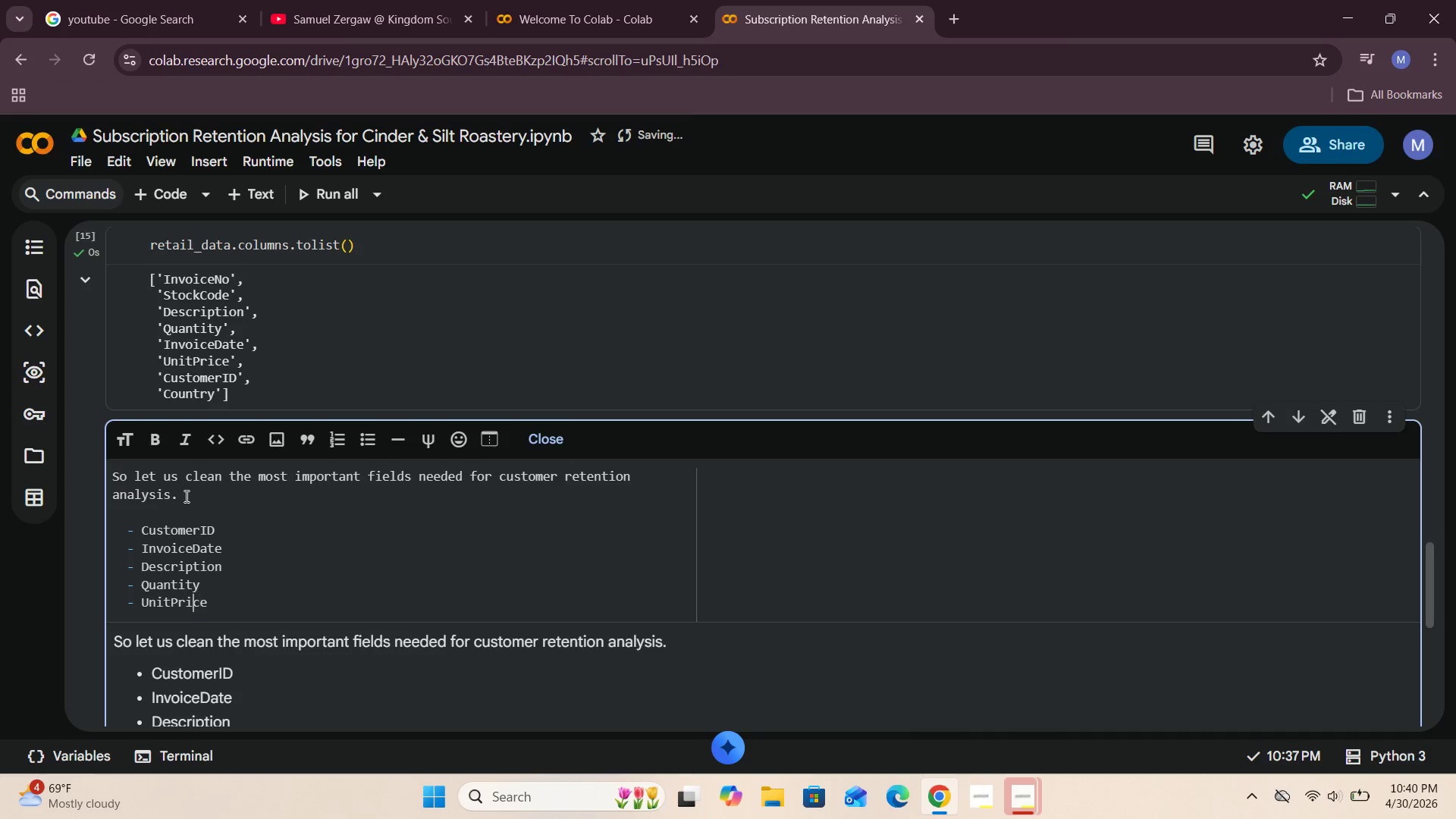 
key(ArrowLeft)
 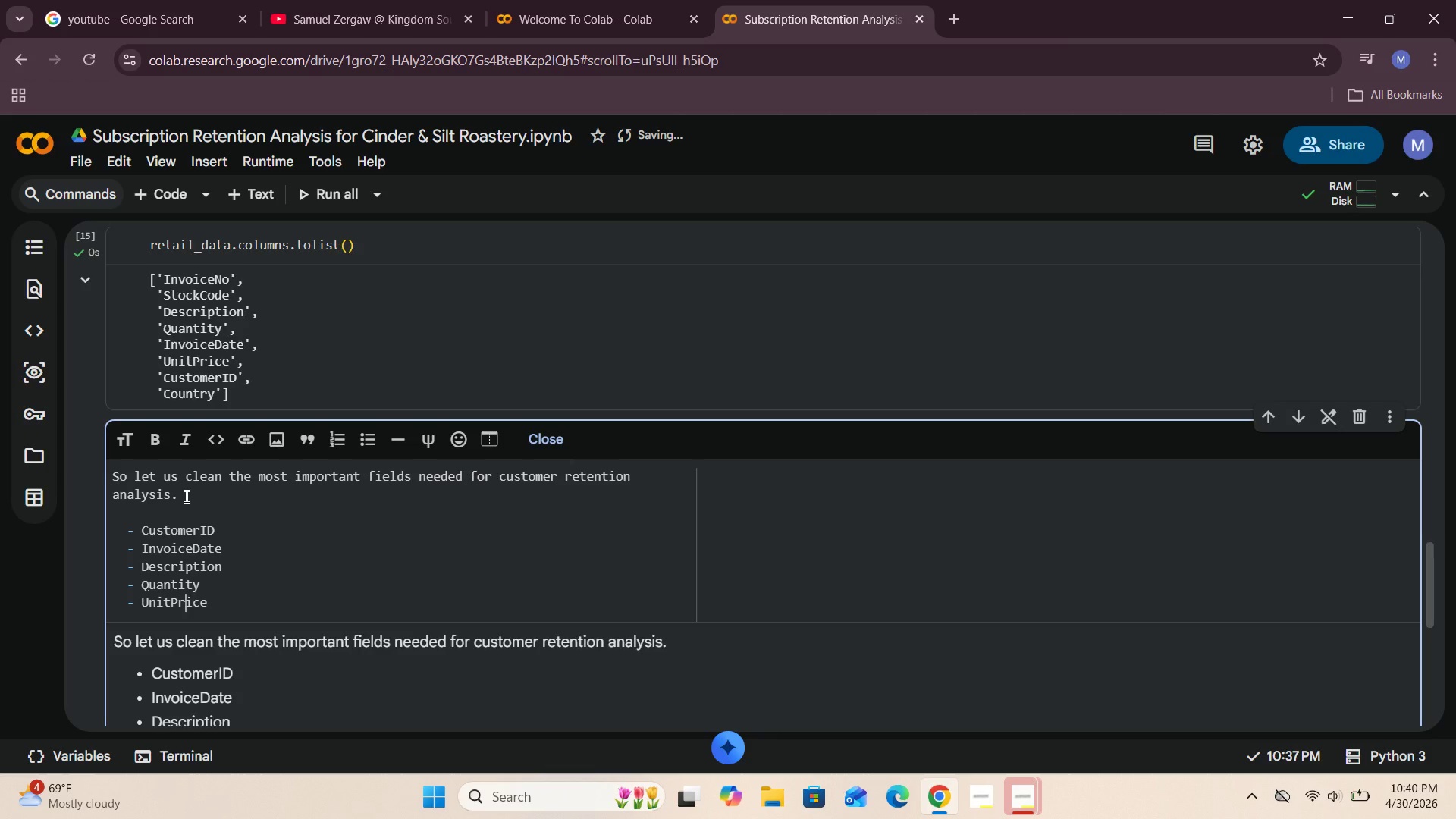 
key(ArrowLeft)
 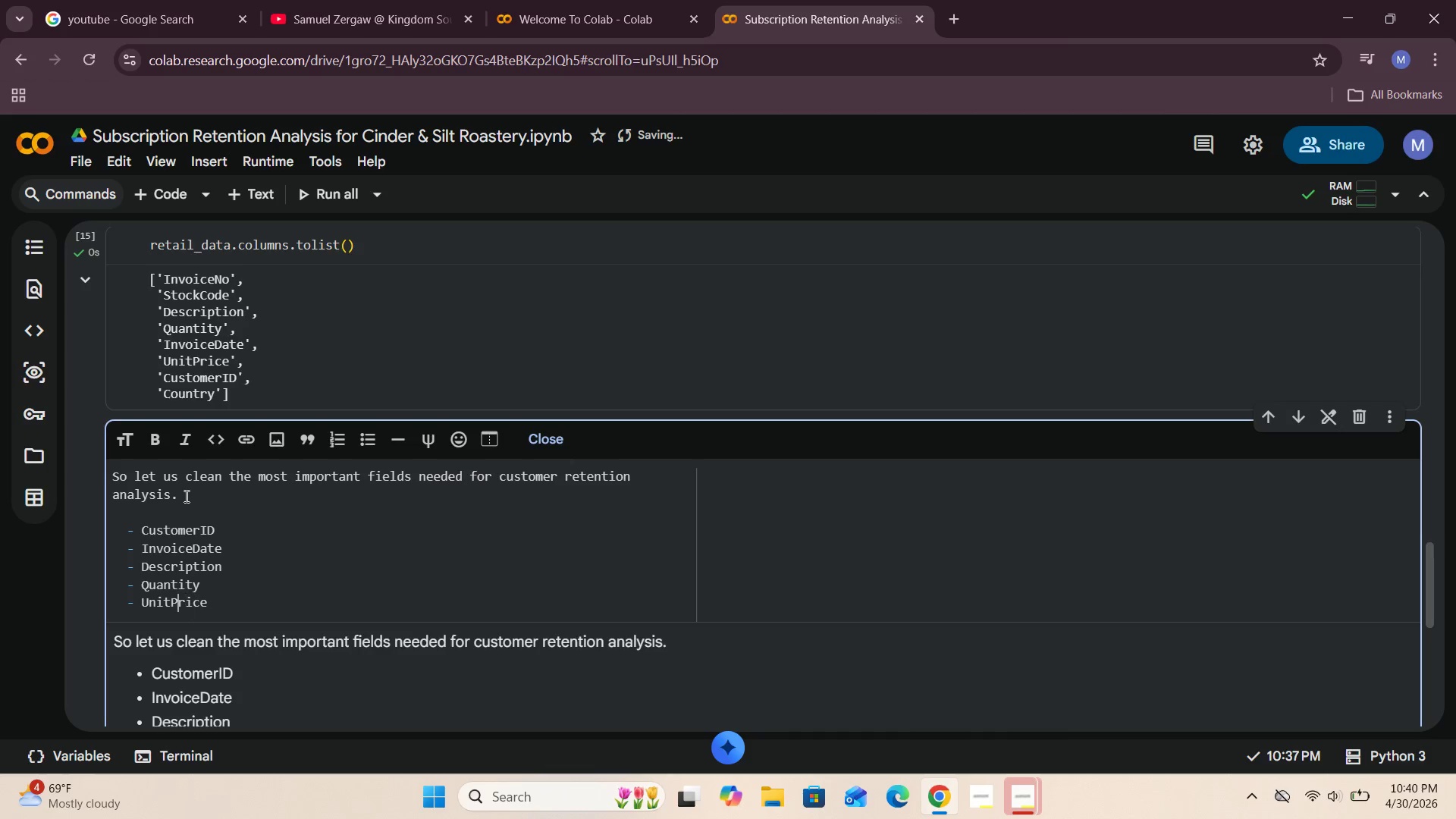 
key(ArrowLeft)
 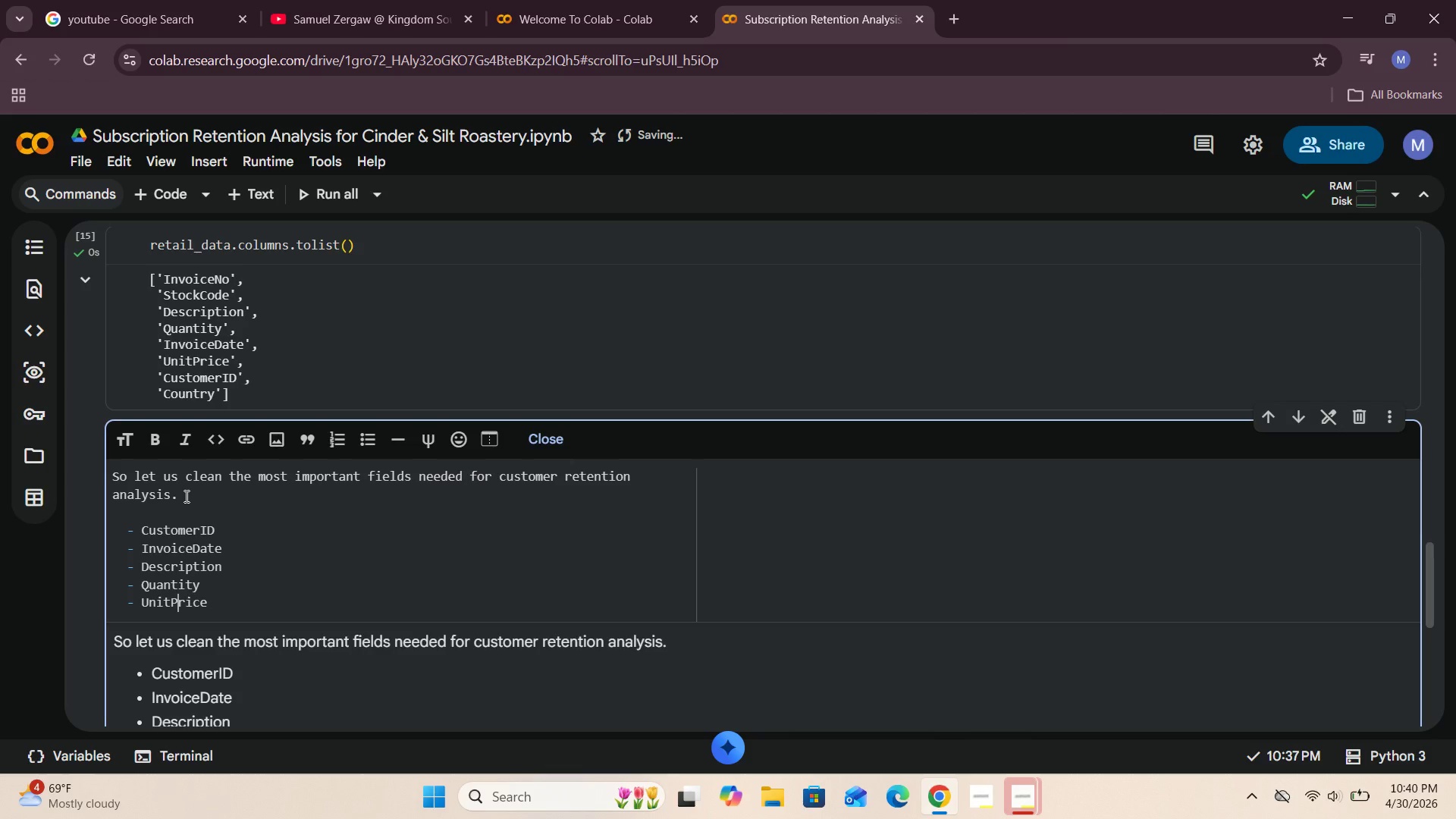 
key(ArrowLeft)
 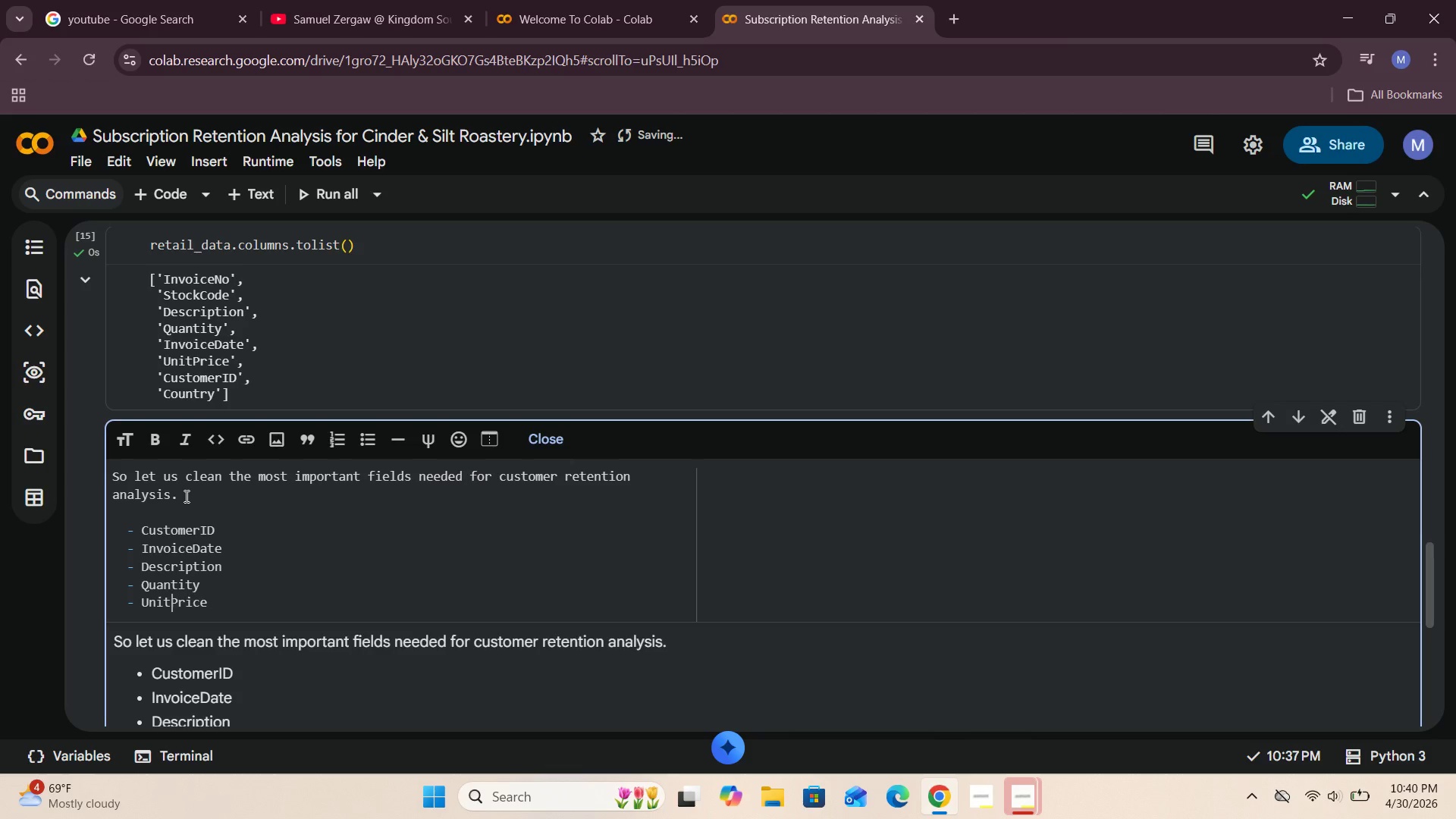 
key(ArrowLeft)
 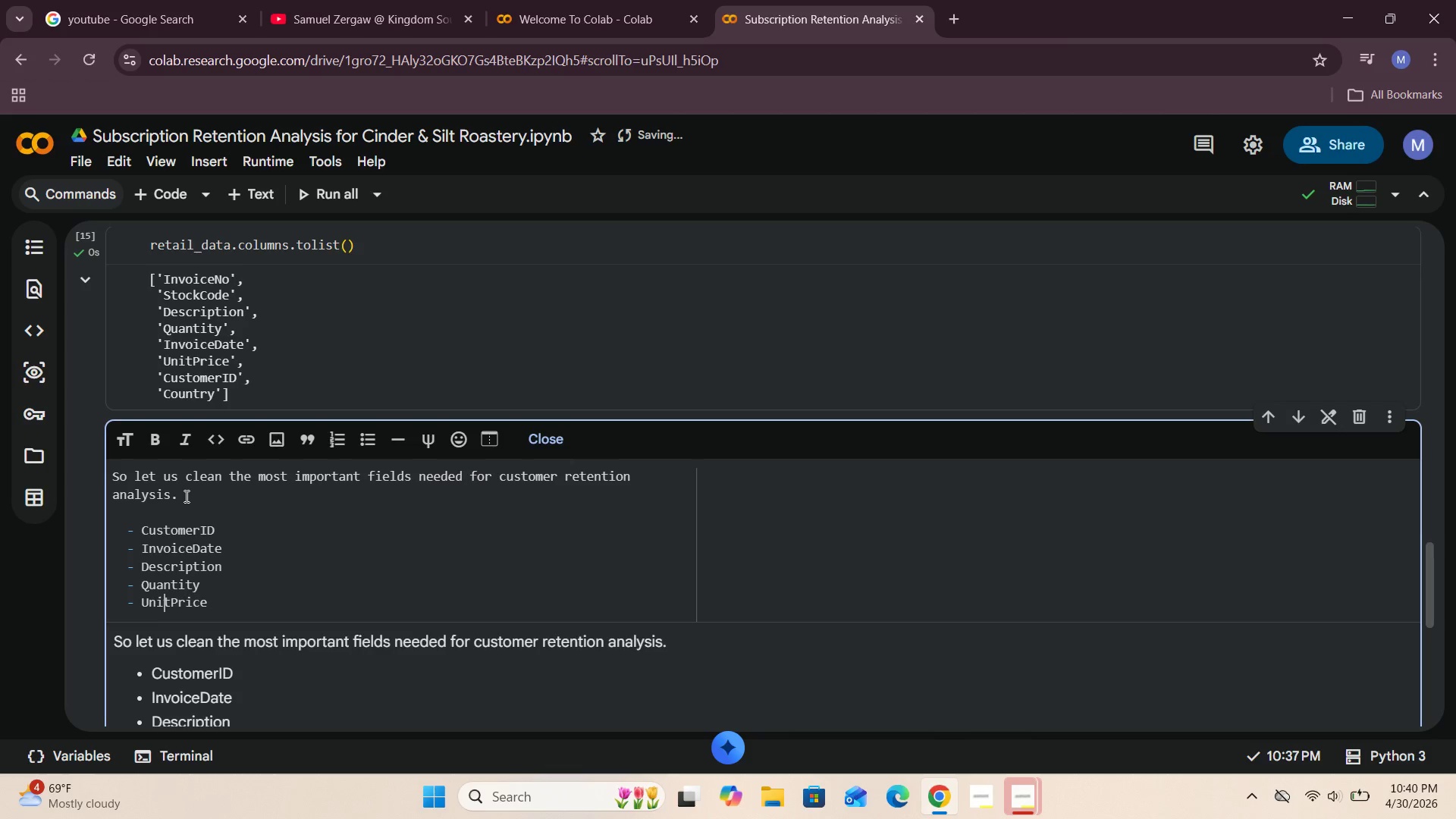 
key(ArrowLeft)
 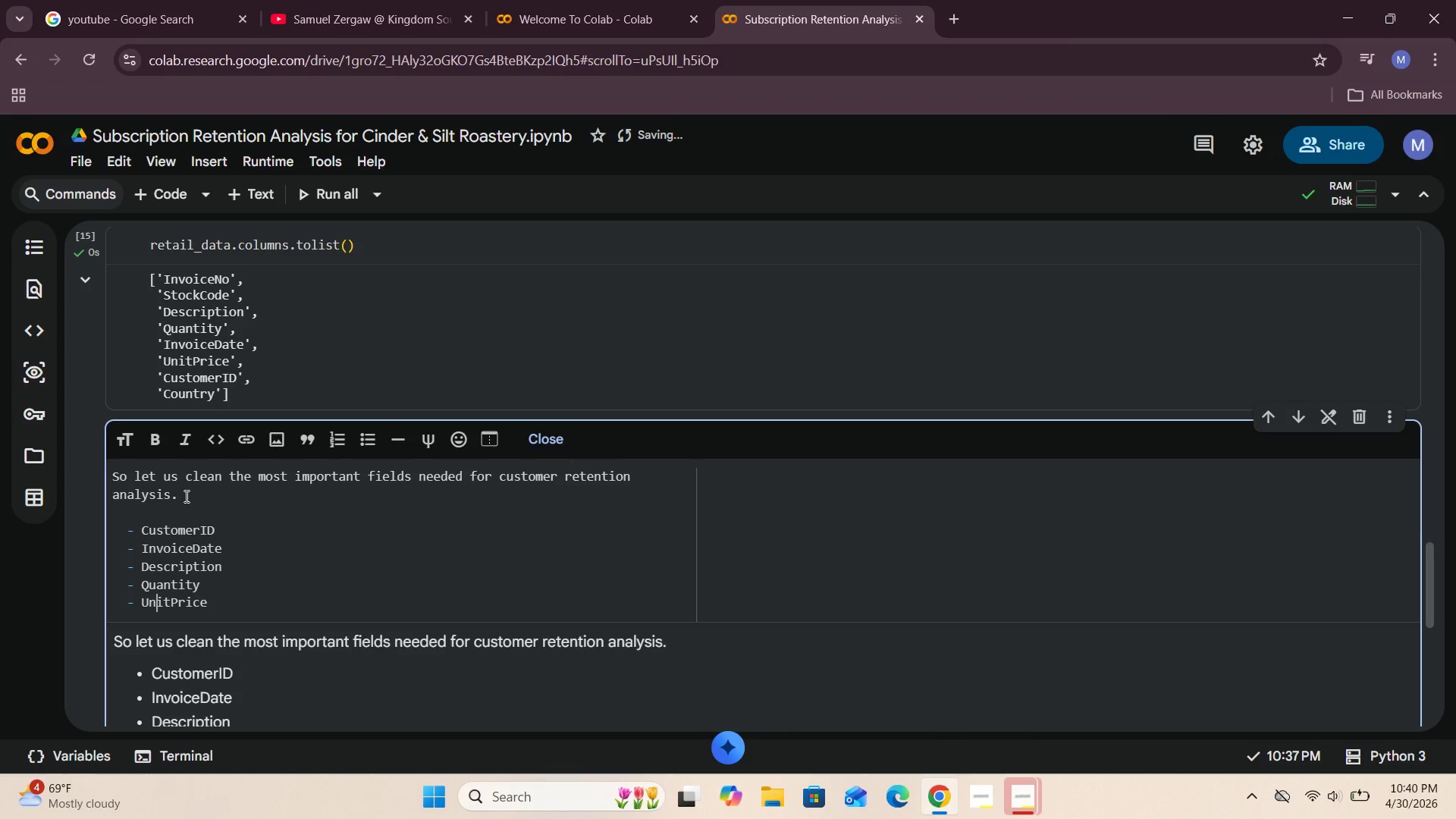 
key(ArrowLeft)
 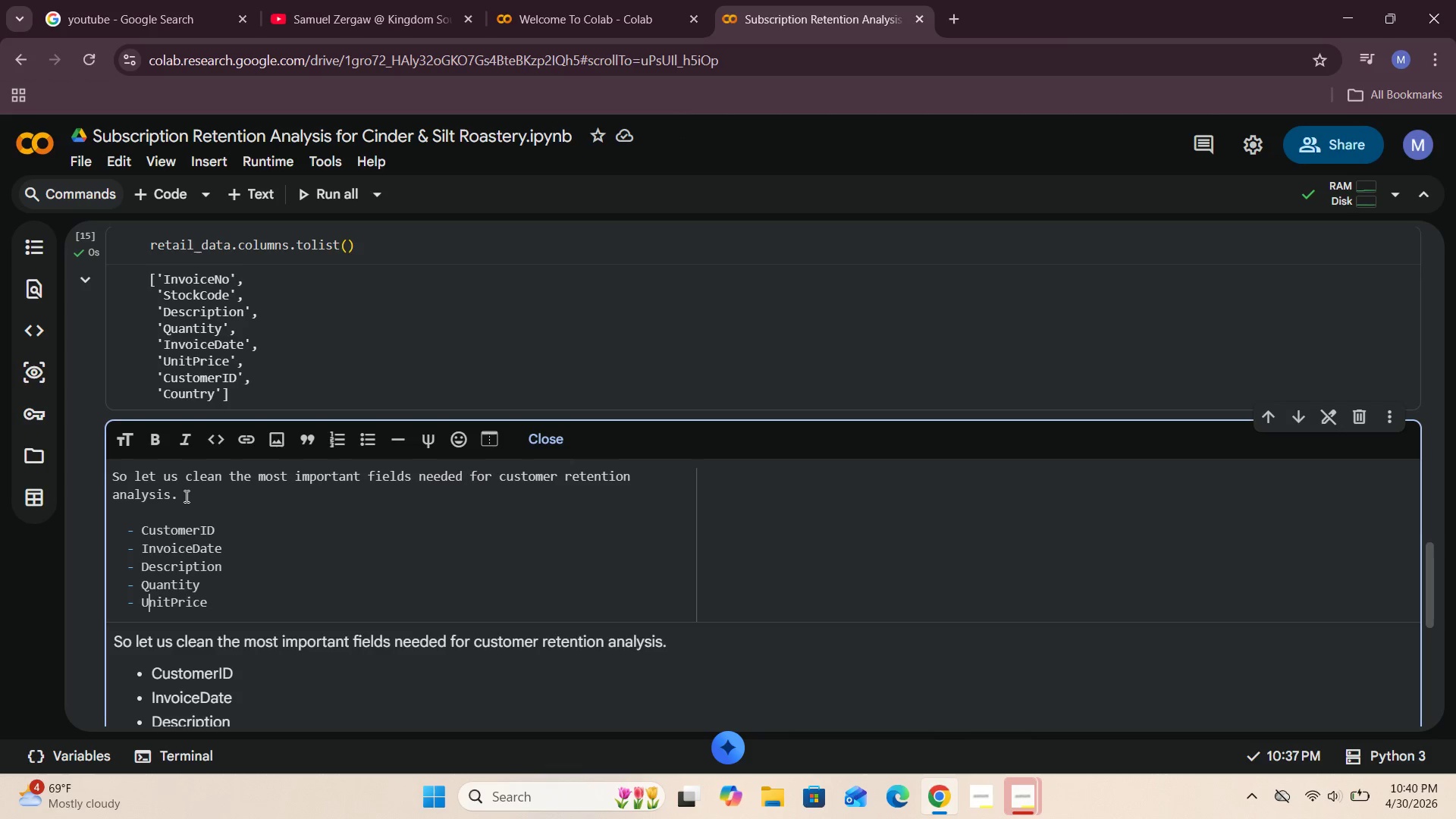 
key(ArrowLeft)
 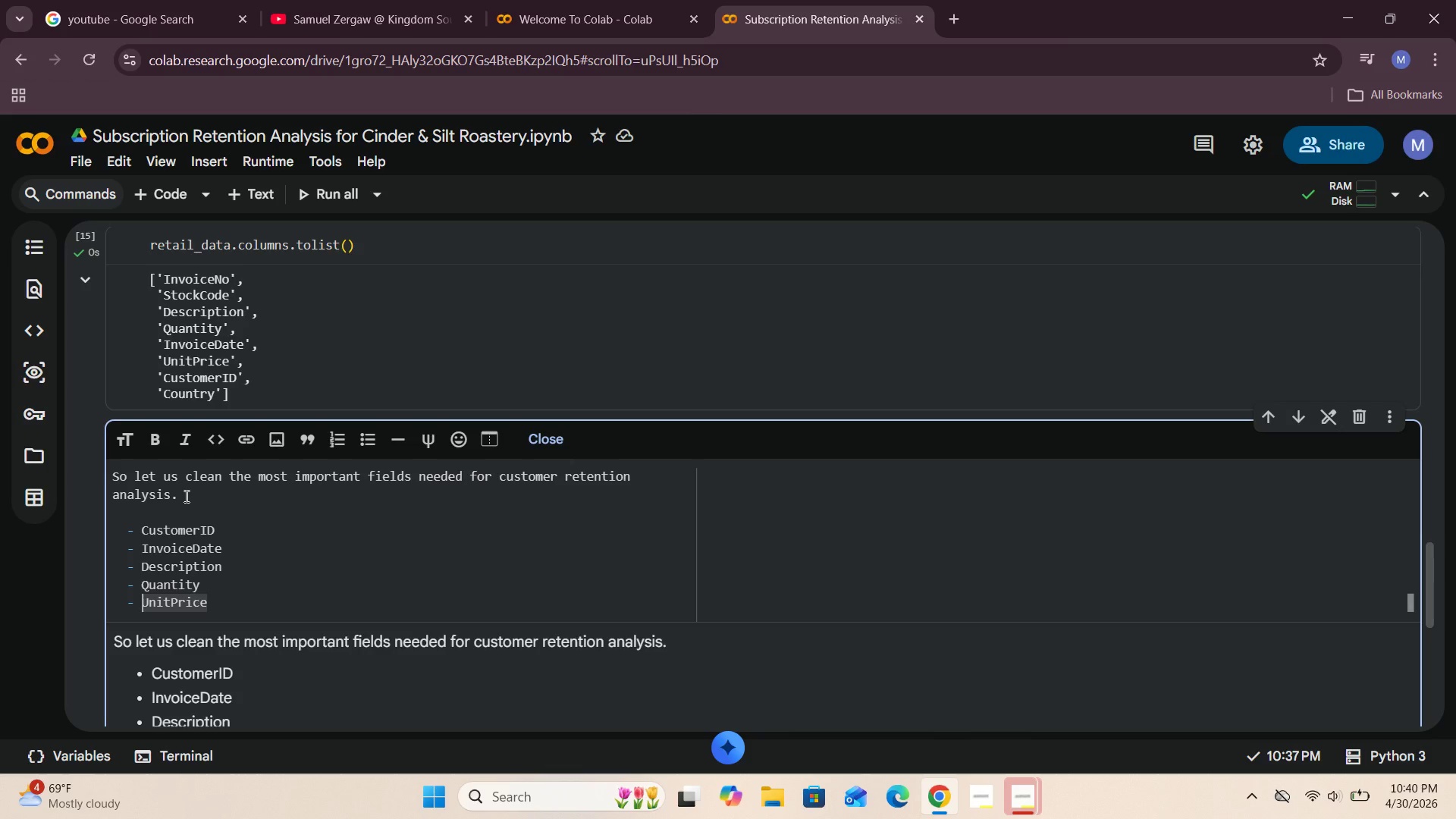 
key(Backquote)
 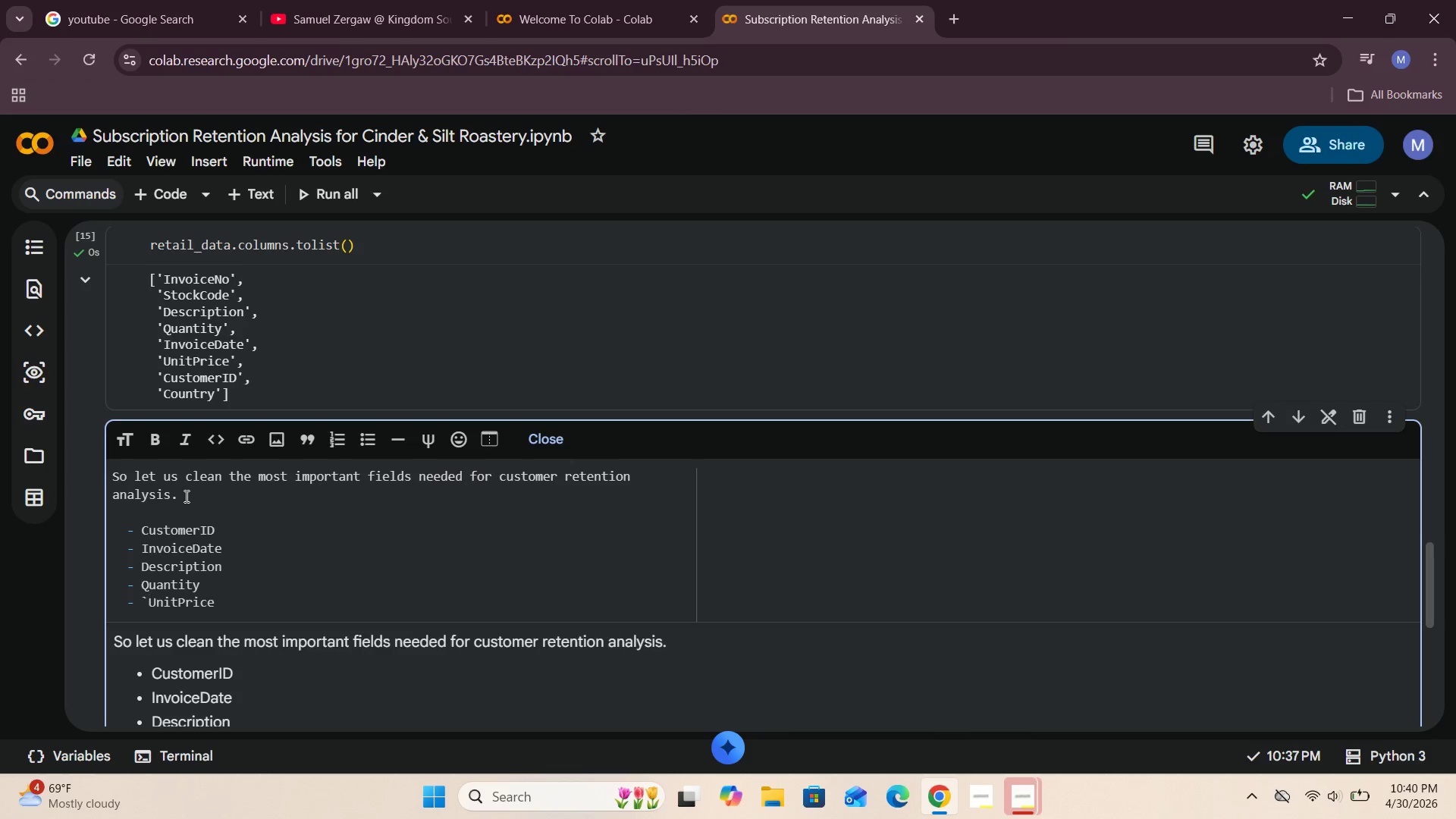 
key(ArrowRight)
 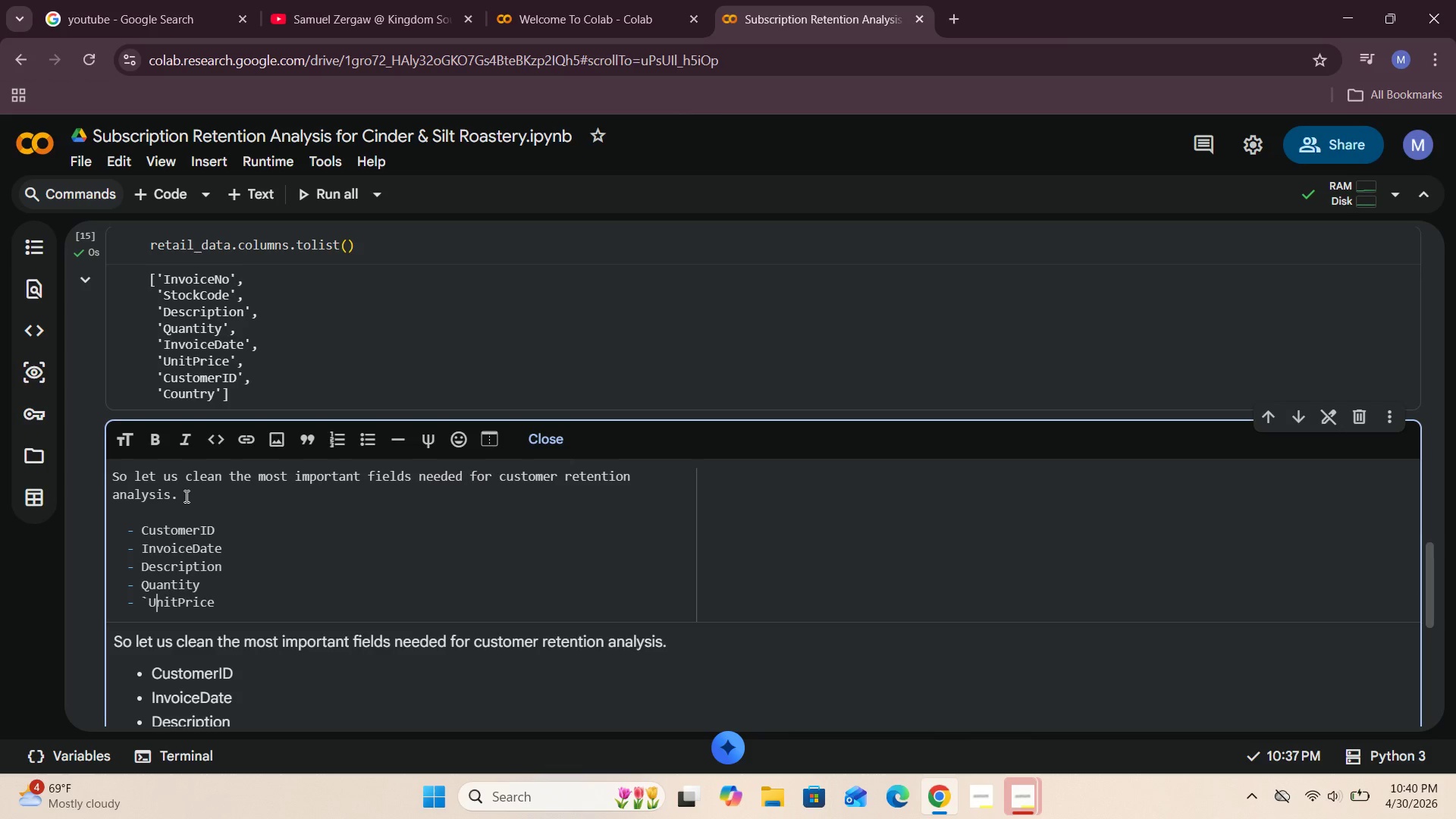 
key(ArrowRight)
 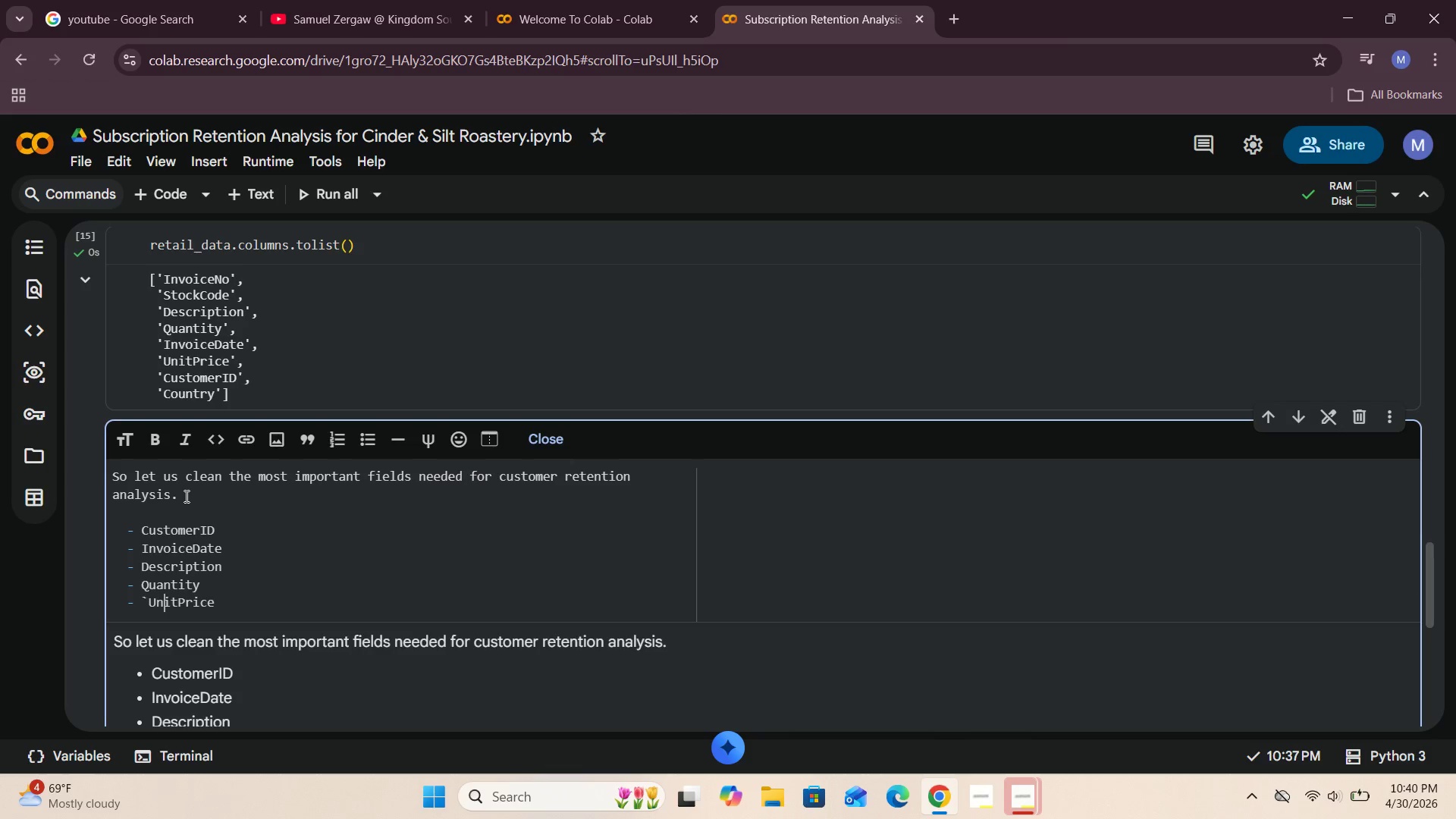 
key(ArrowRight)
 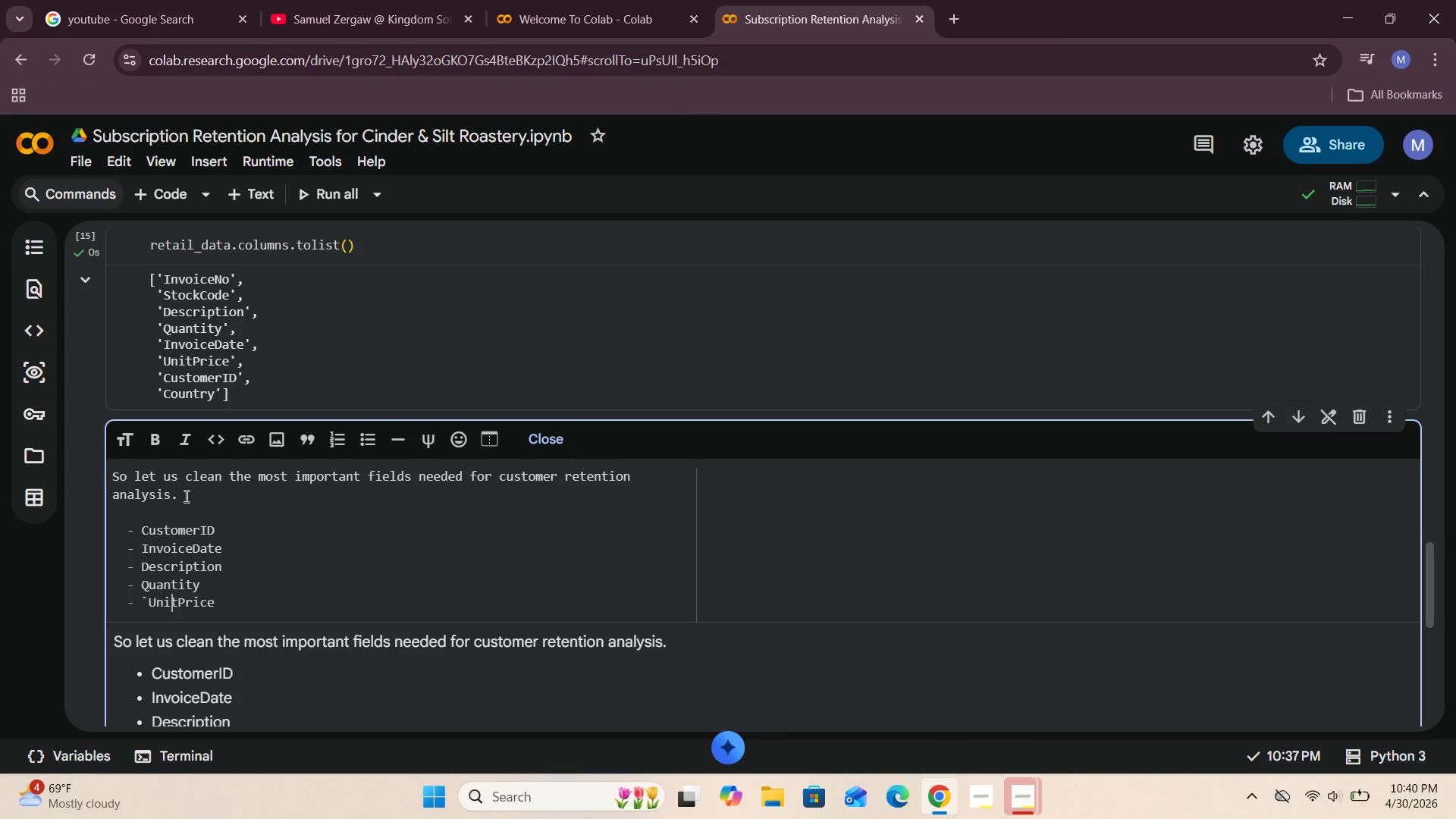 
hold_key(key=ArrowRight, duration=0.69)
 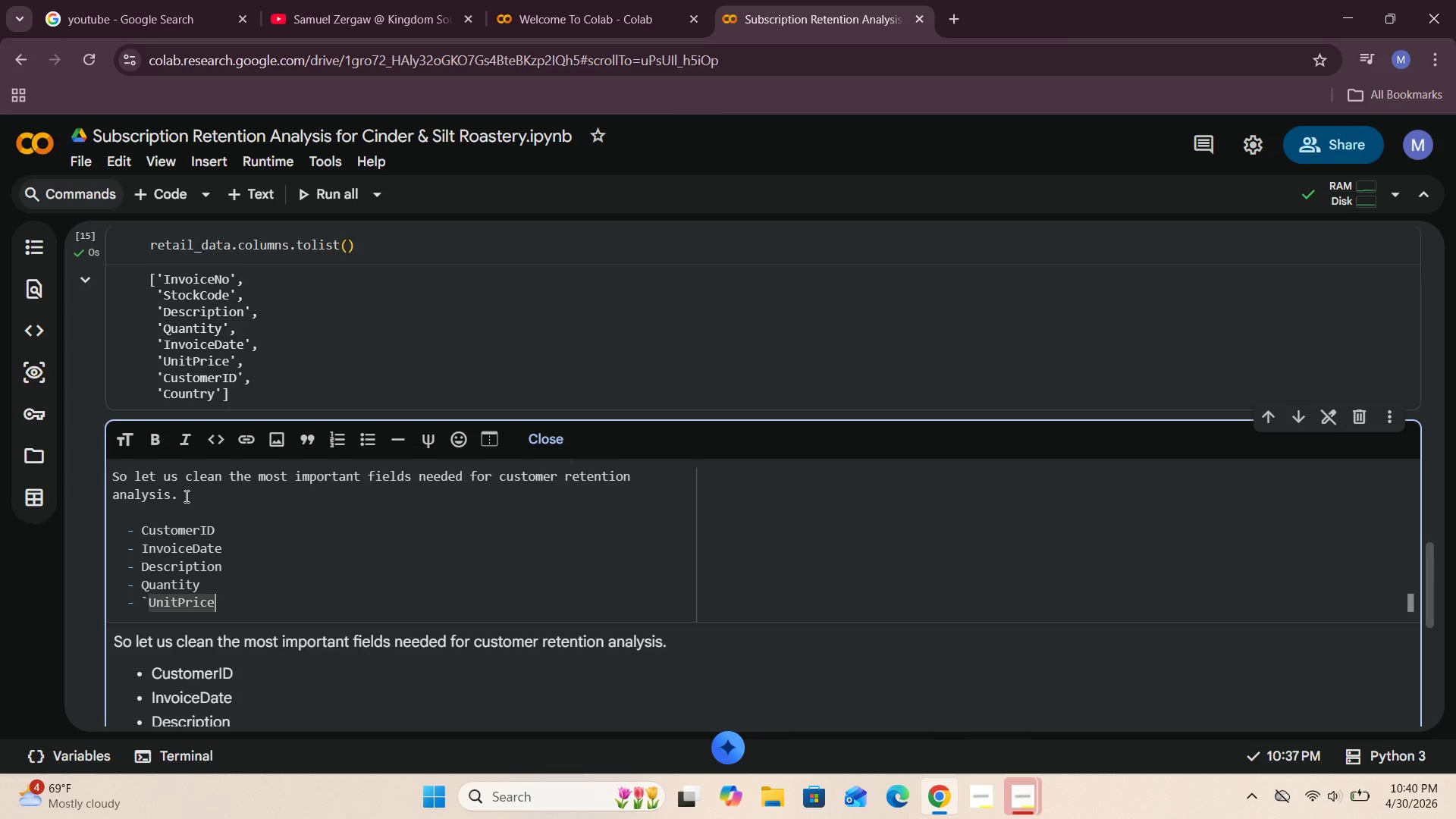 
key(ArrowRight)
 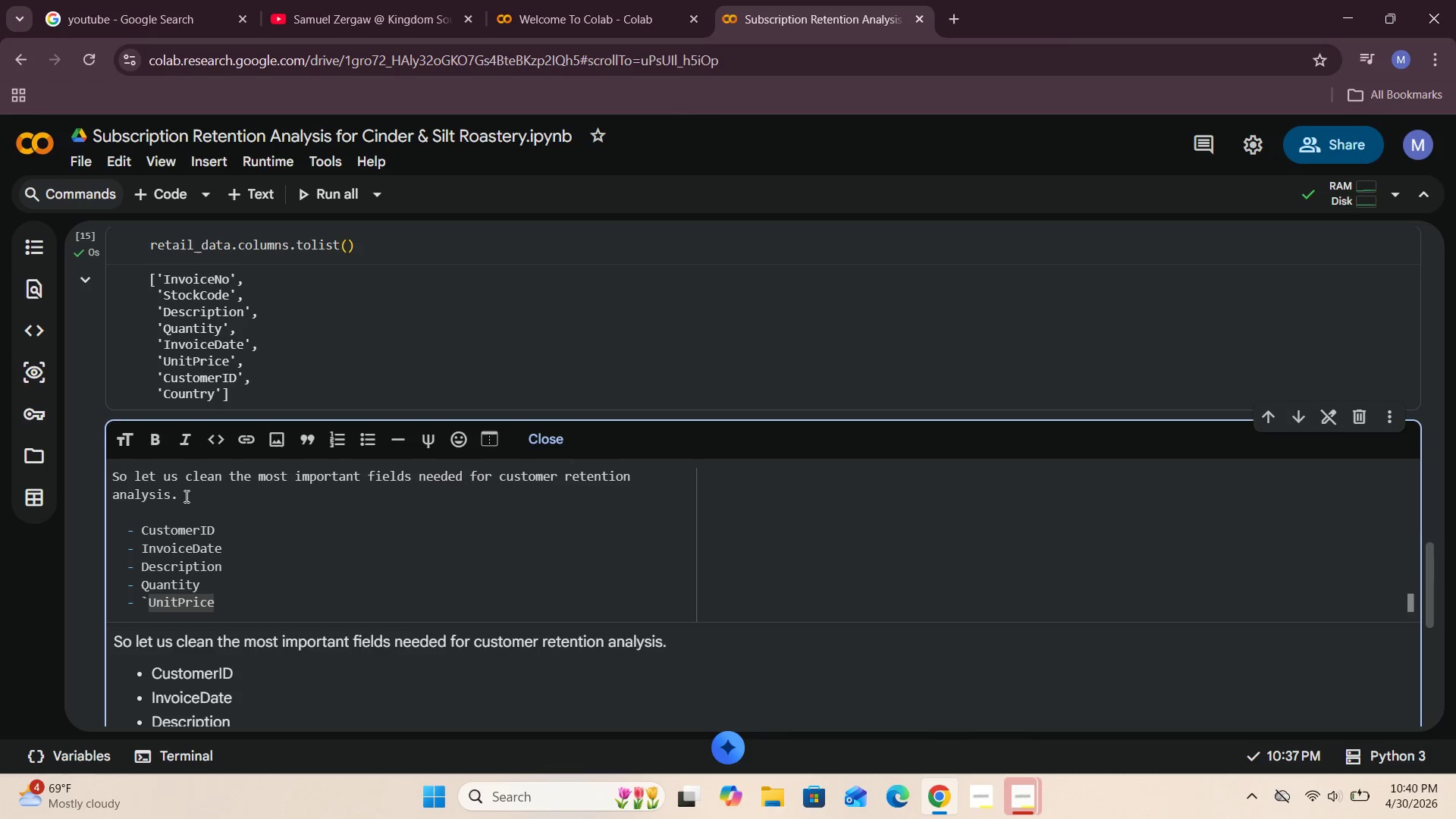 
key(Backquote)
 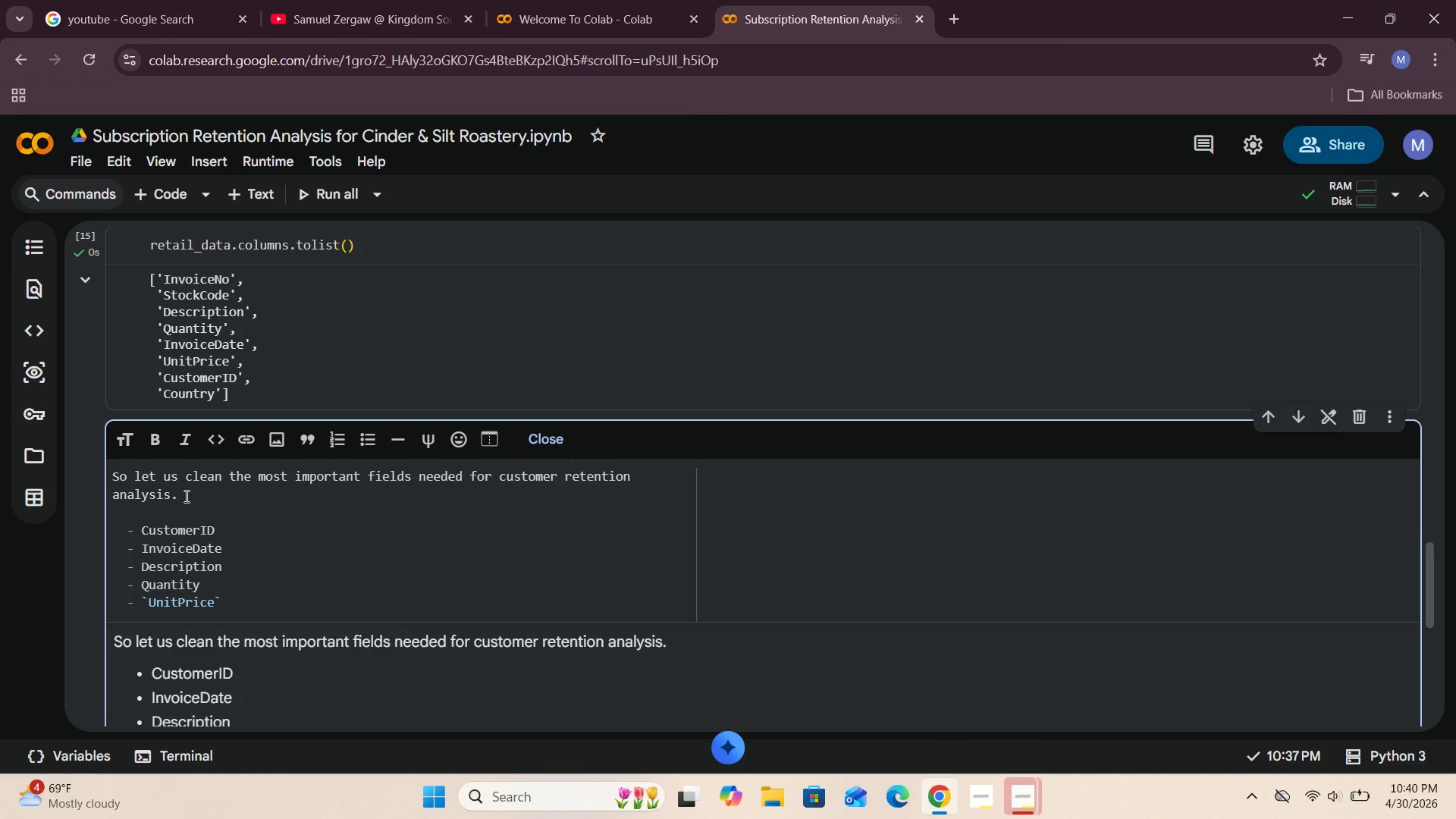 
key(ArrowUp)
 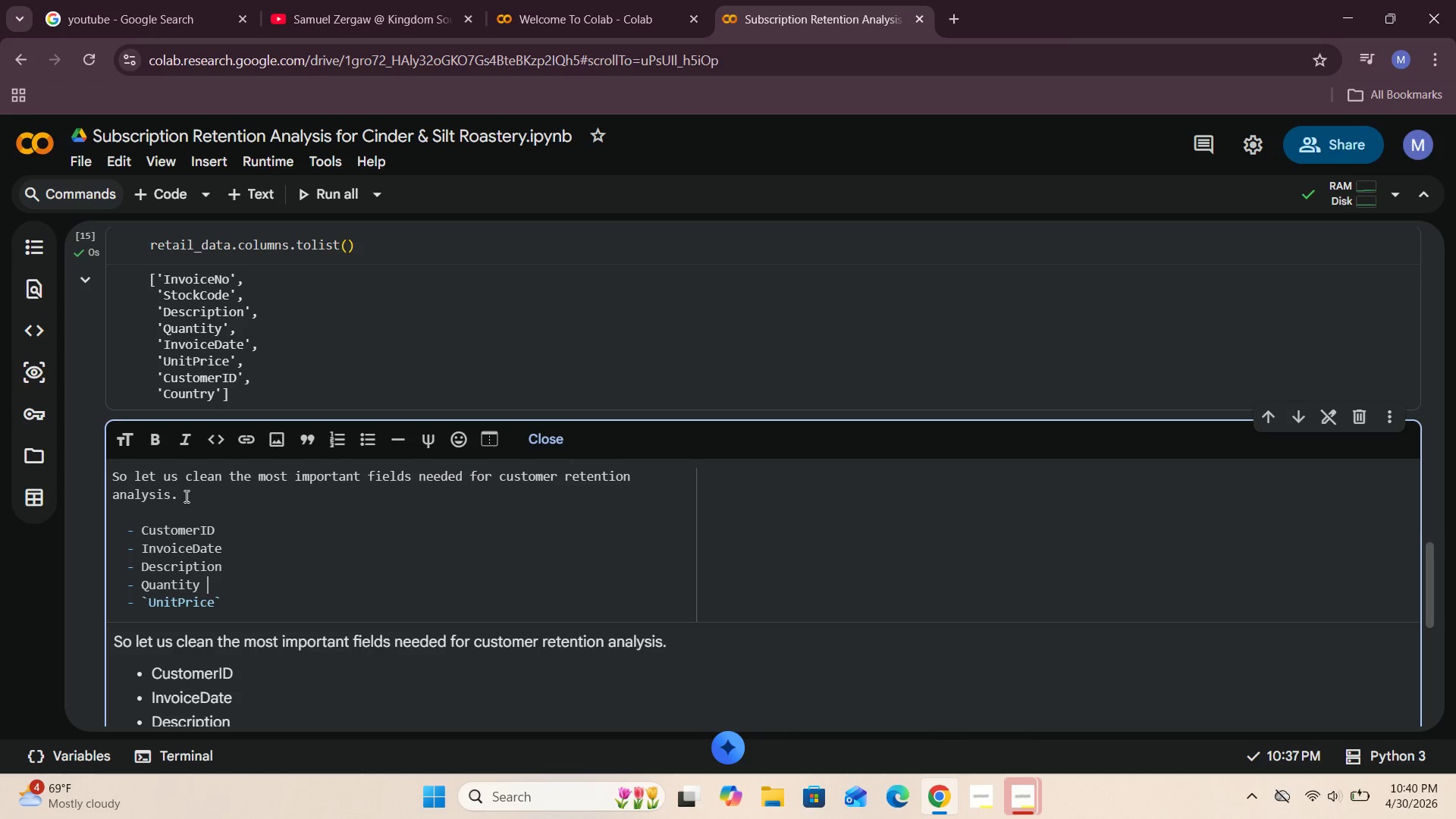 
key(Backspace)
 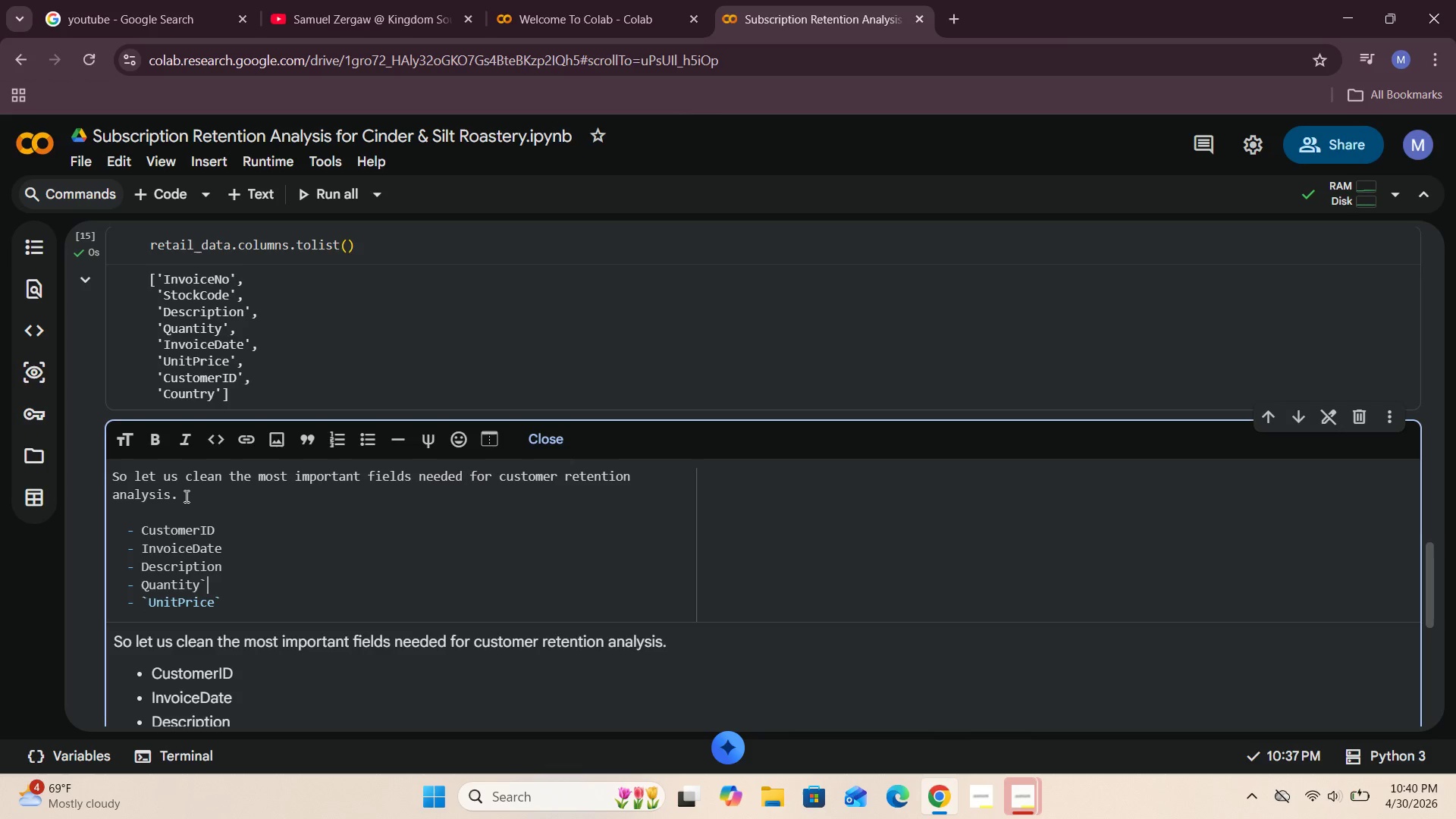 
key(Backquote)
 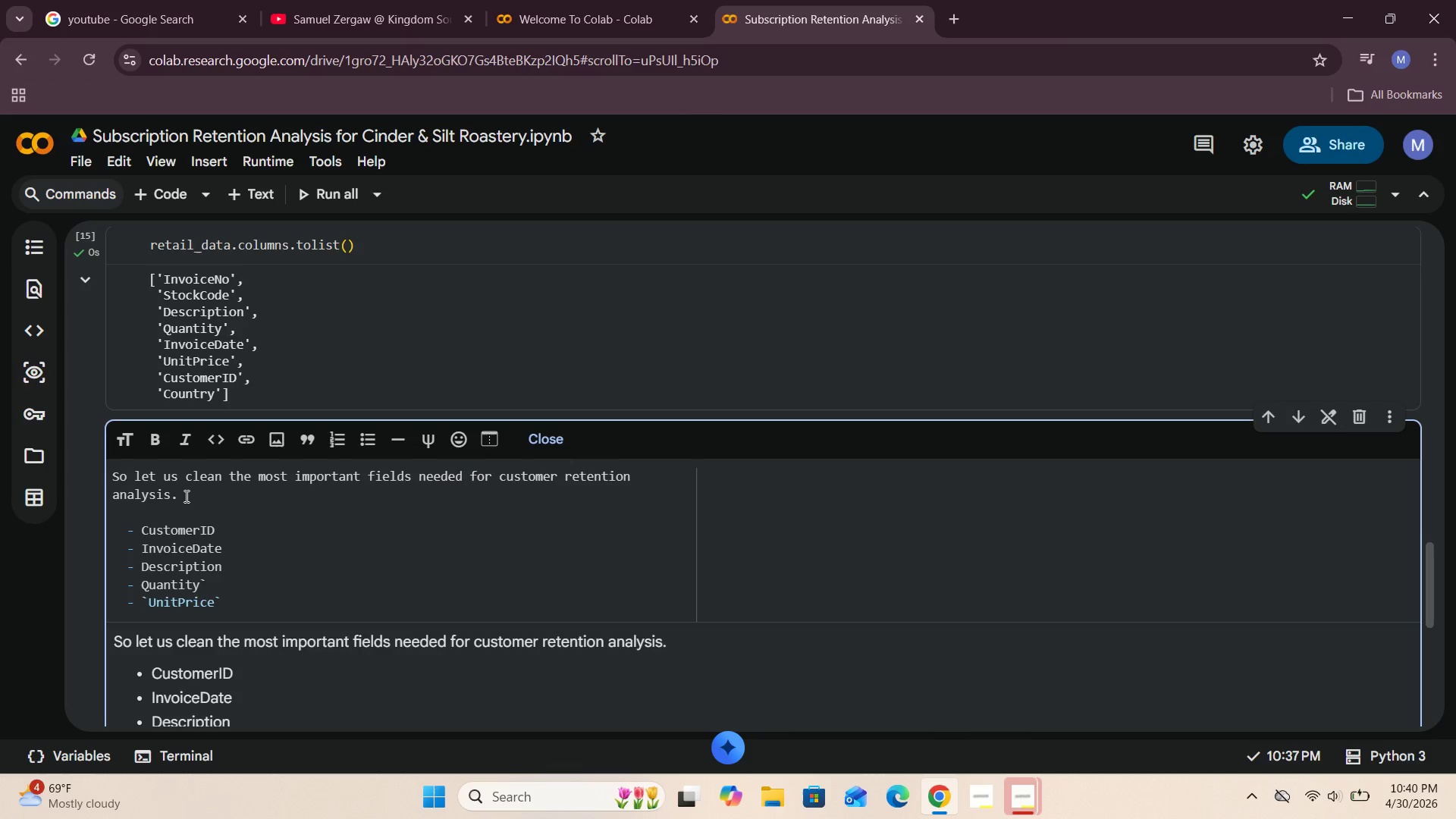 
key(ArrowLeft)
 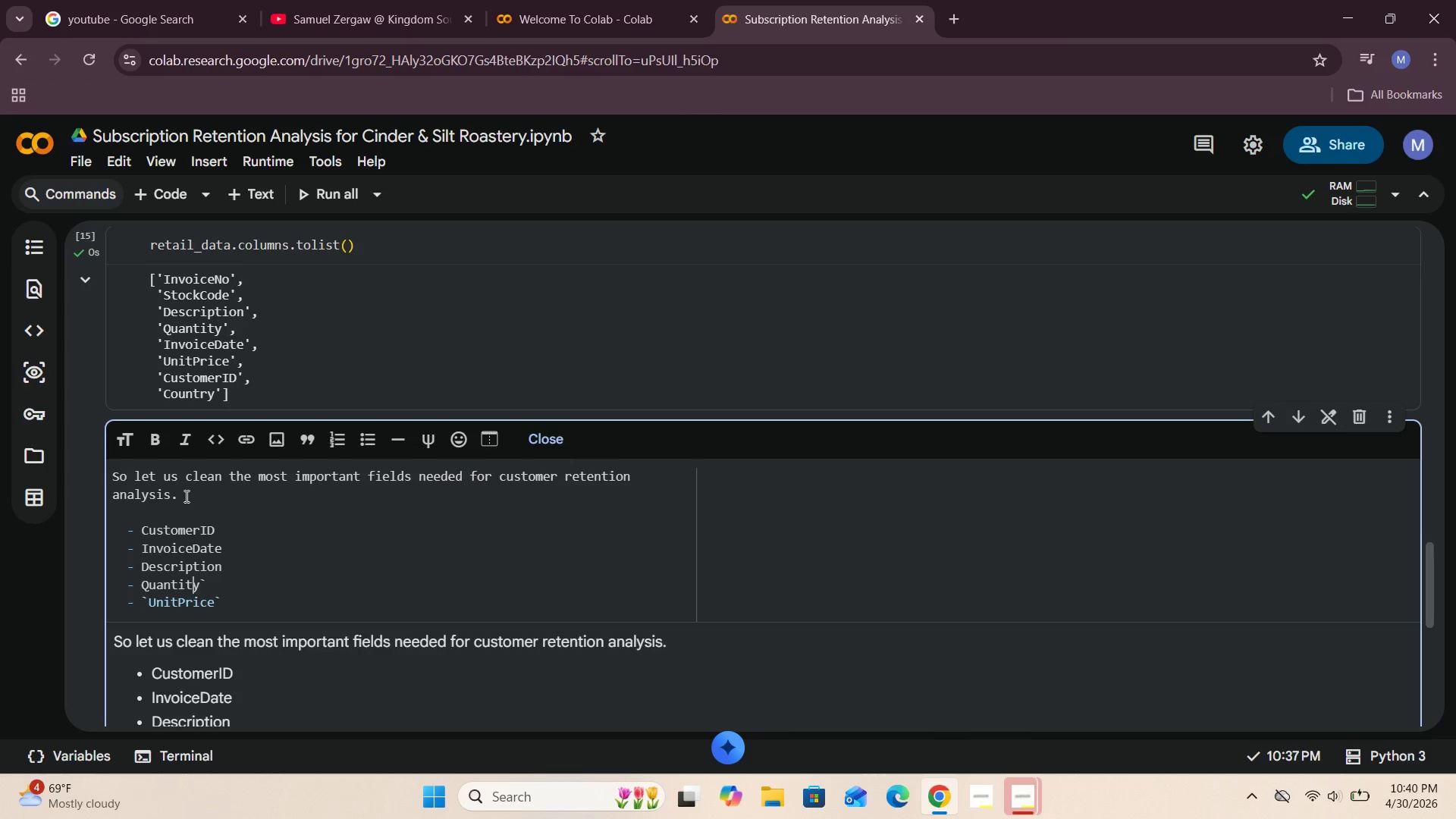 
key(ArrowLeft)
 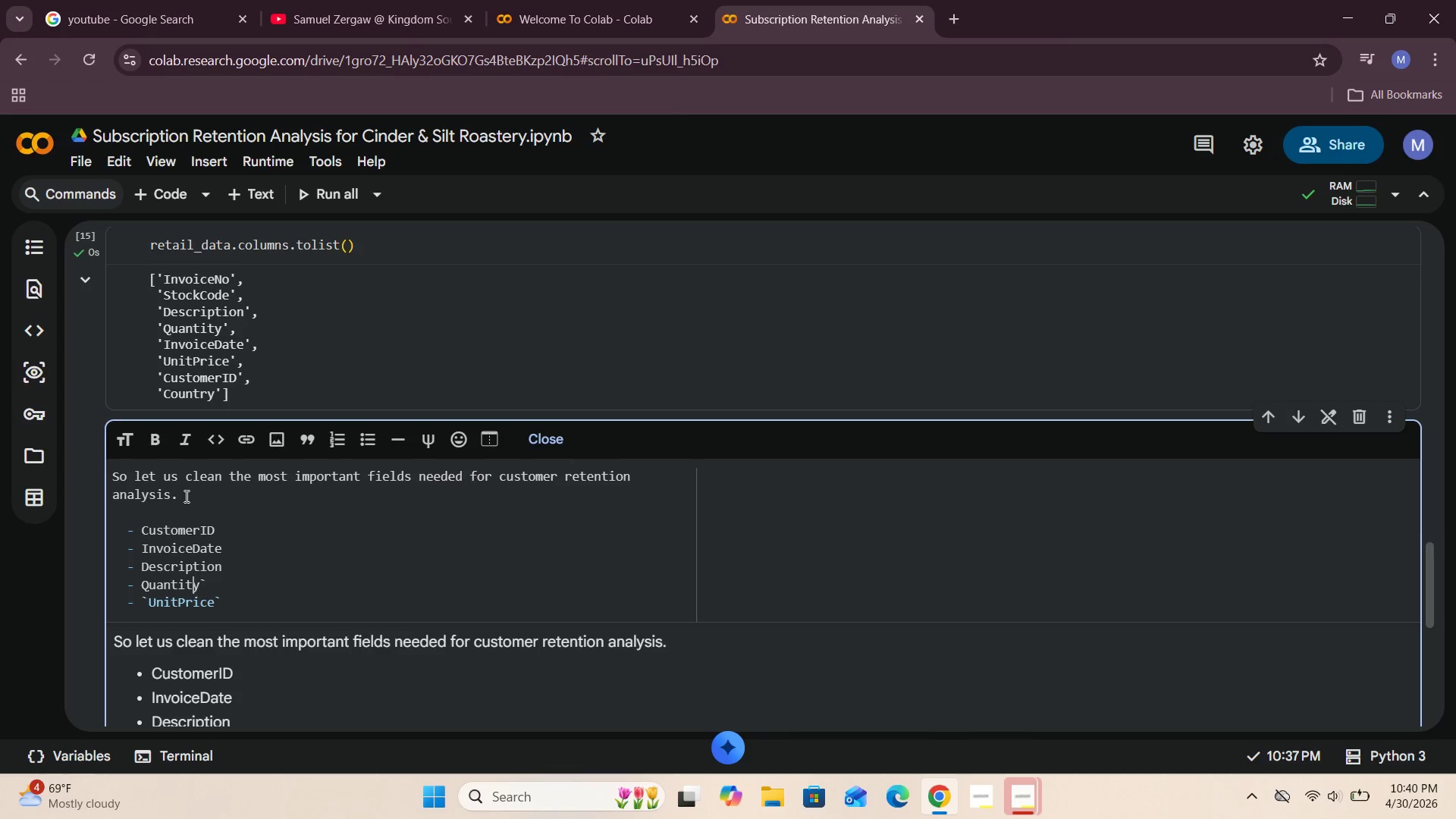 
key(ArrowLeft)
 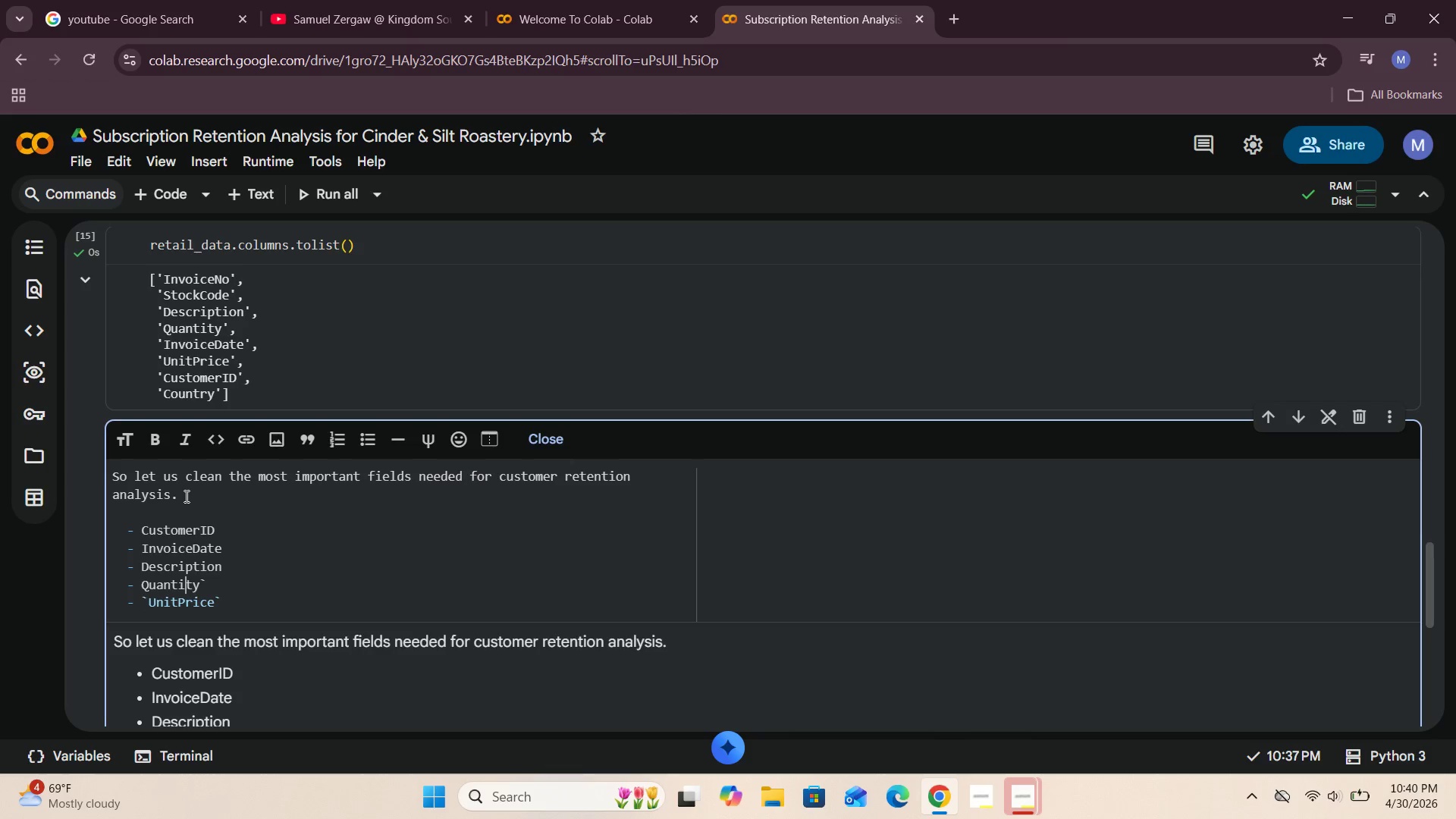 
key(ArrowLeft)
 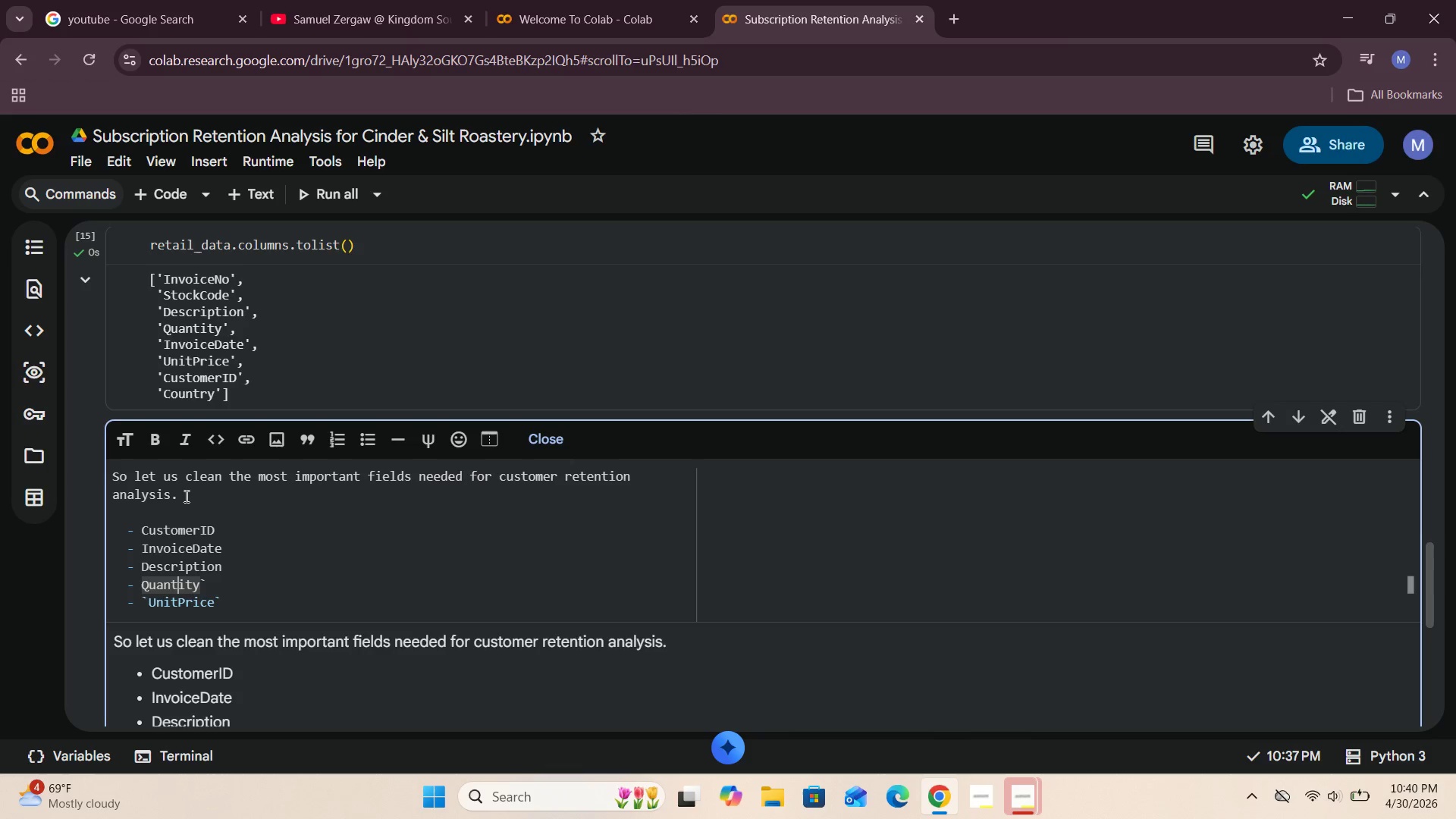 
key(ArrowLeft)
 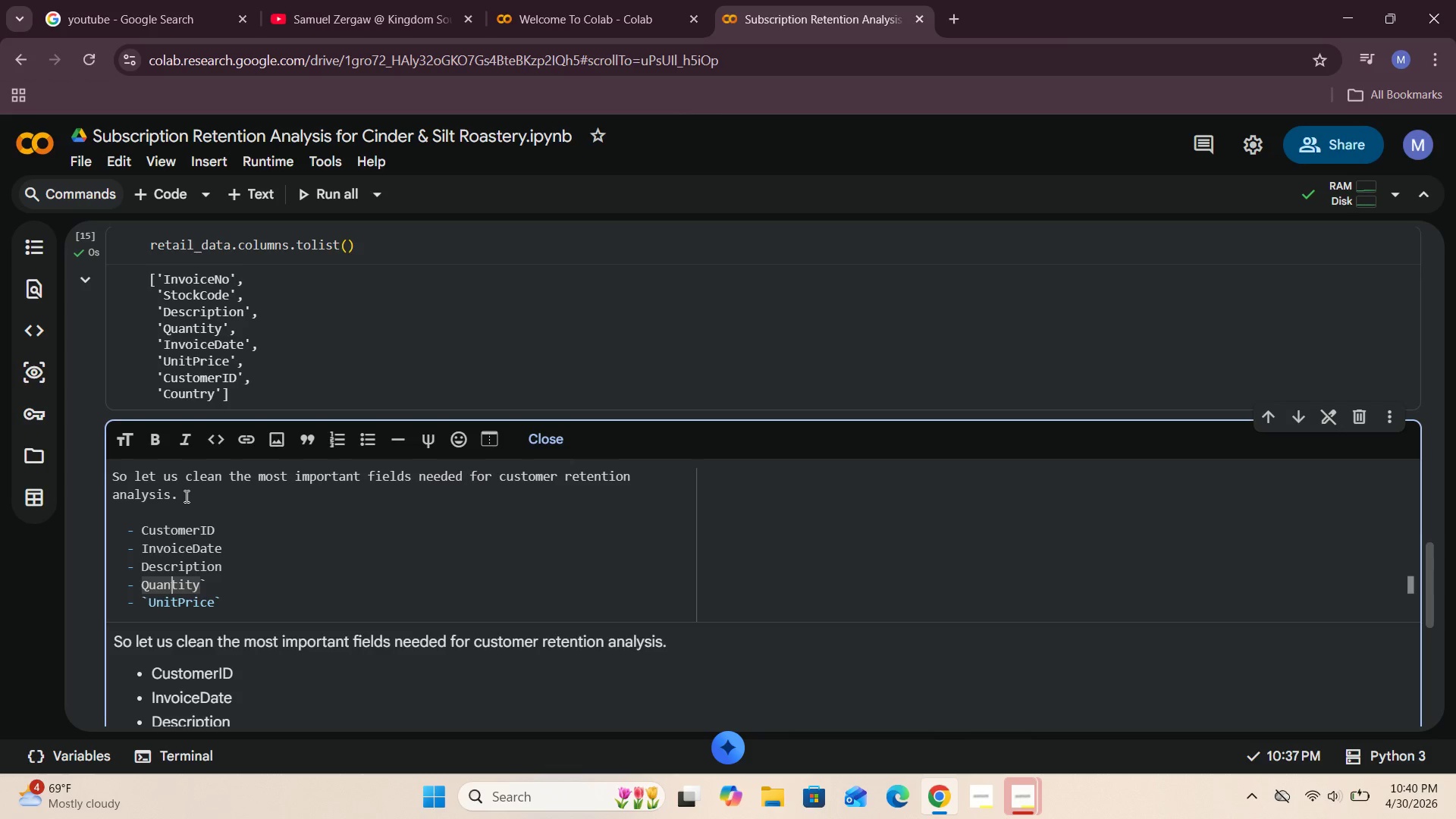 
key(ArrowLeft)
 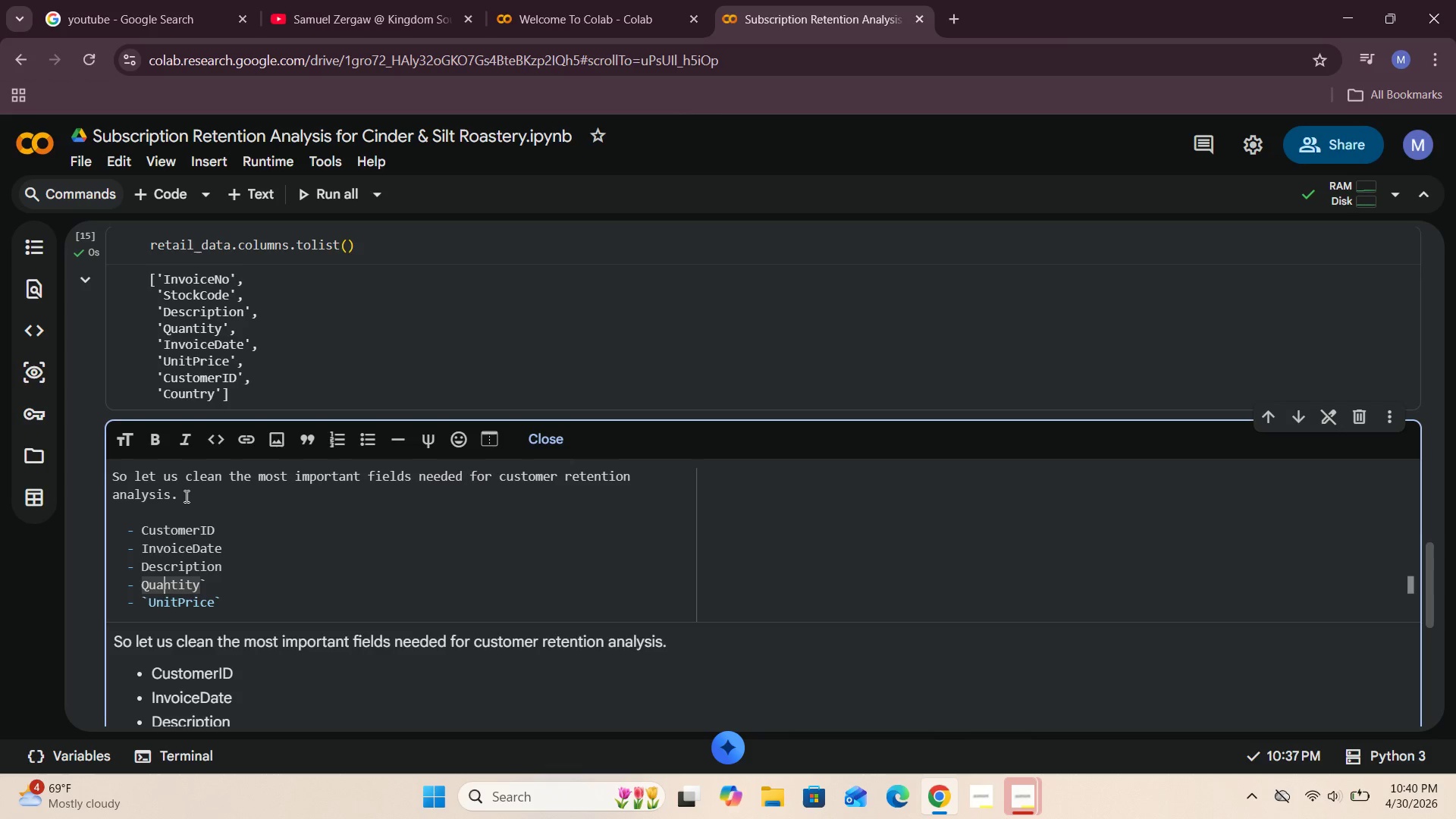 
key(ArrowLeft)
 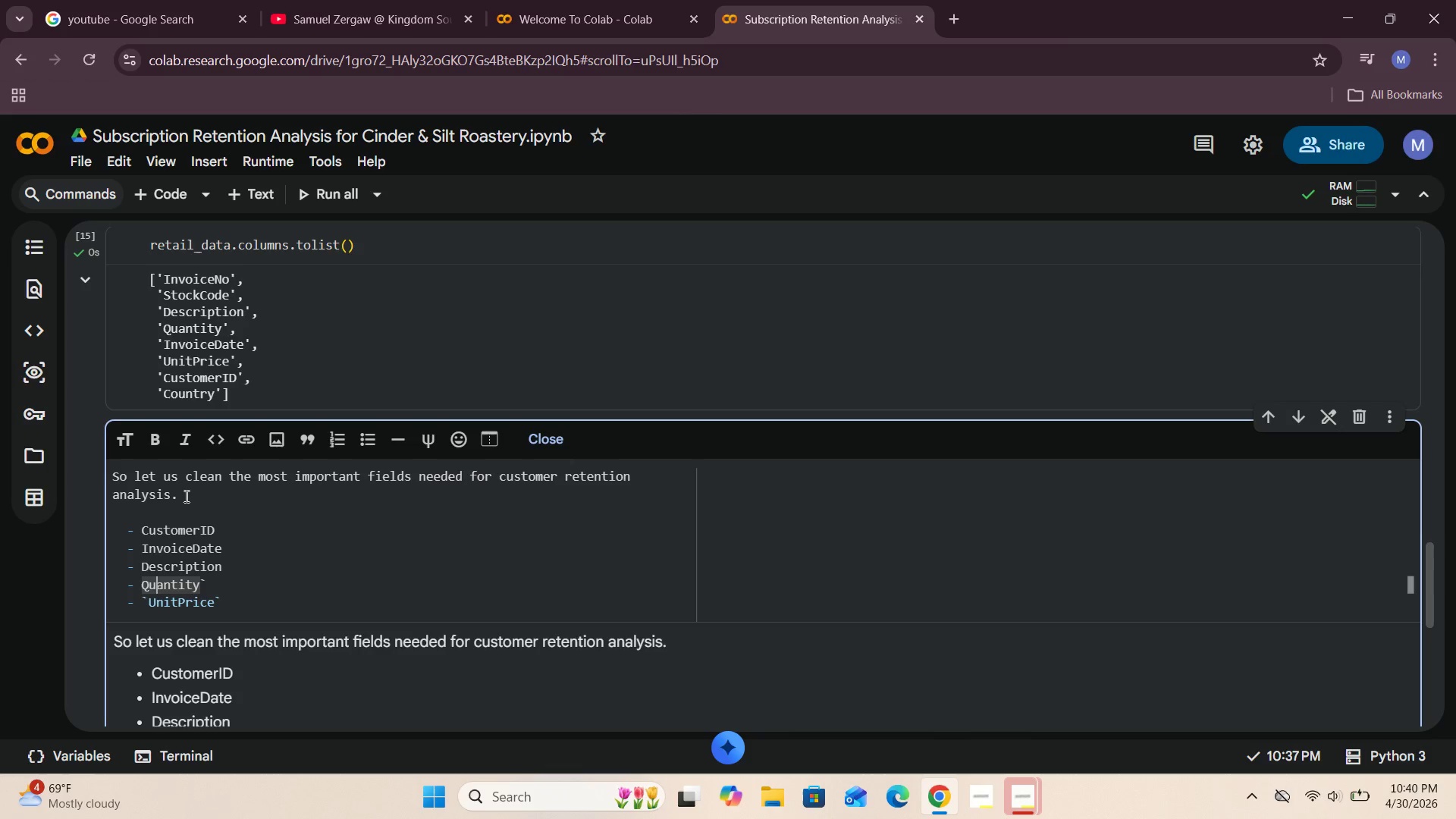 
key(ArrowLeft)
 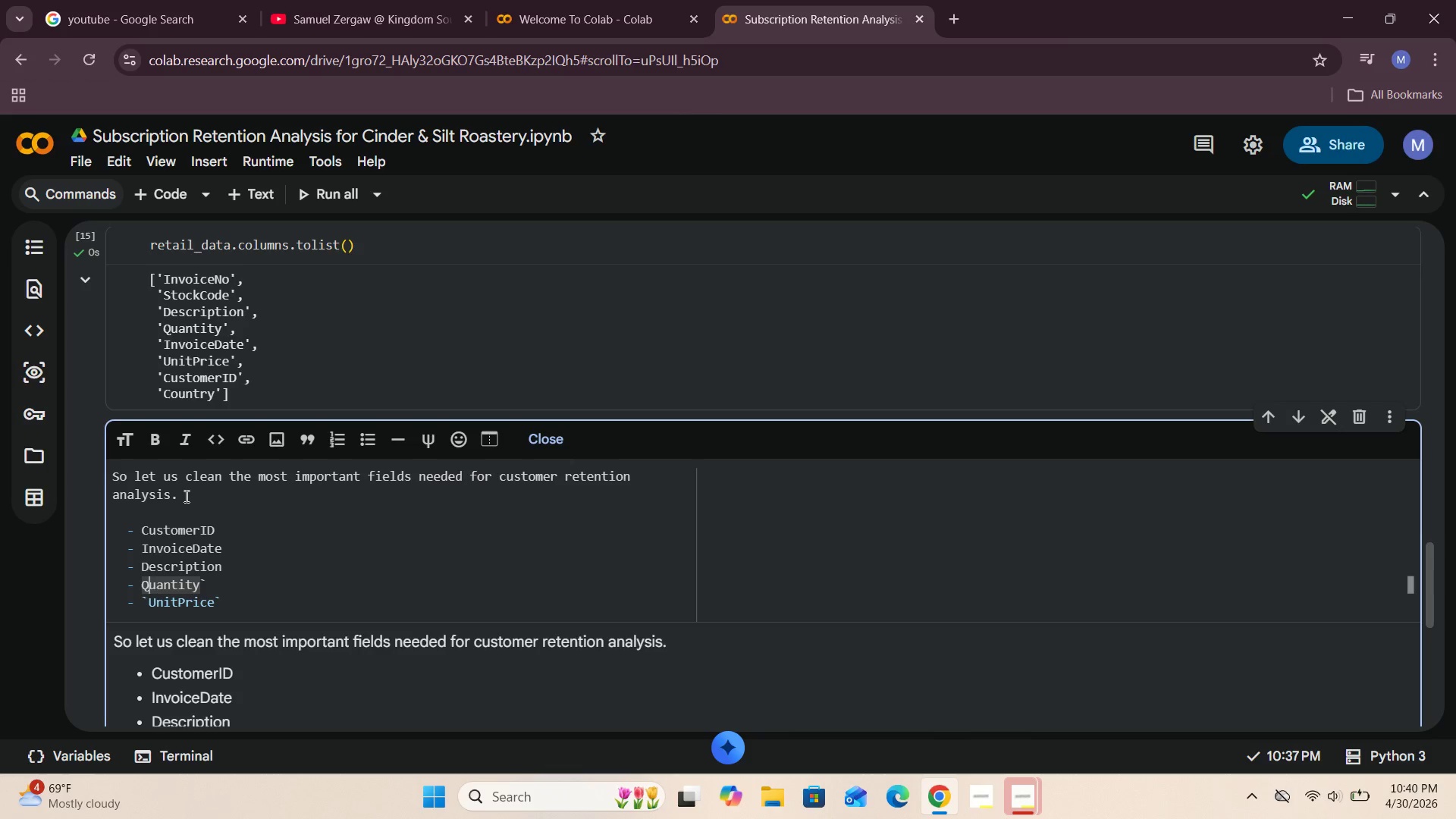 
key(ArrowLeft)
 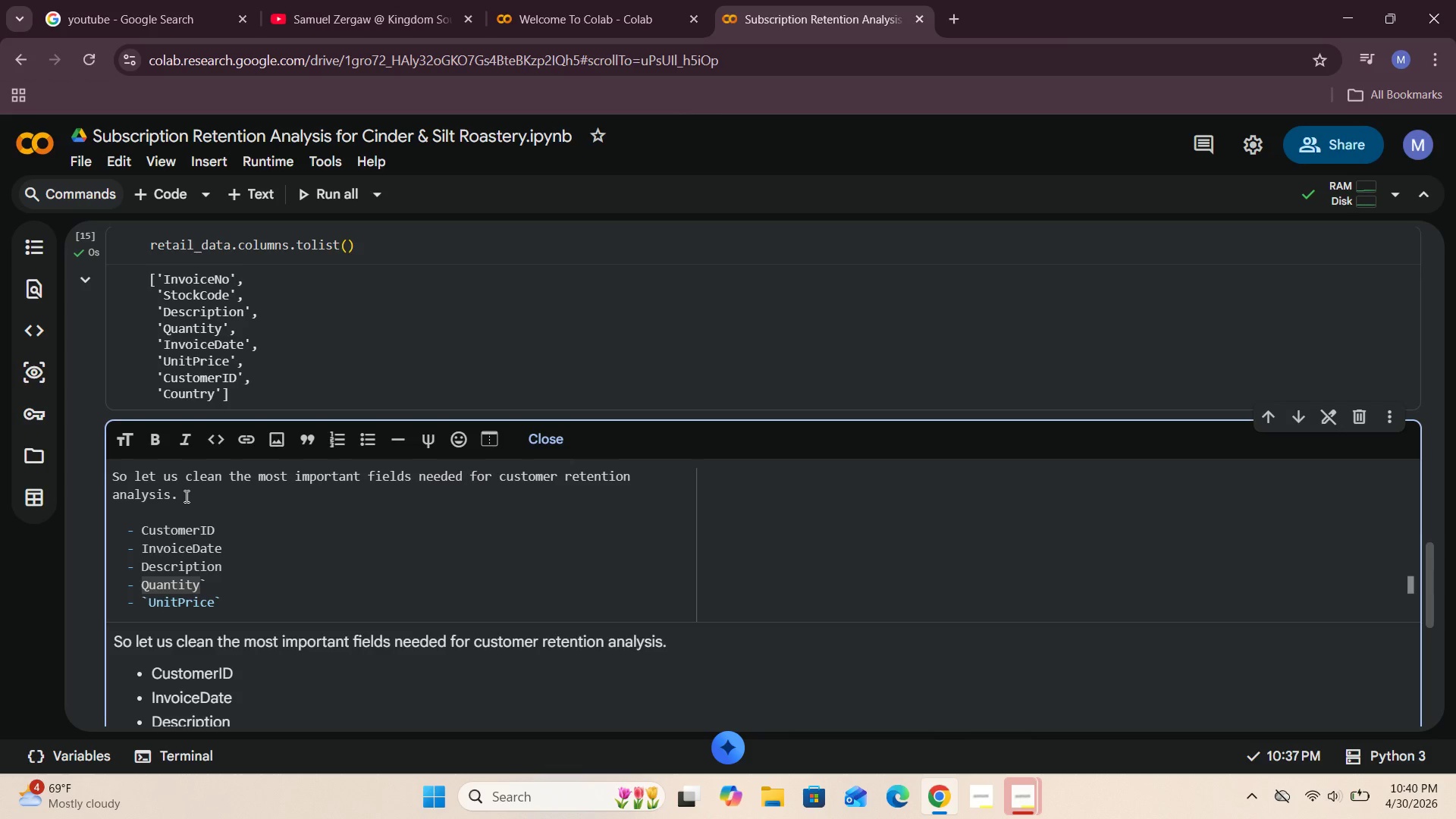 
key(Backquote)
 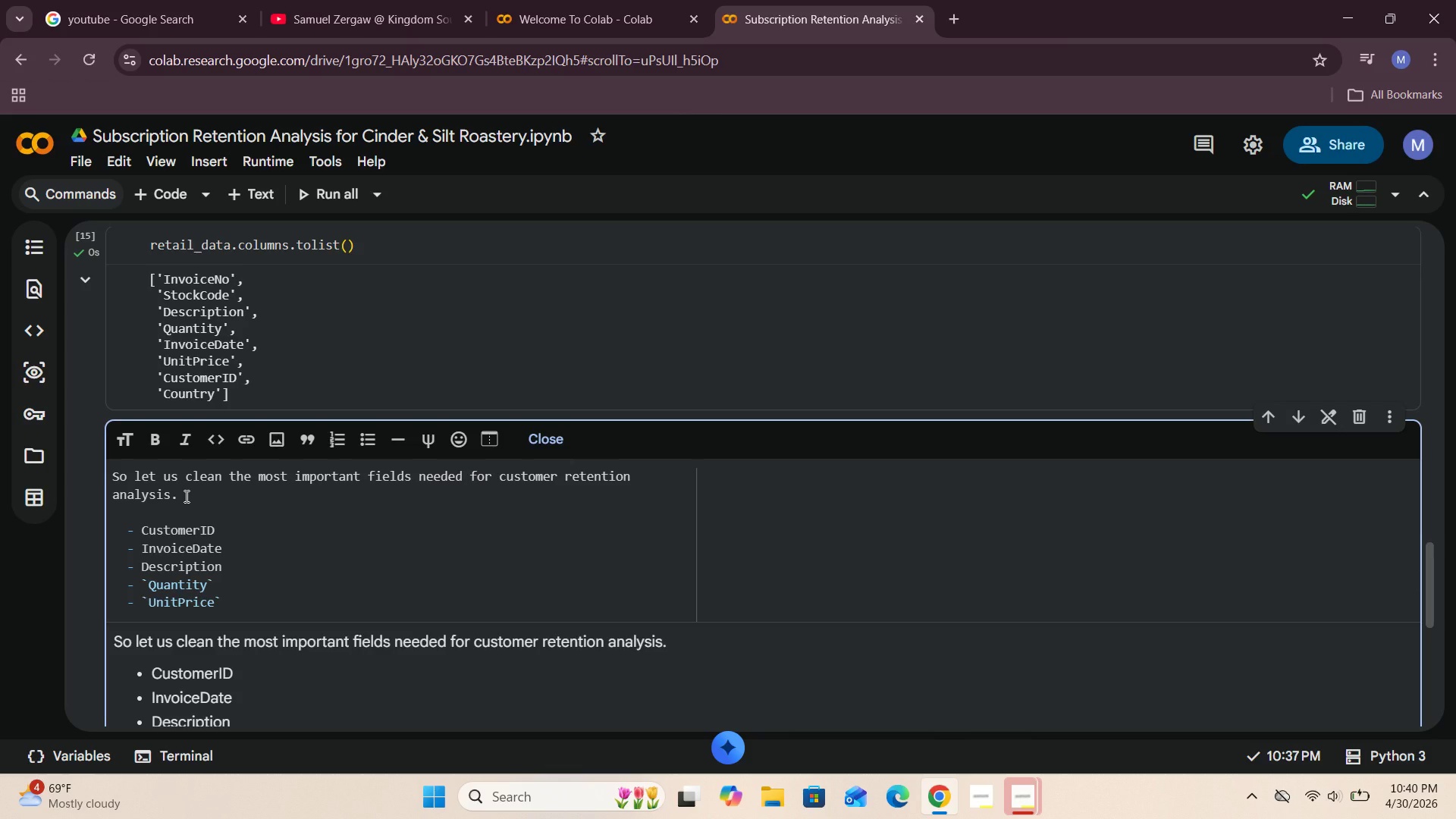 
key(ArrowUp)
 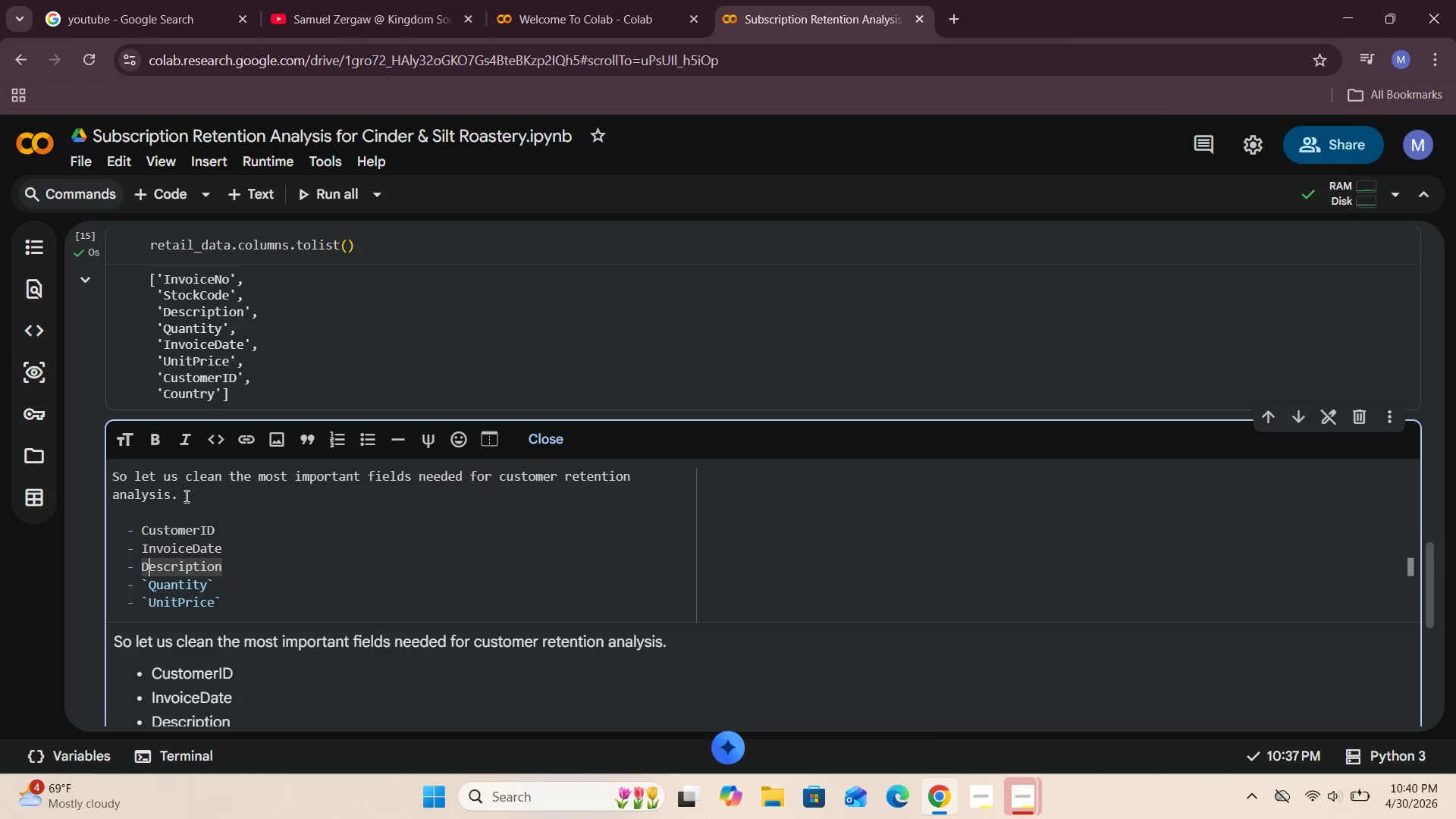 
key(ArrowLeft)
 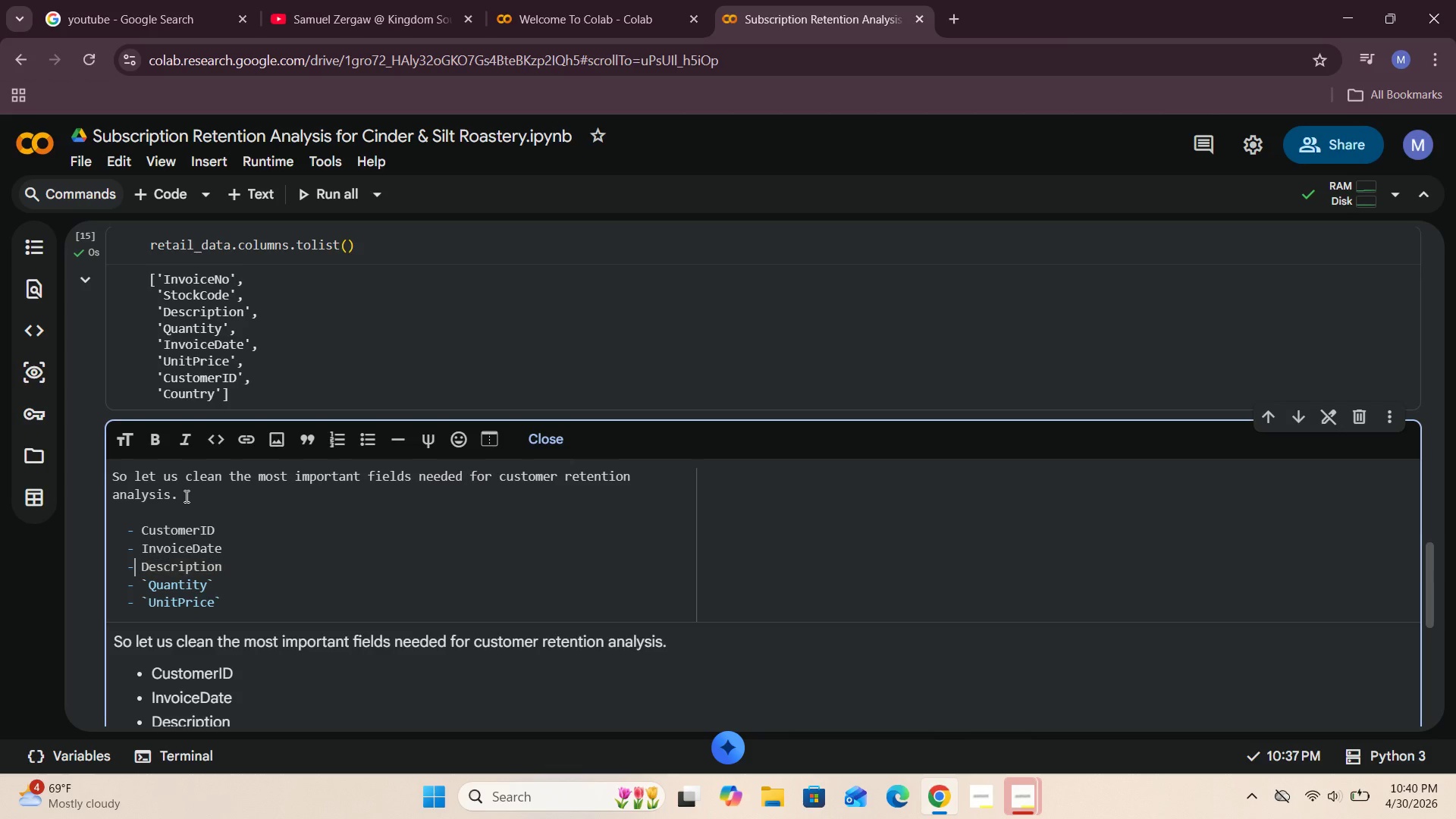 
key(ArrowLeft)
 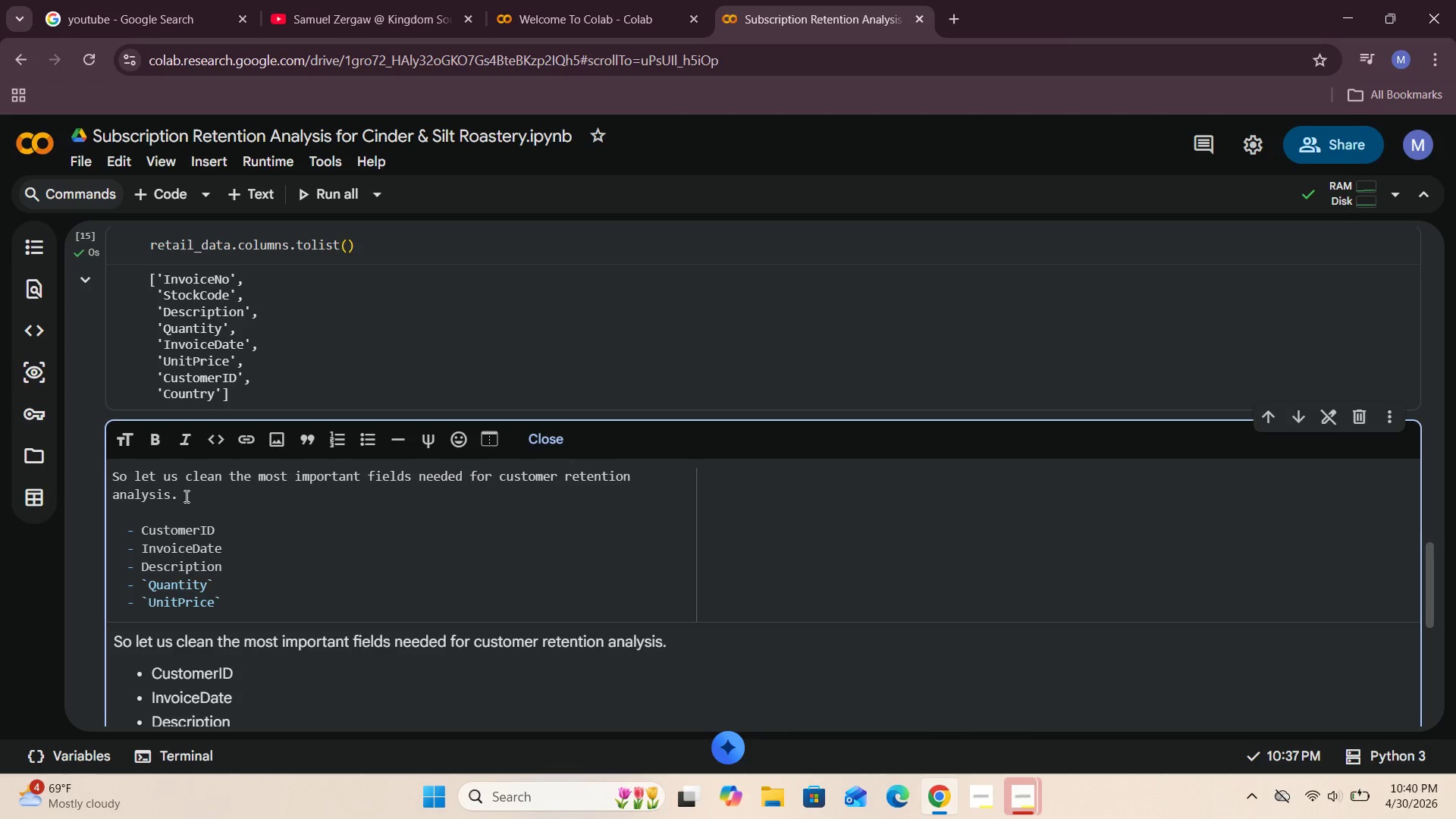 
key(ArrowRight)
 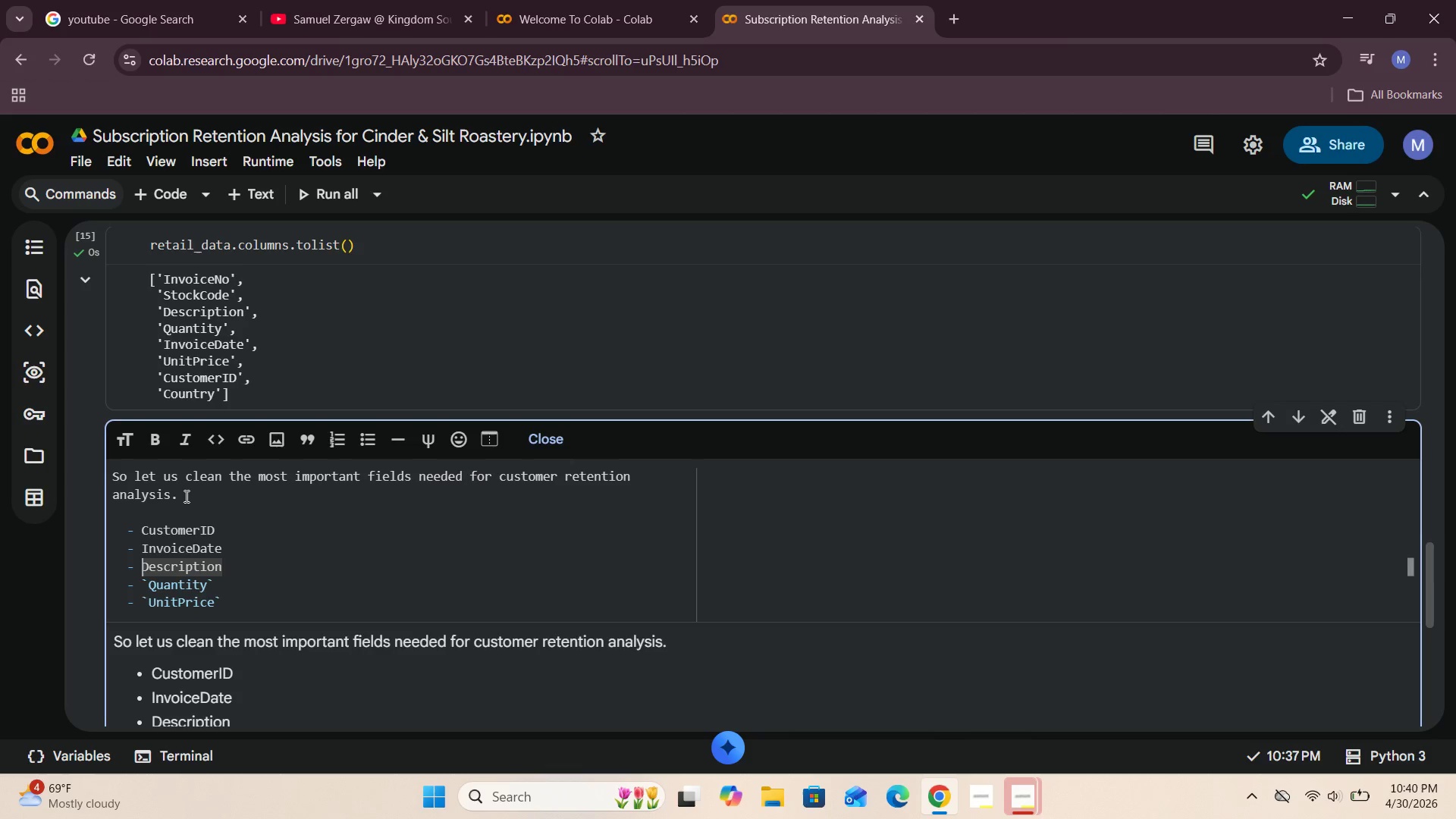 
key(Backquote)
 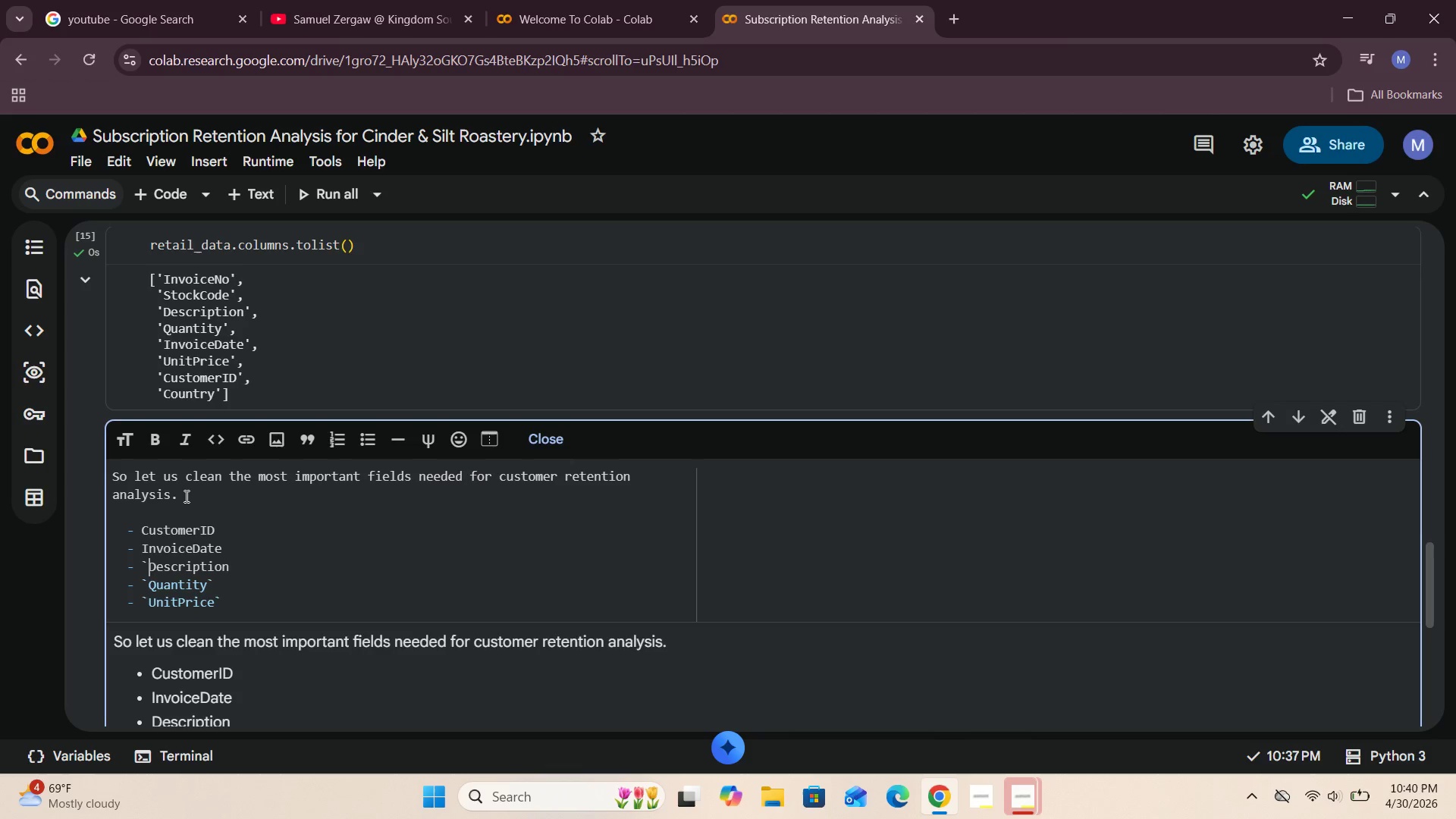 
hold_key(key=ArrowRight, duration=0.91)
 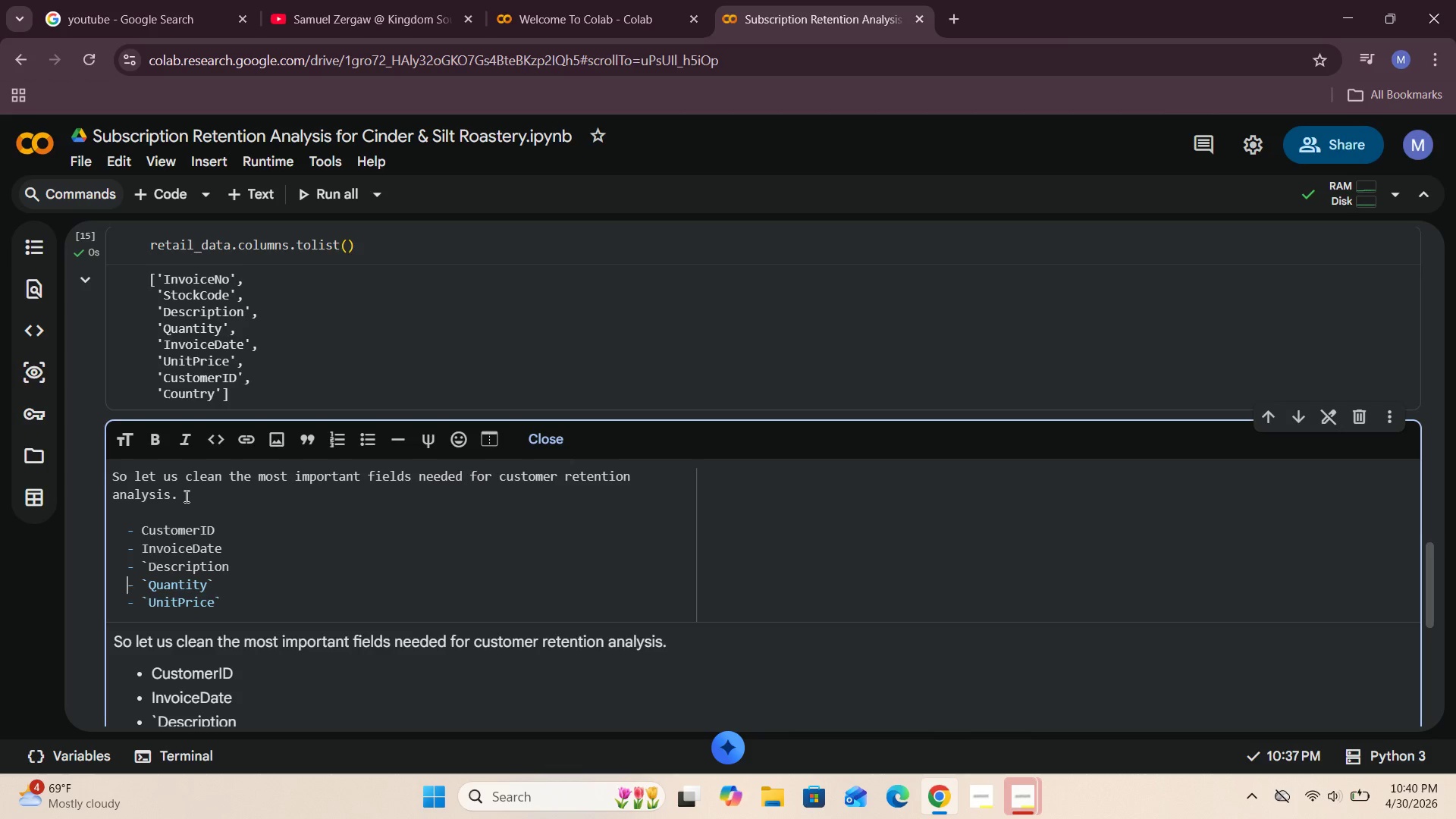 
key(ArrowUp)
 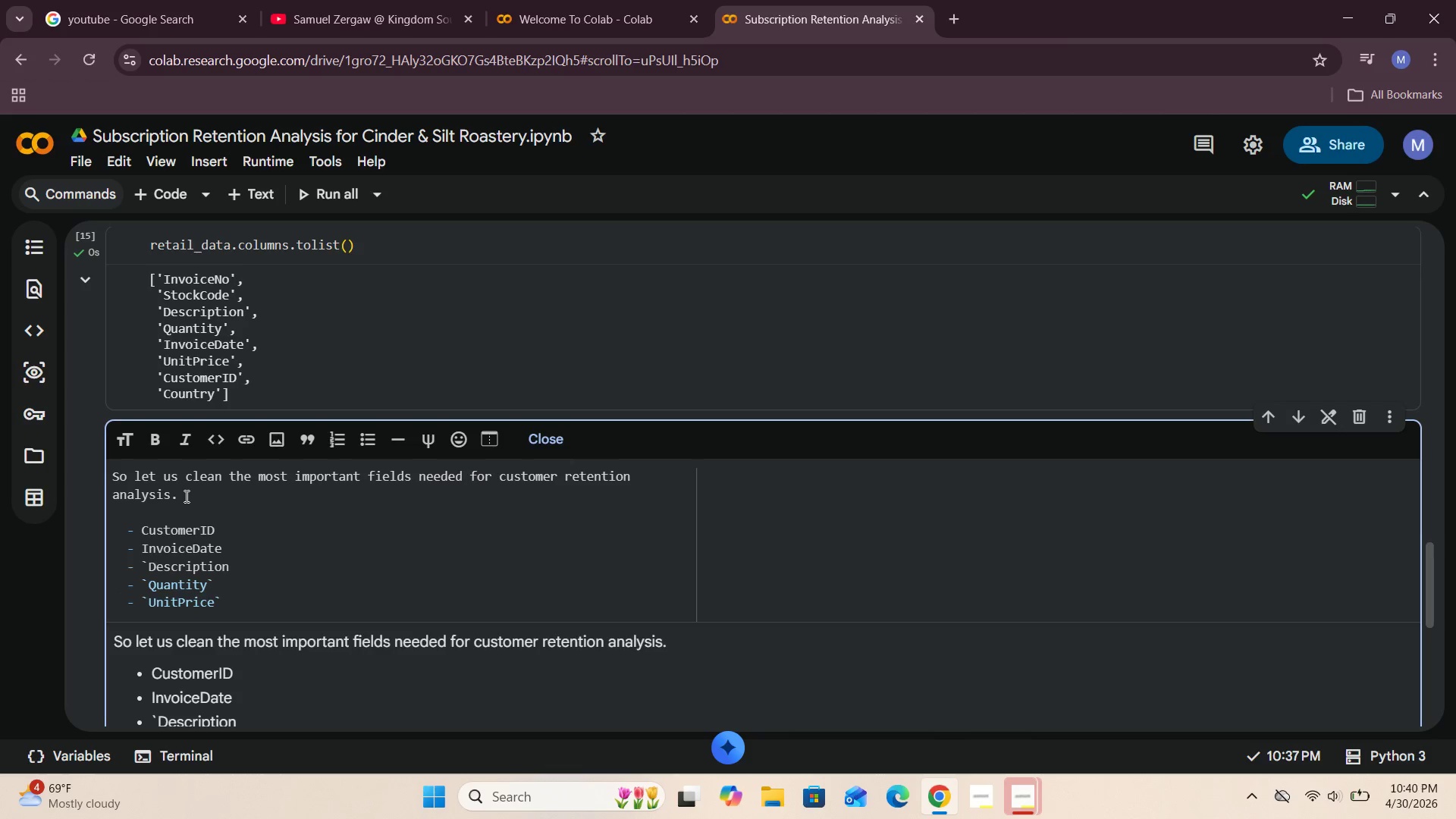 
hold_key(key=ArrowRight, duration=0.86)
 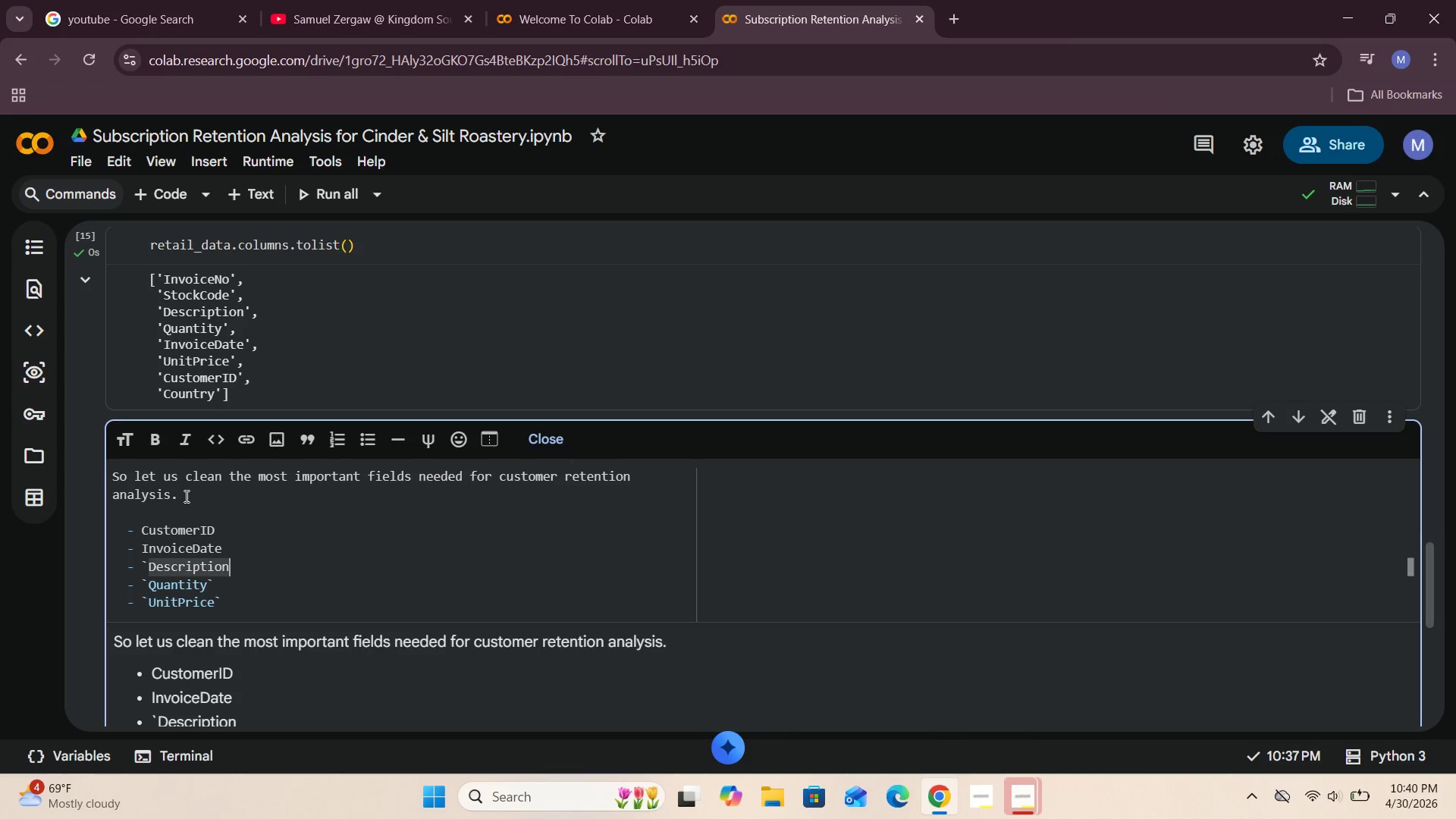 
key(ArrowRight)
 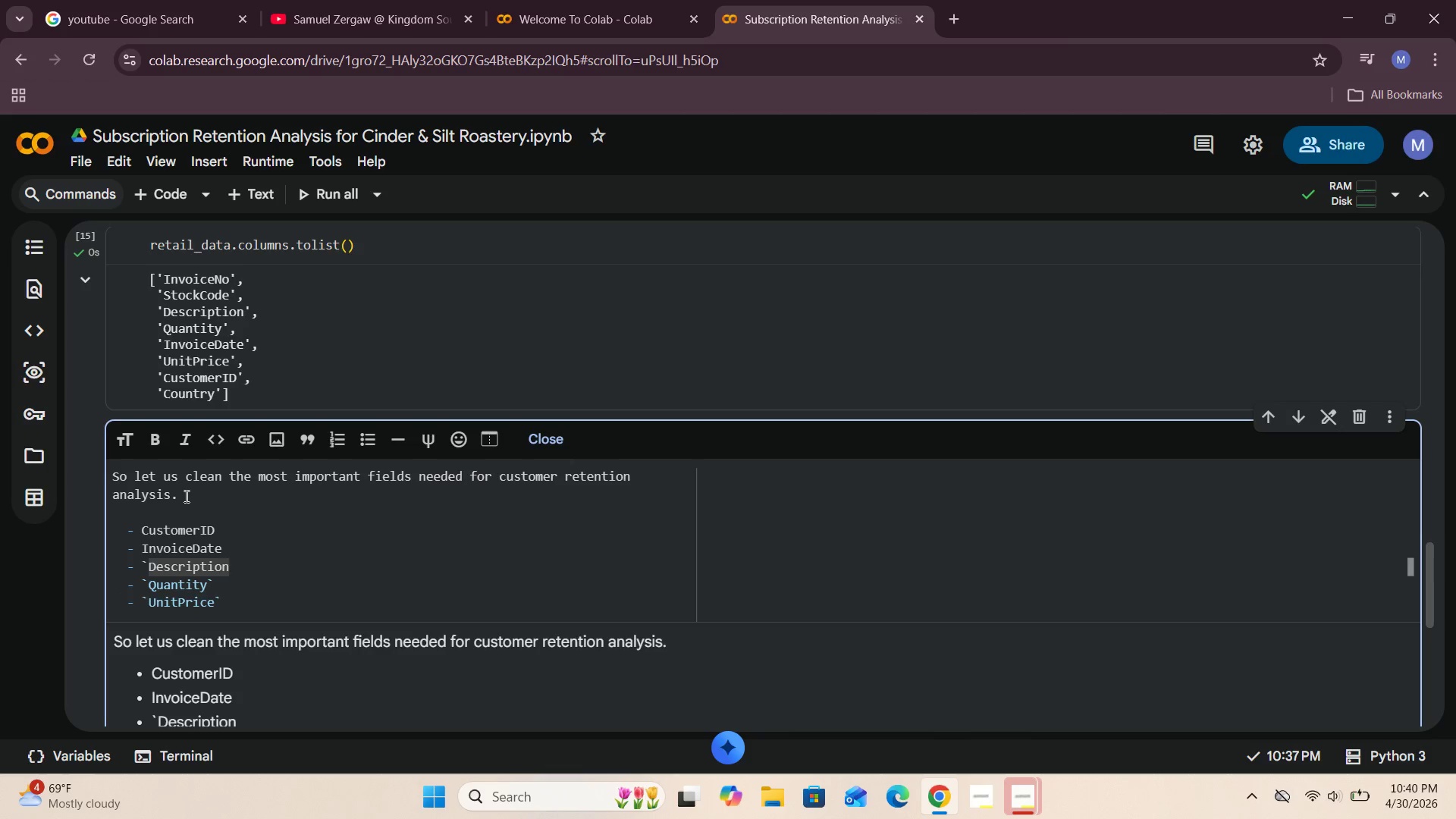 
key(Backquote)
 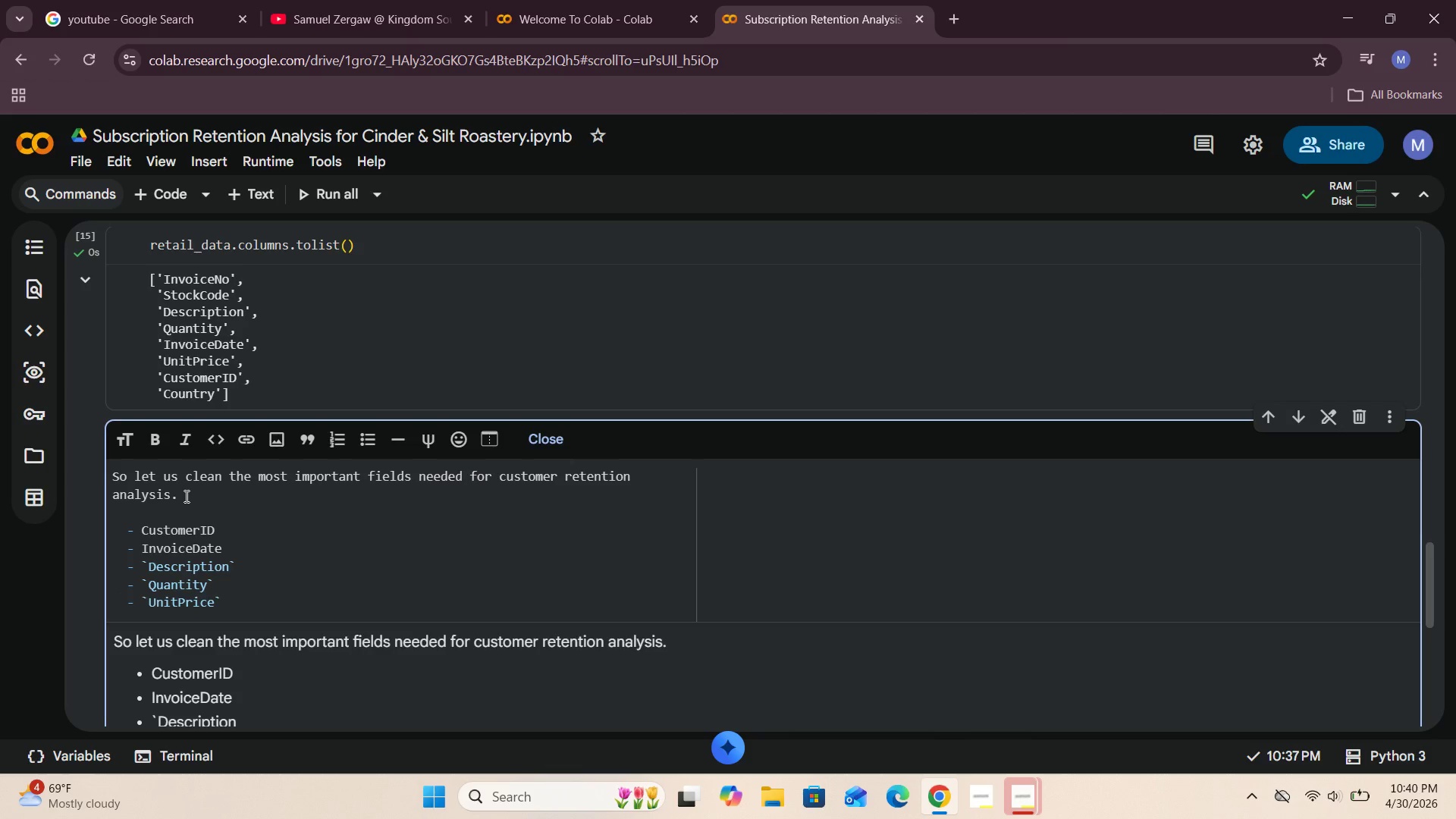 
key(ArrowUp)
 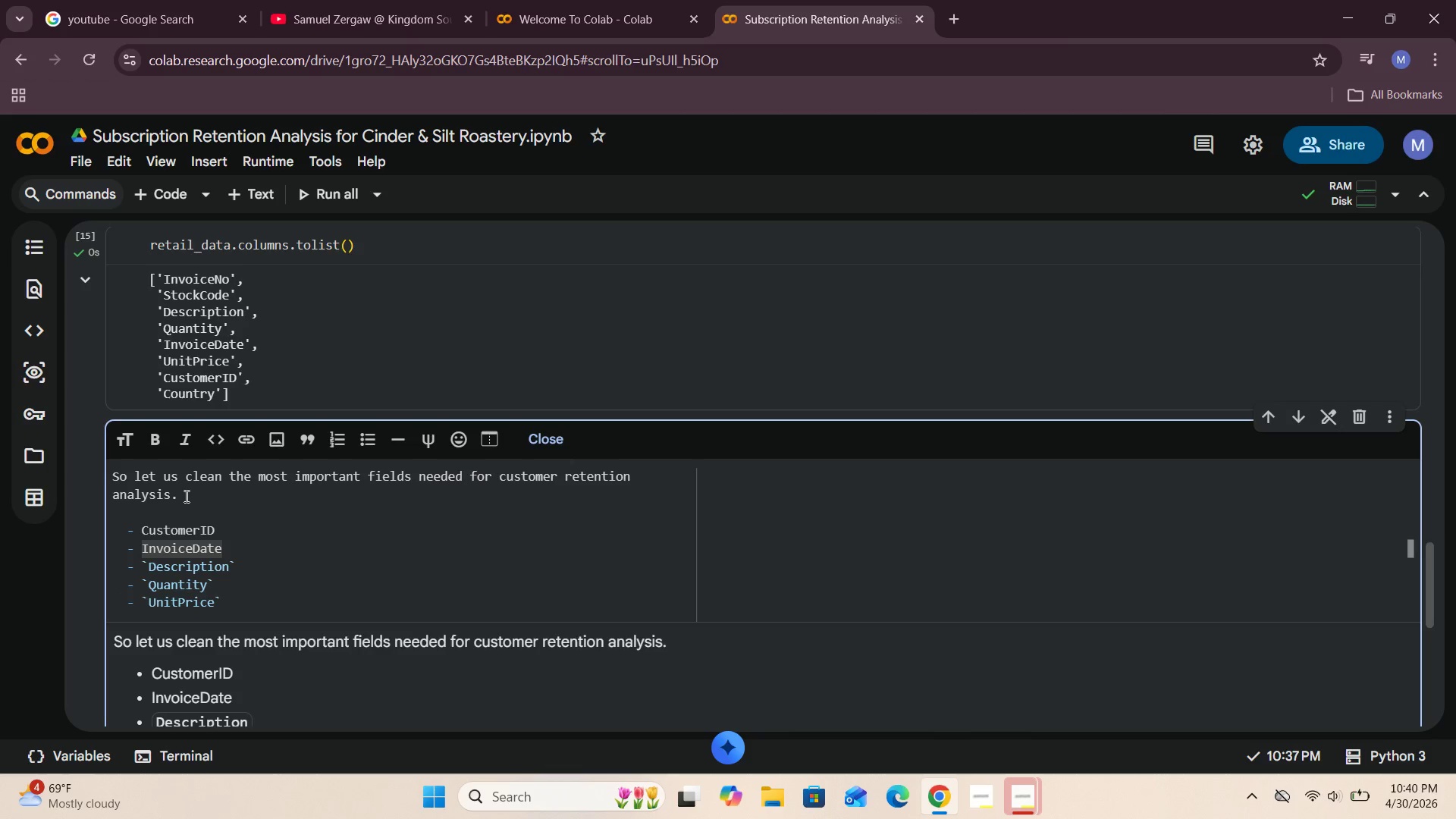 
key(Backquote)
 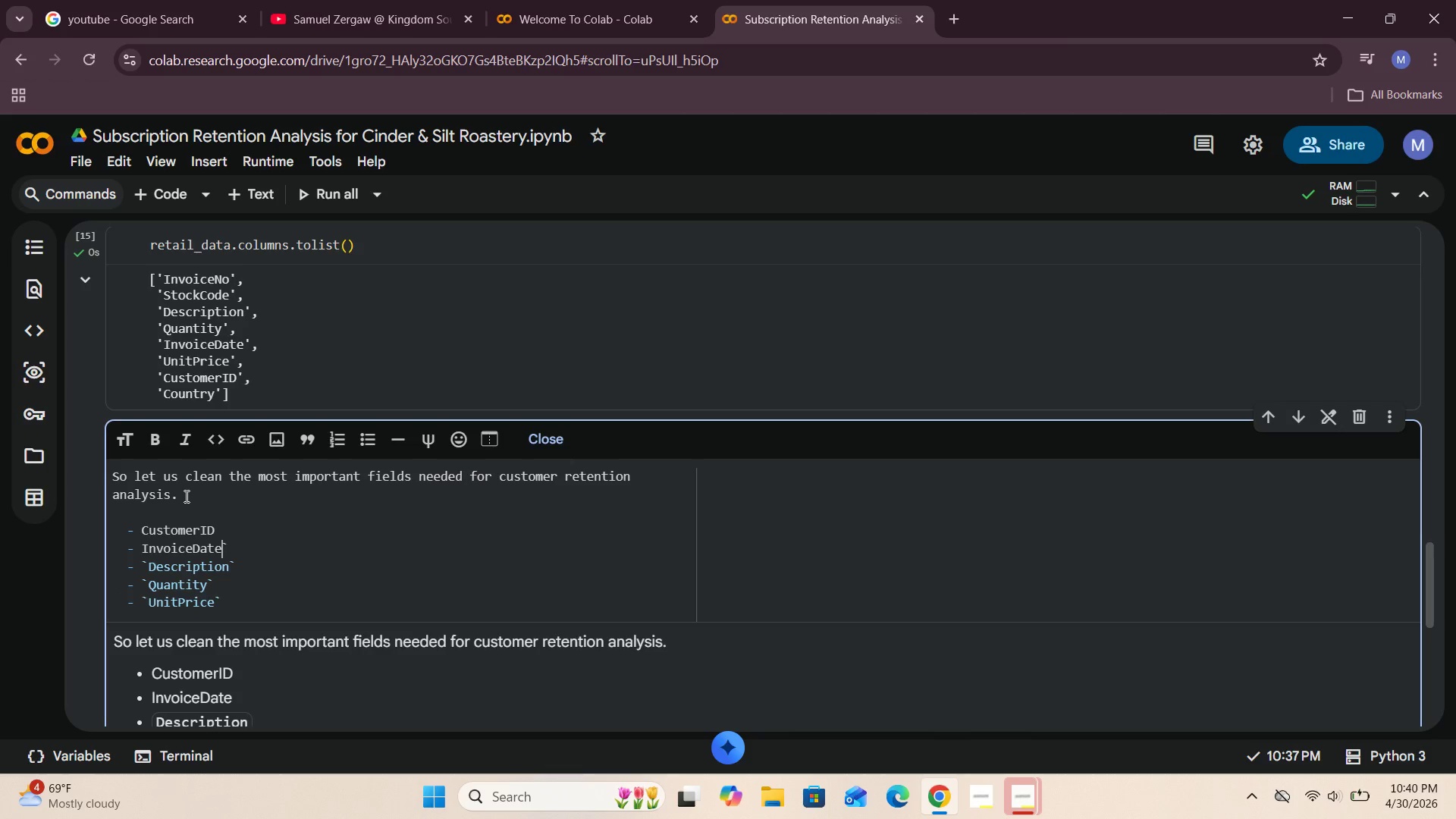 
hold_key(key=ArrowLeft, duration=0.75)
 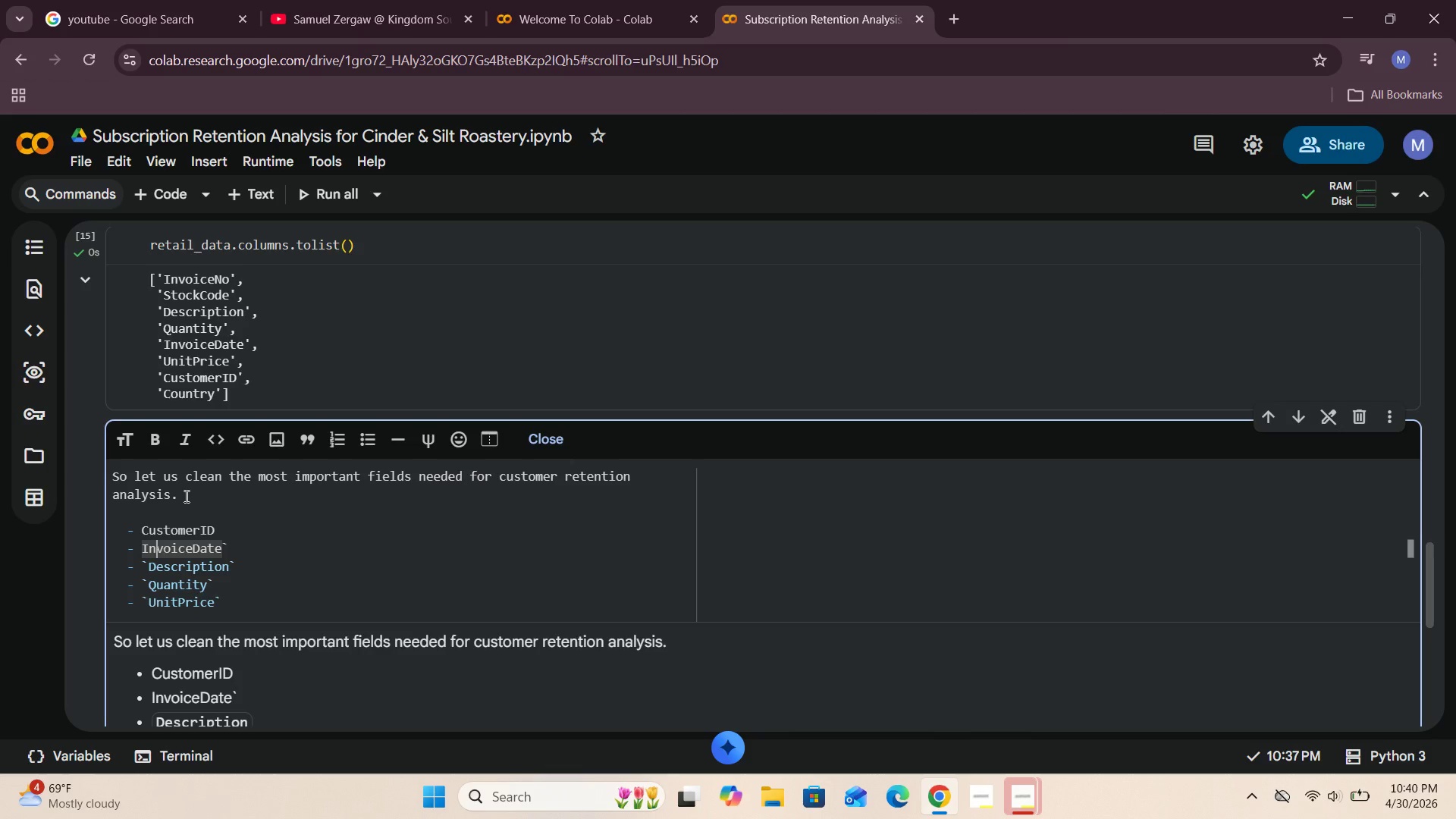 
key(ArrowLeft)
 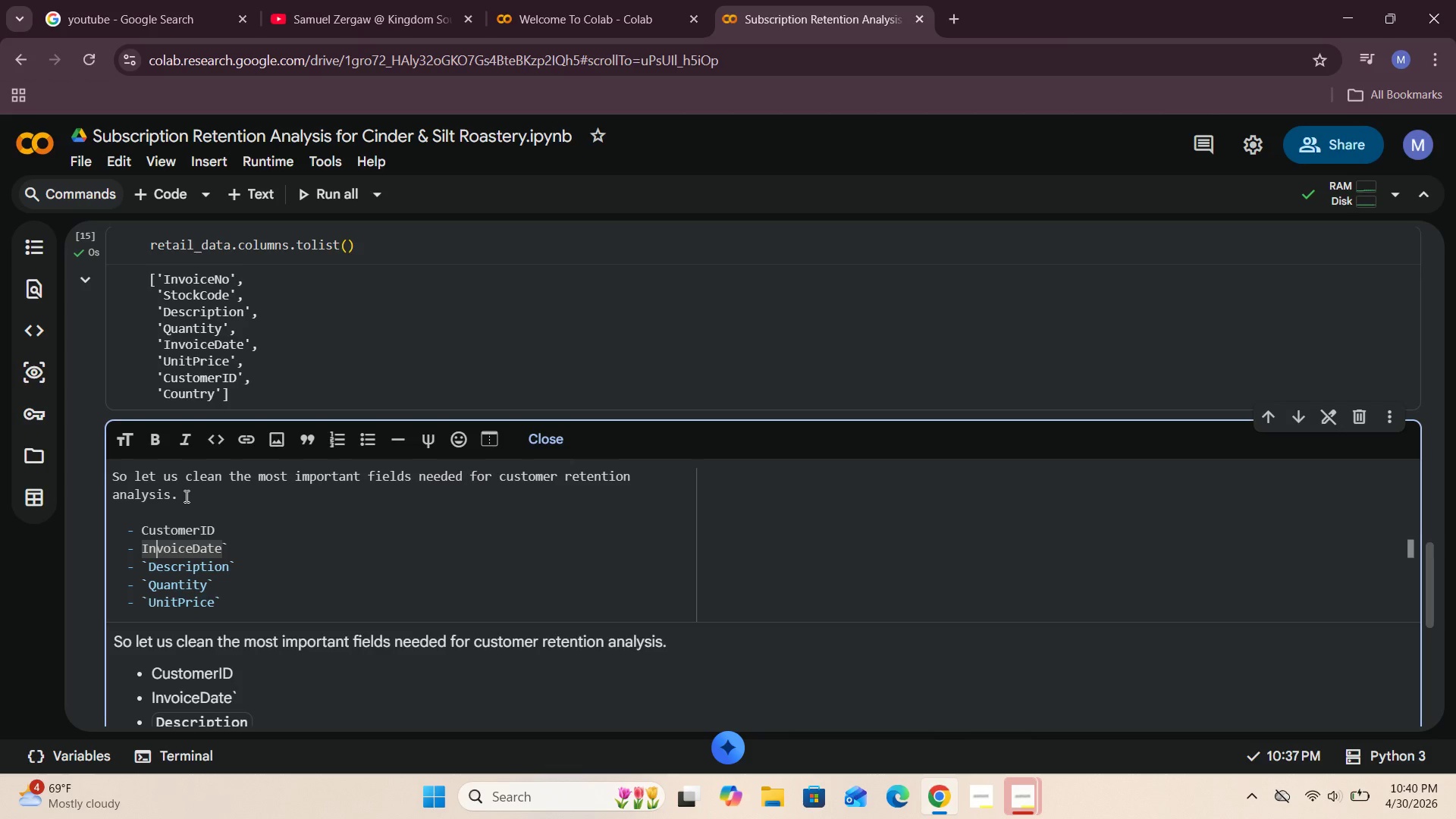 
key(ArrowLeft)
 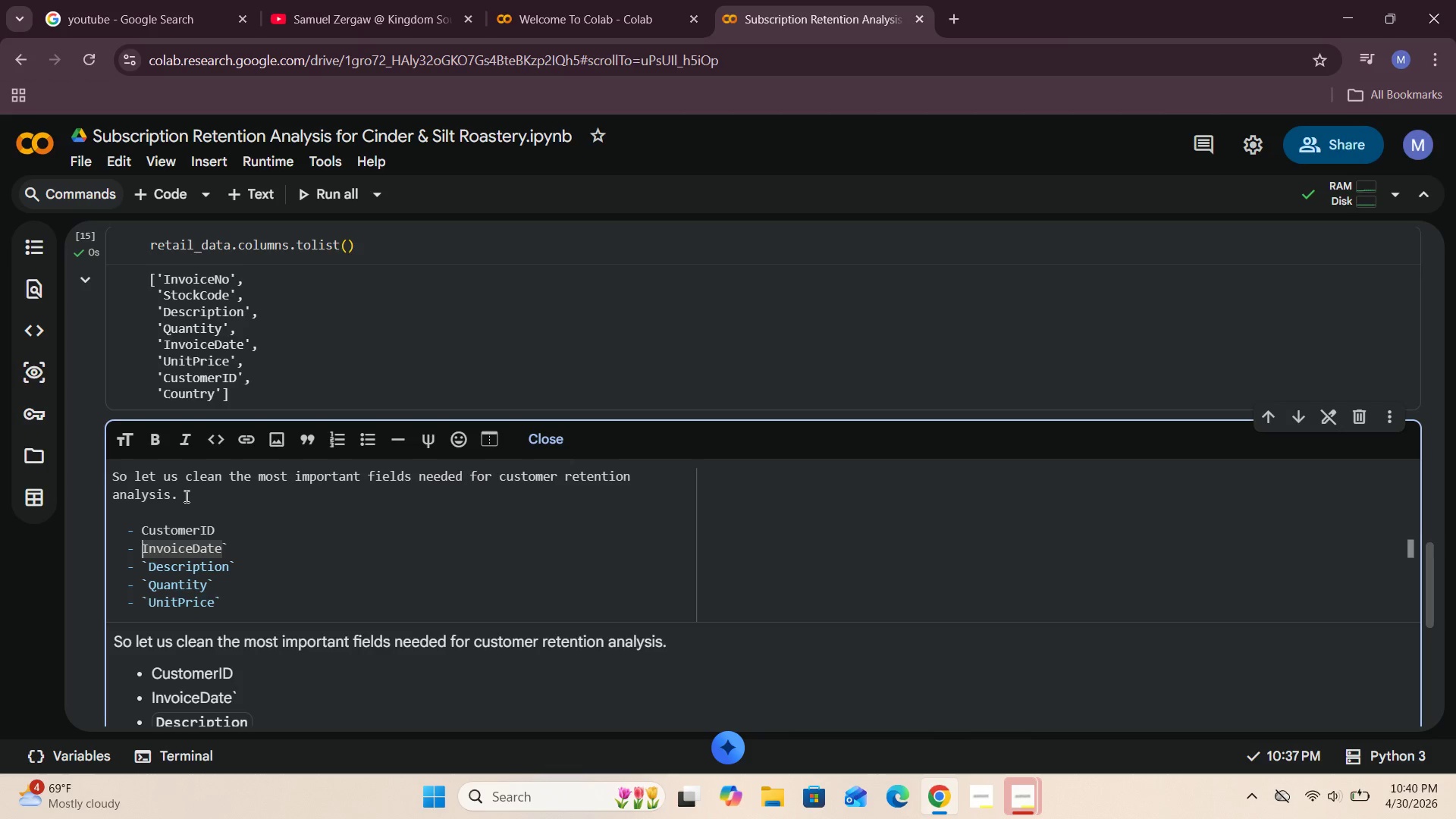 
key(ArrowLeft)
 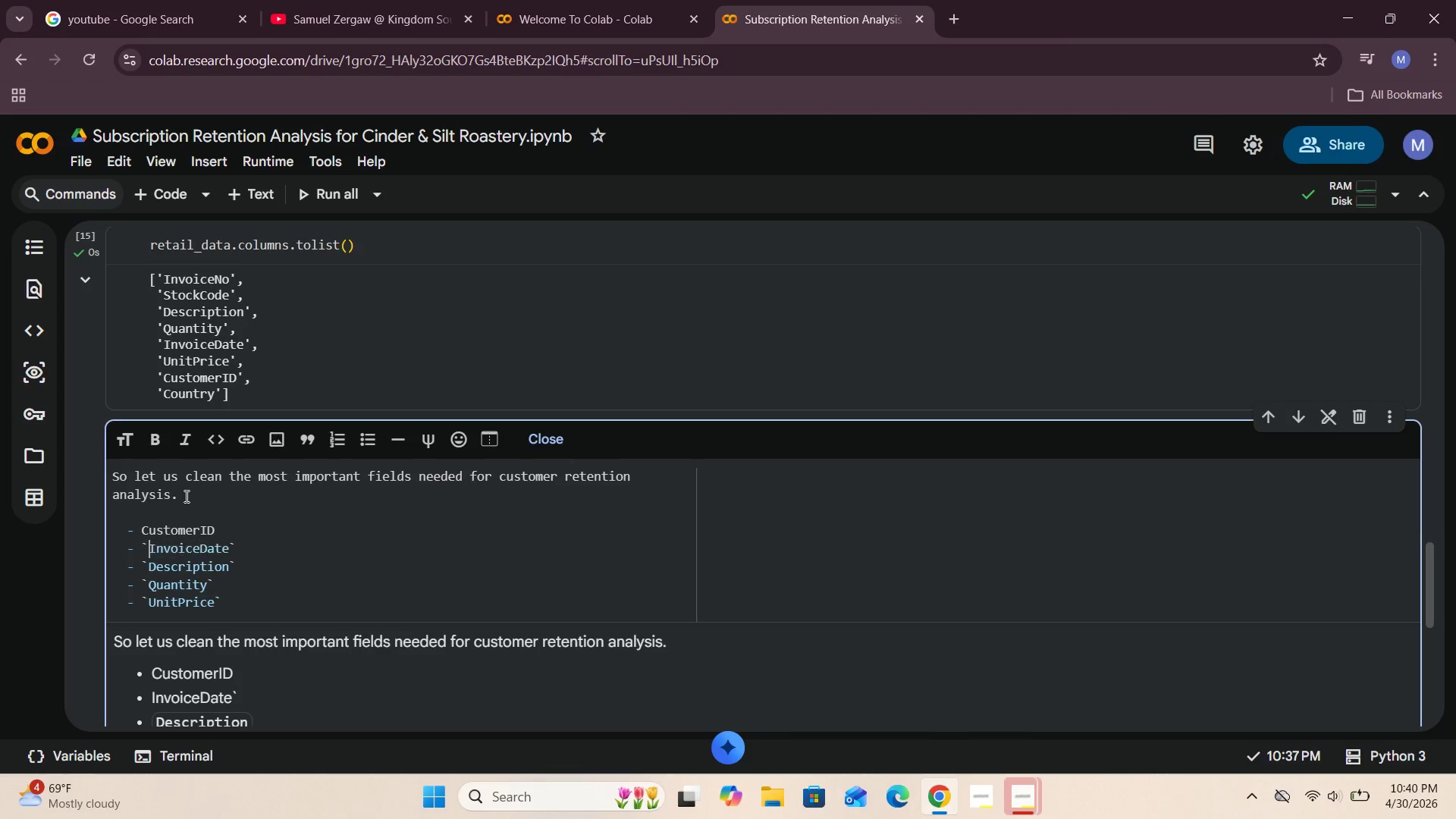 
key(Backquote)
 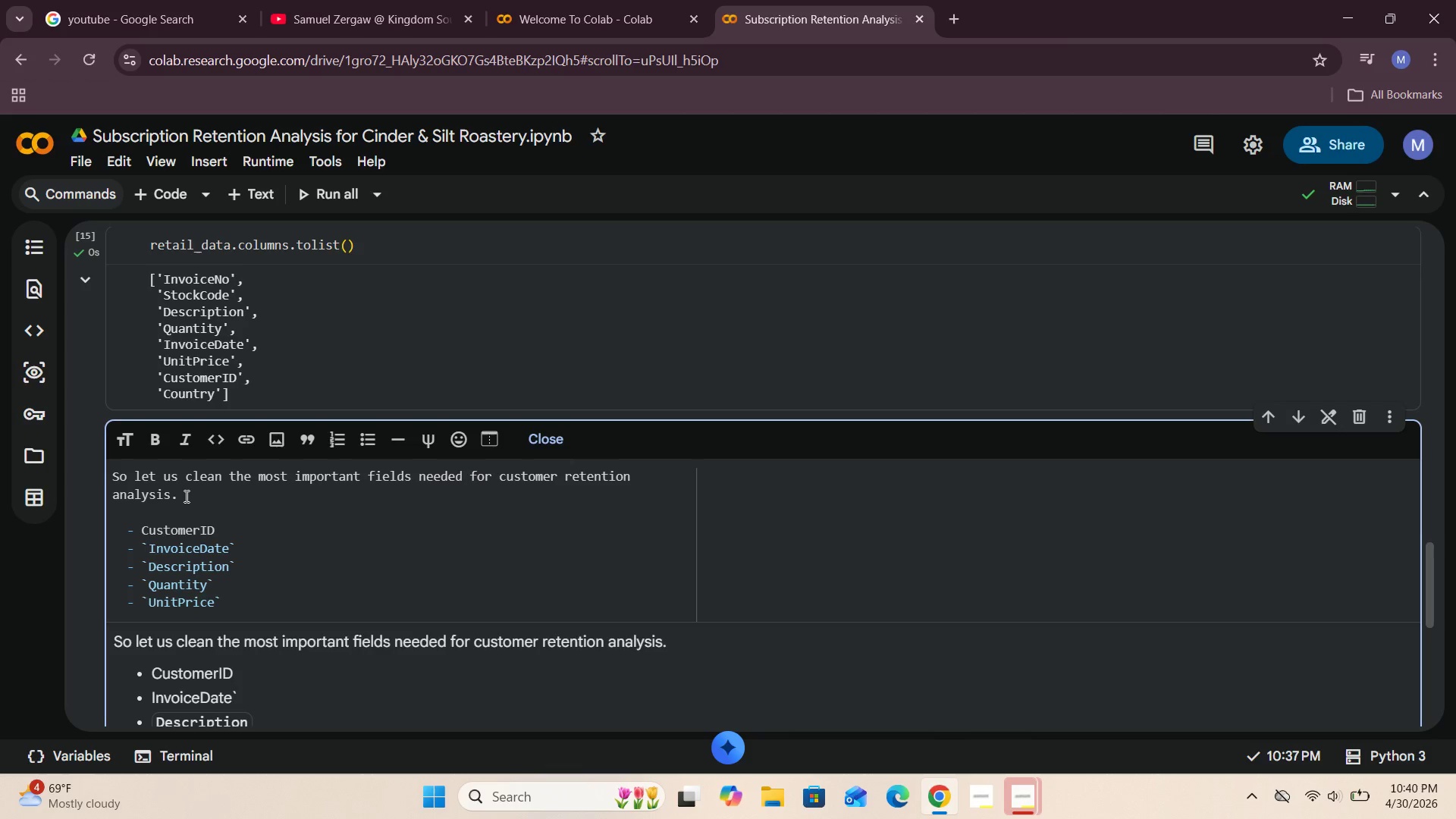 
key(ArrowUp)
 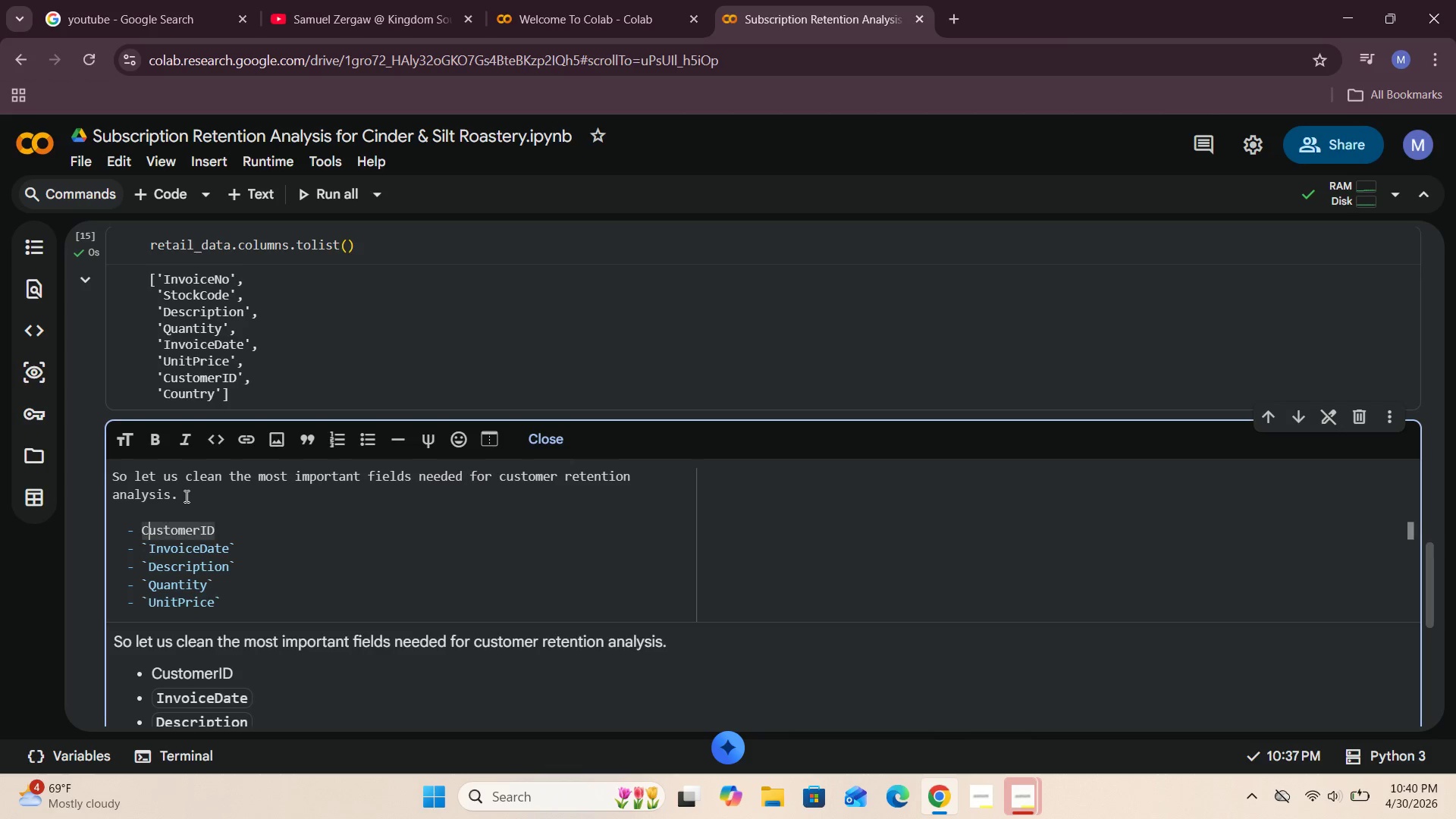 
key(ArrowLeft)
 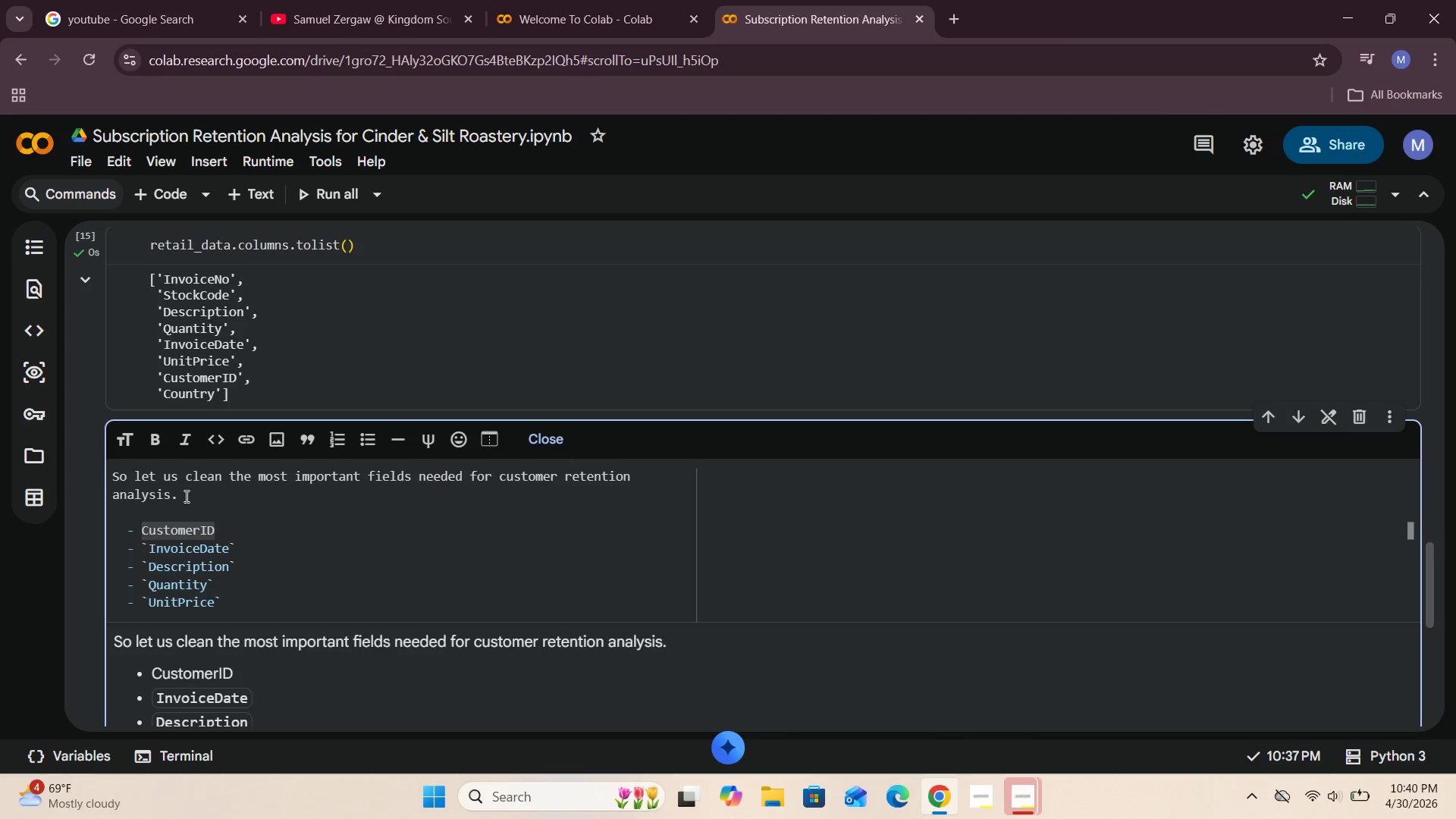 
key(Backquote)
 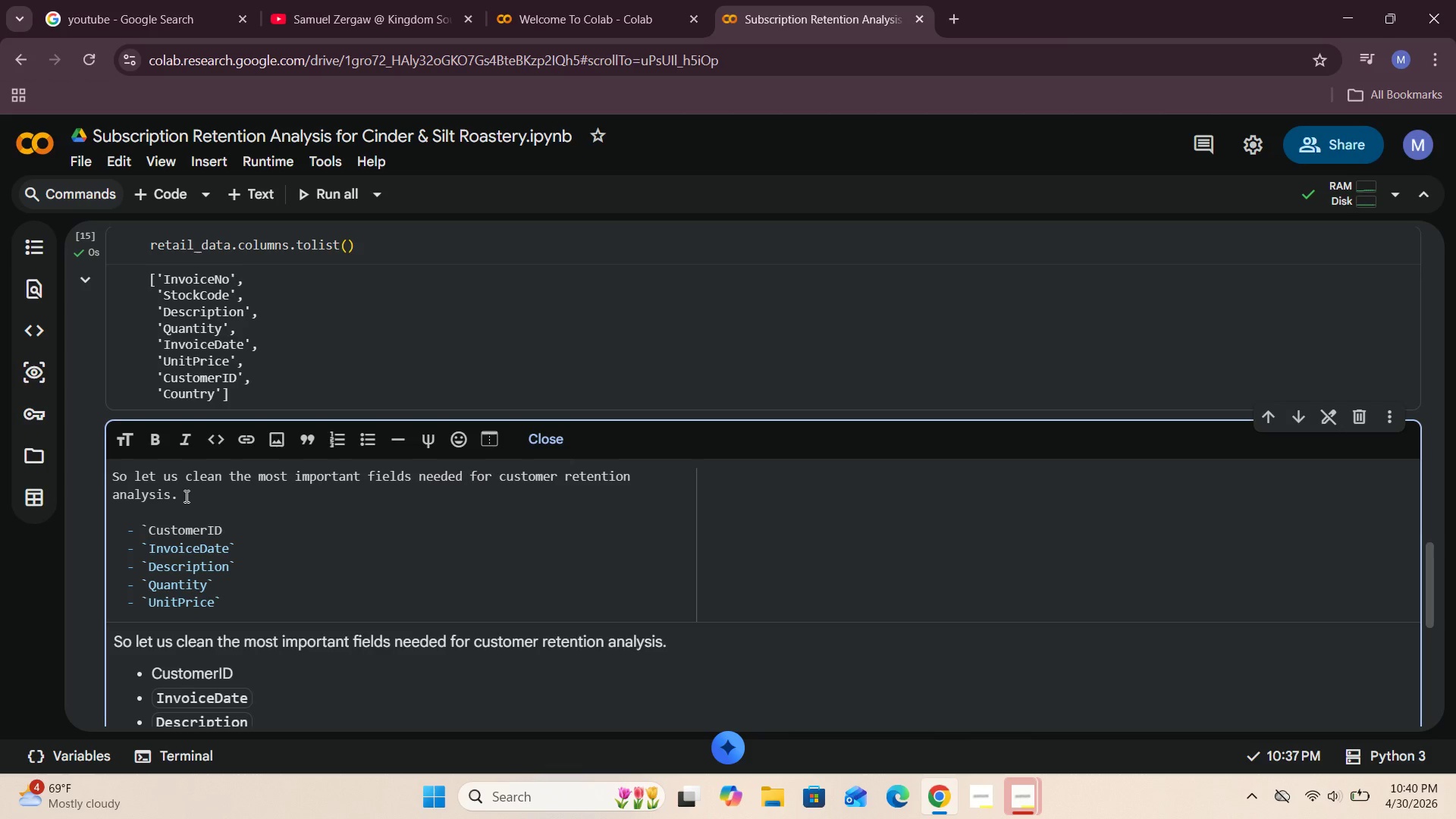 
hold_key(key=ArrowRight, duration=0.84)
 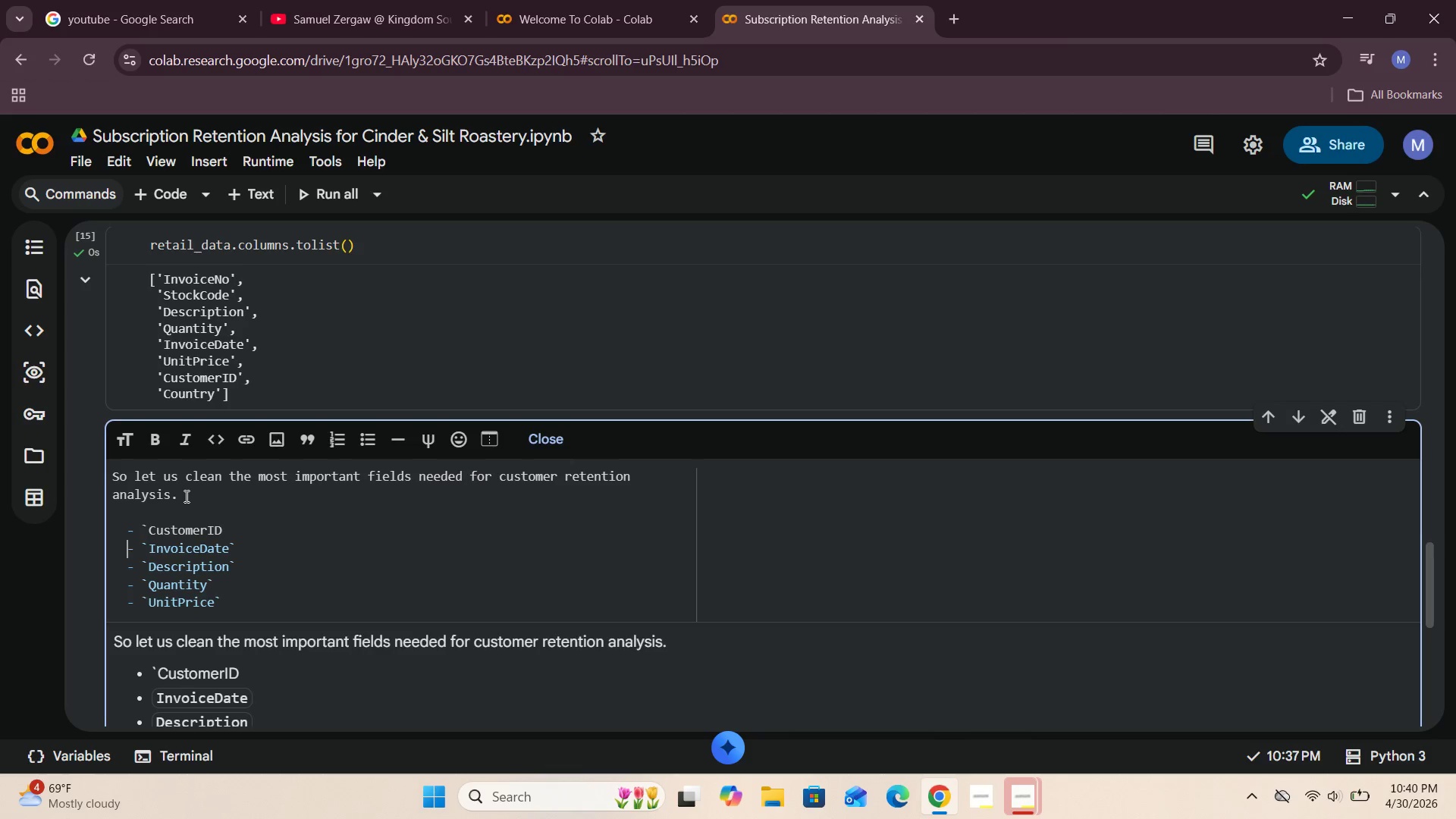 
key(ArrowRight)
 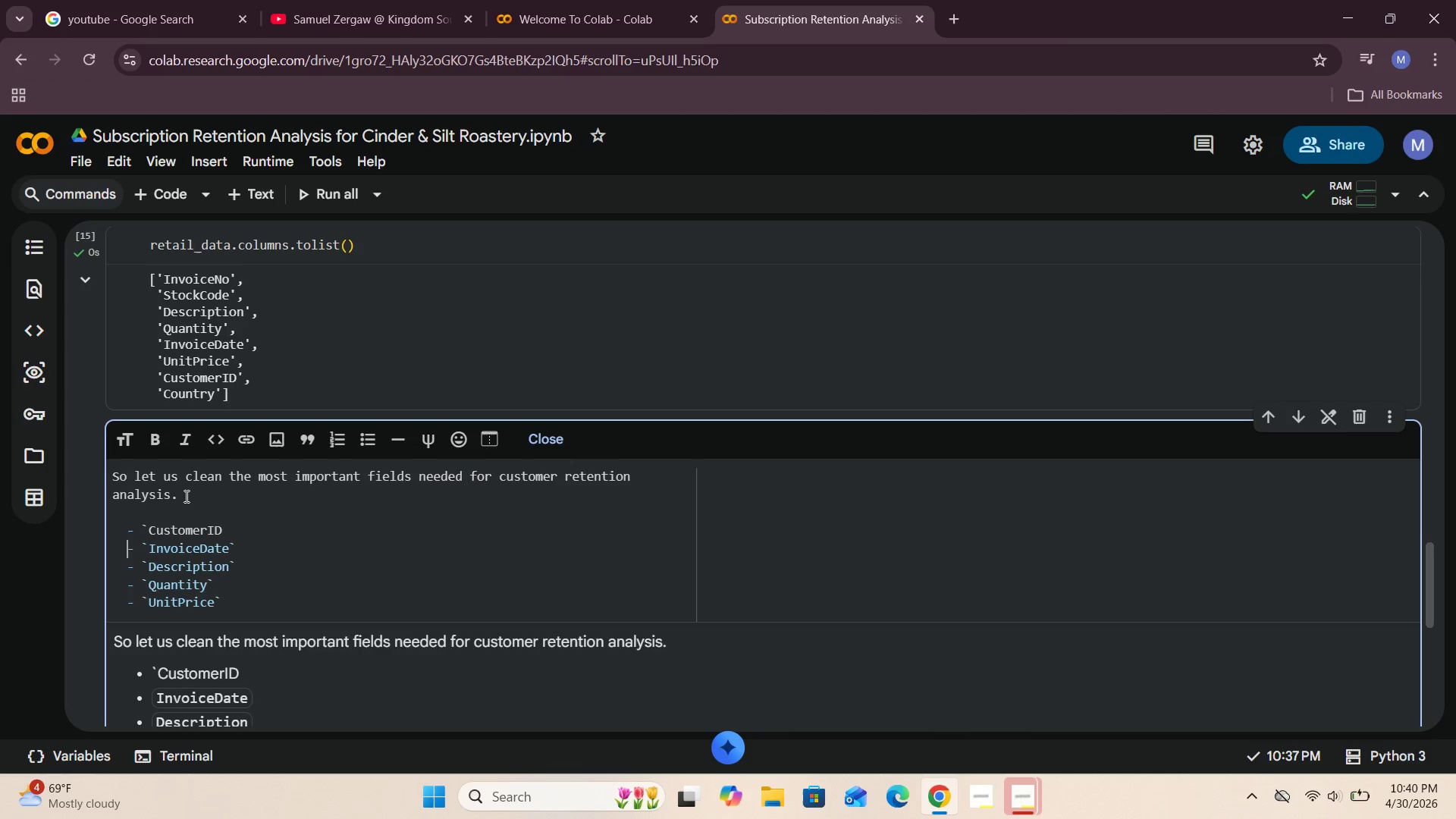 
key(ArrowRight)
 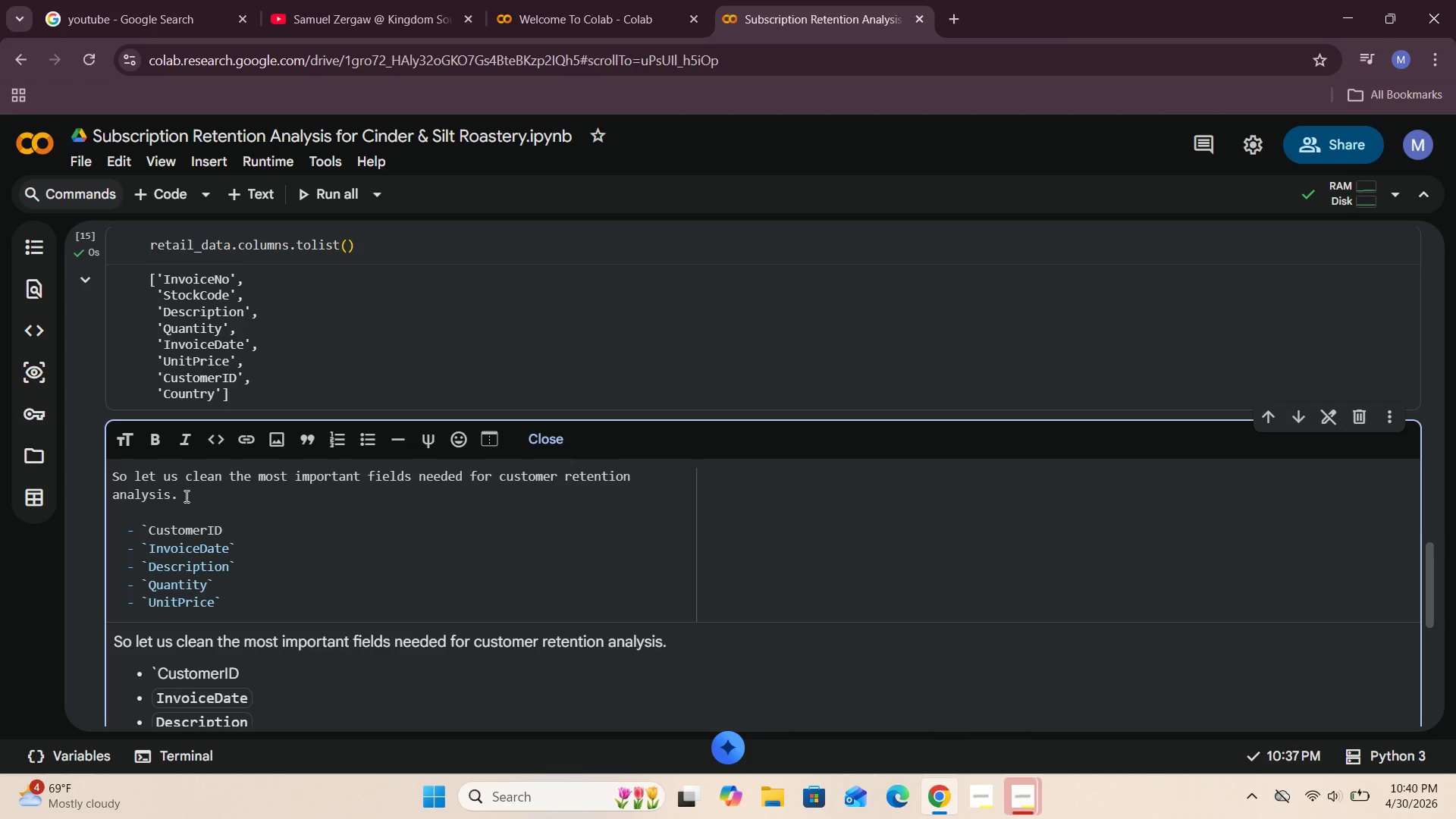 
key(ArrowUp)
 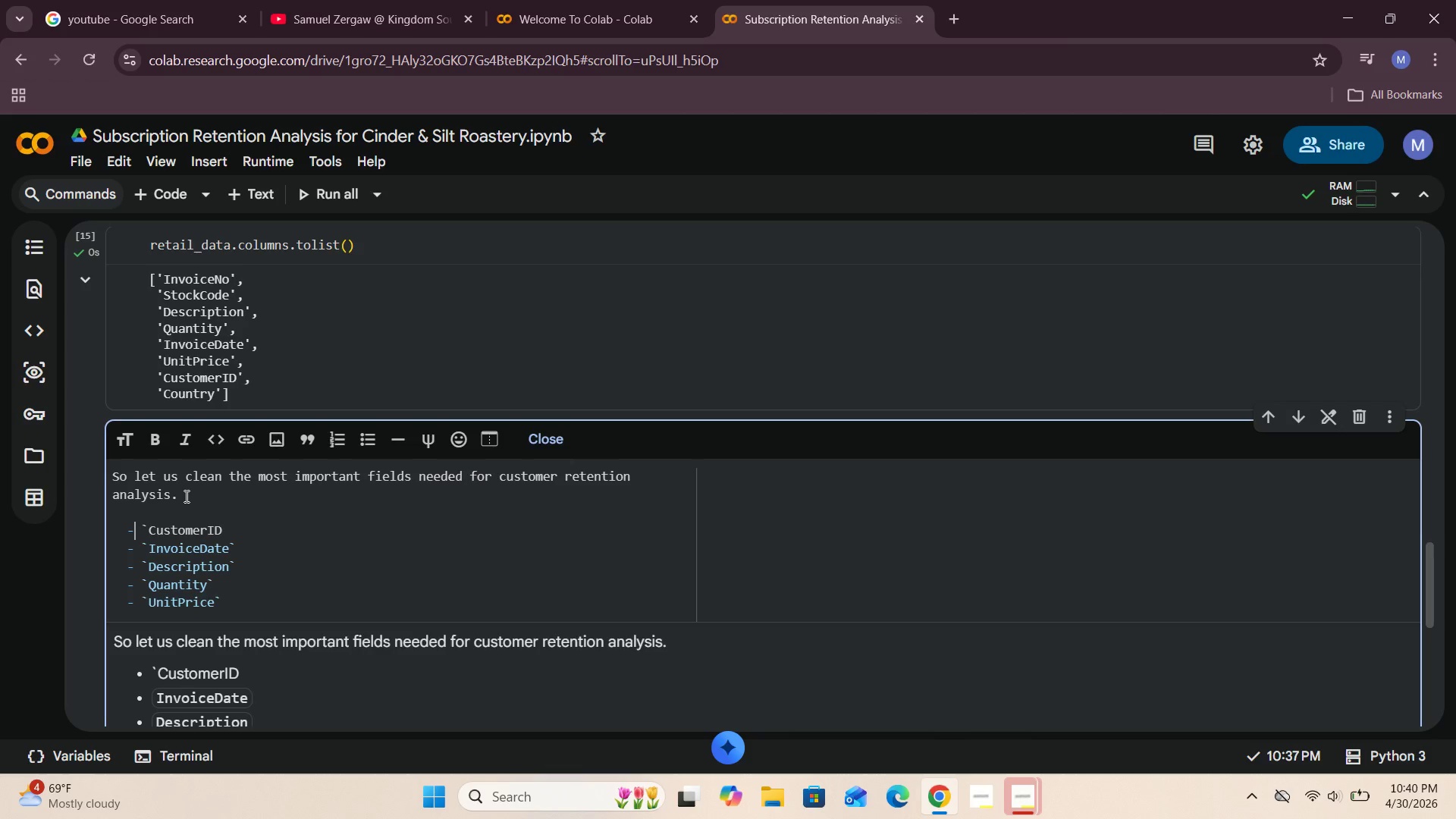 
key(ArrowRight)
 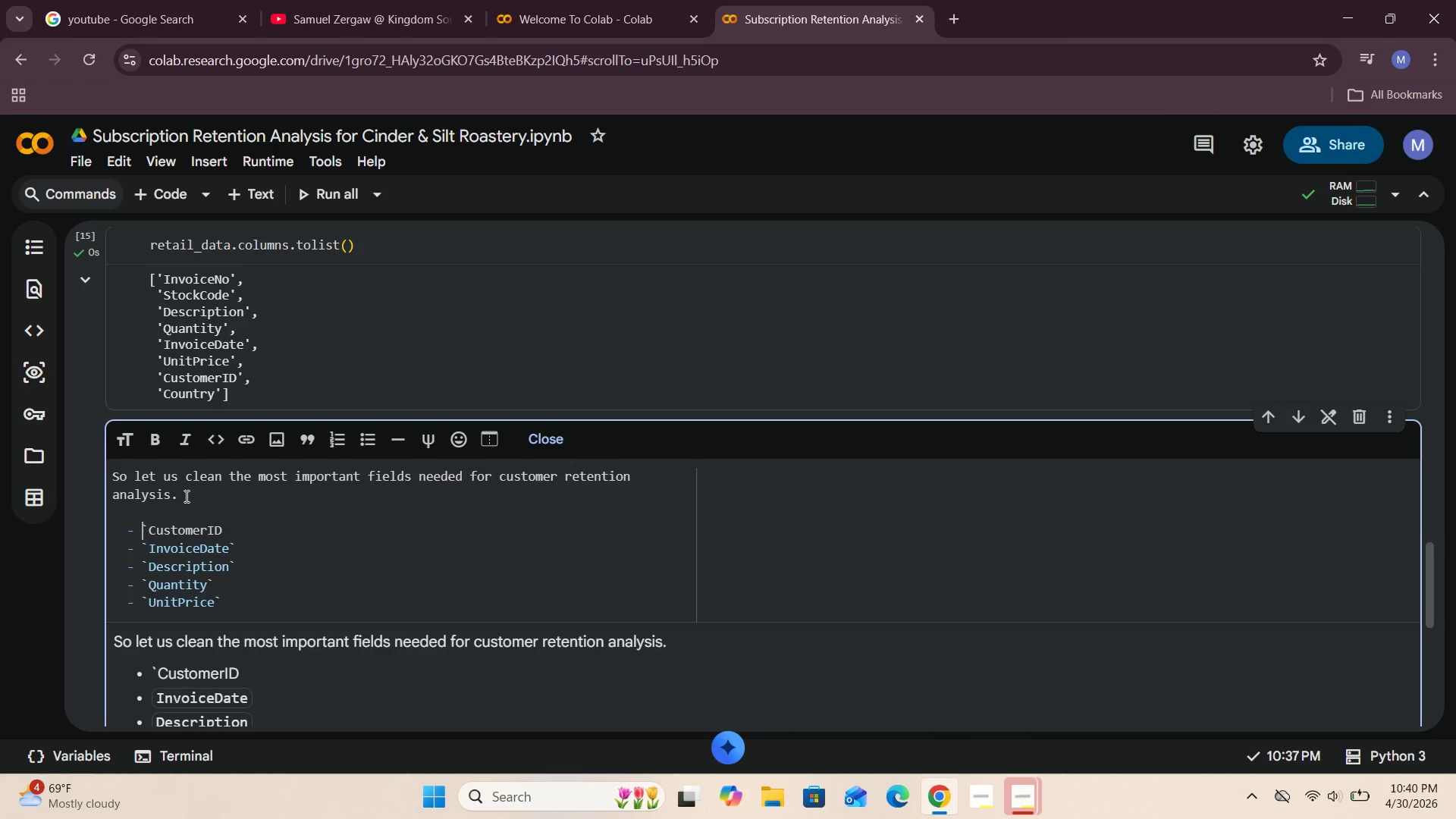 
key(ArrowRight)
 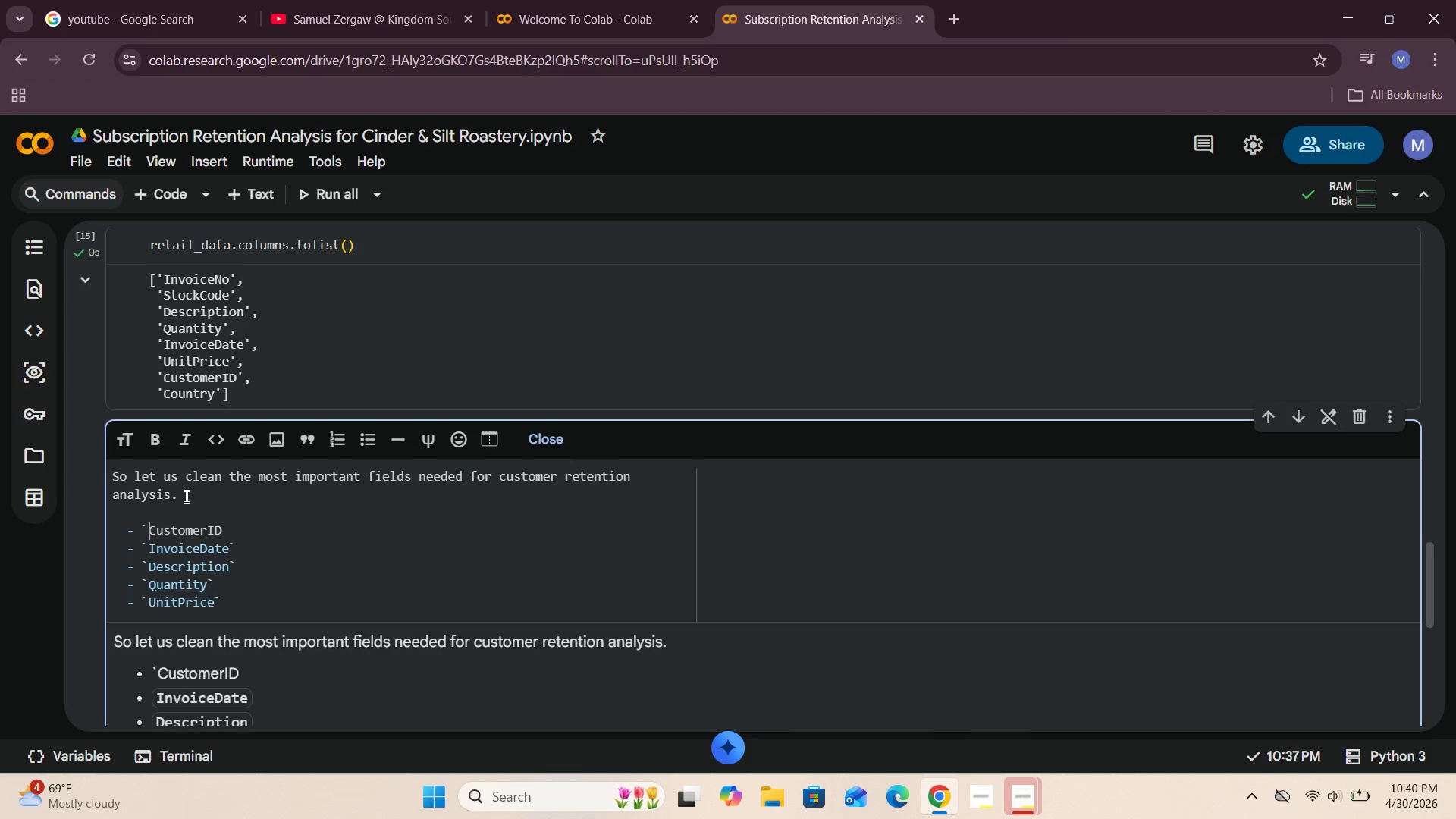 
key(ArrowRight)
 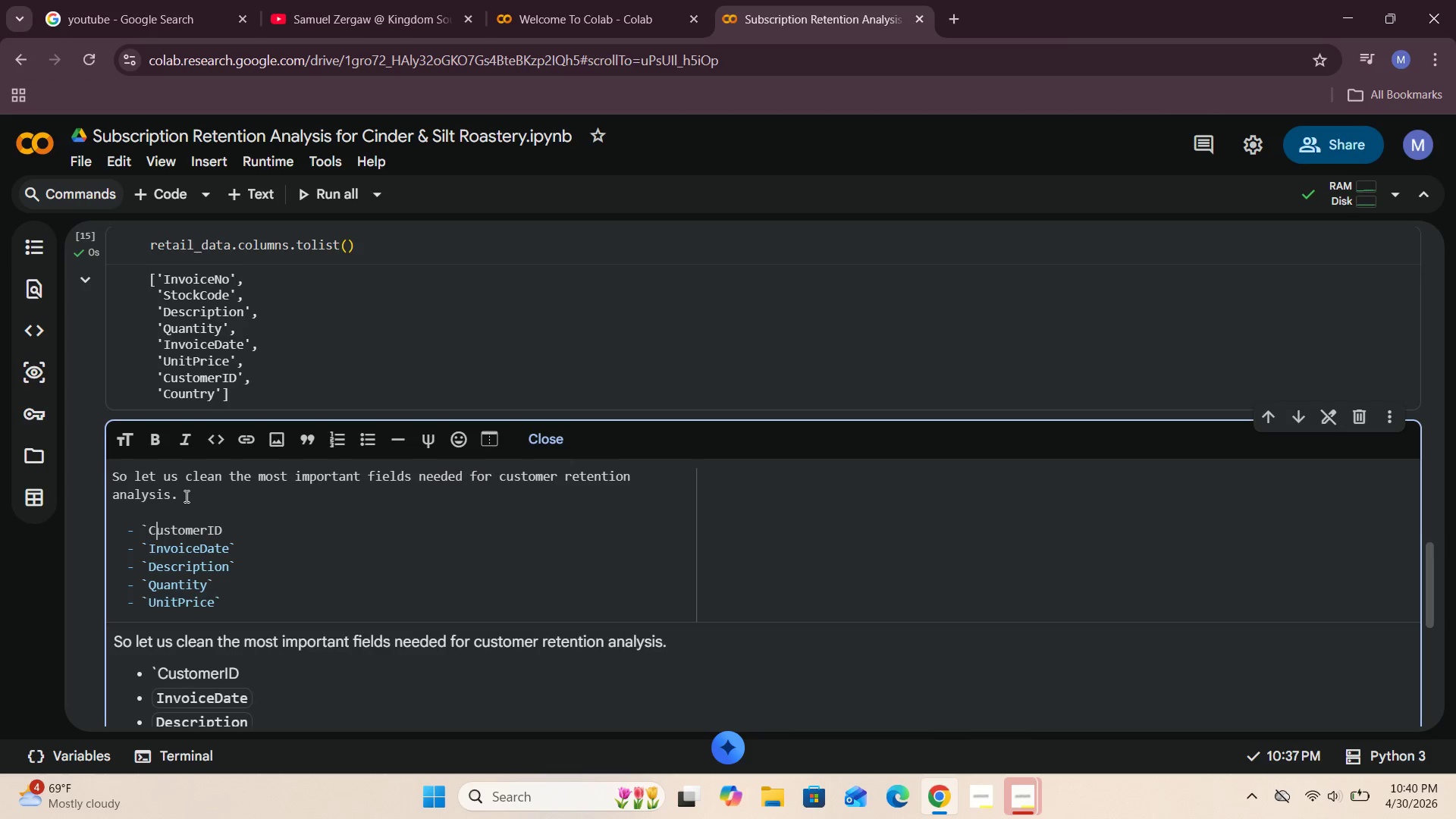 
key(ArrowRight)
 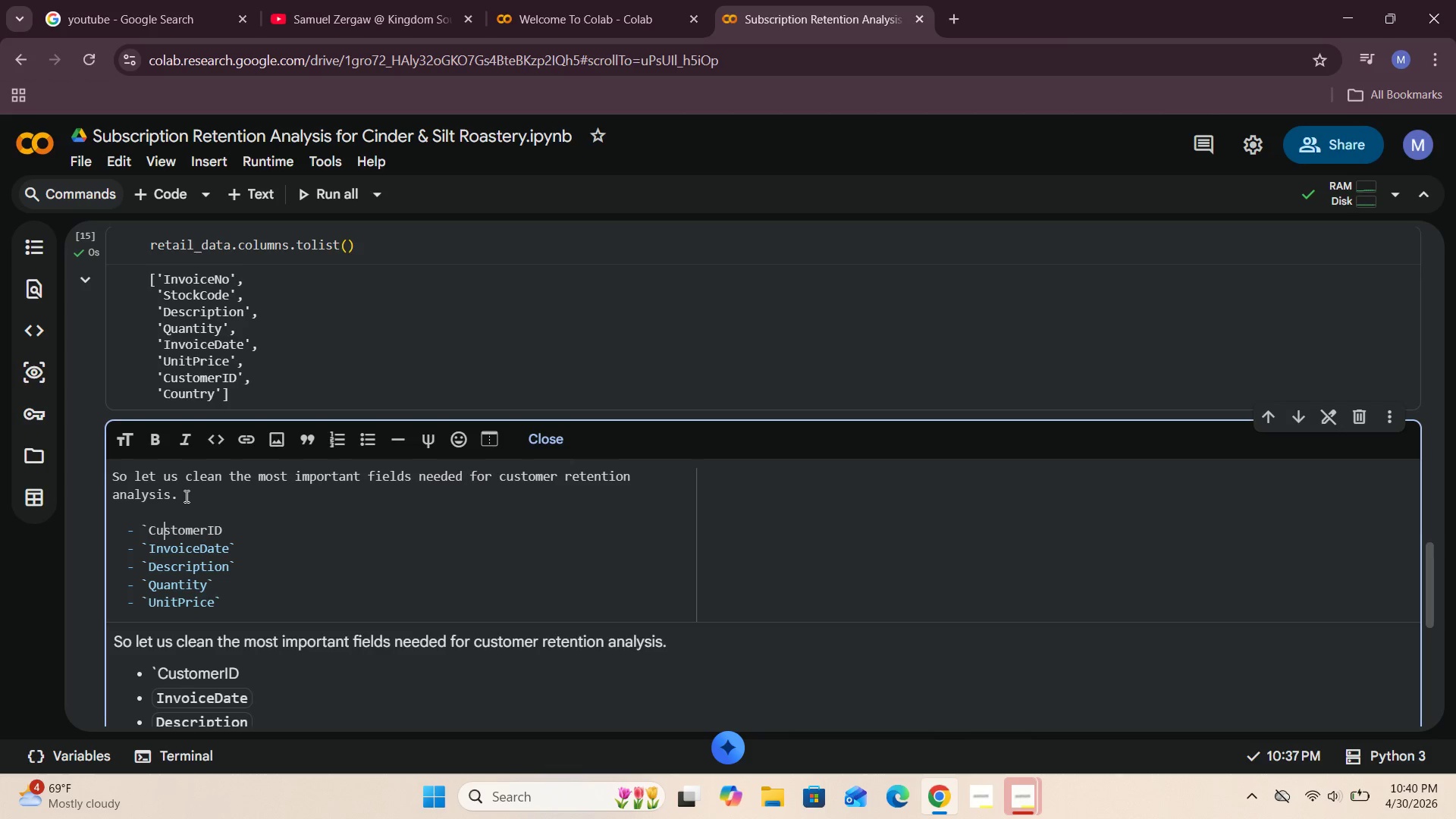 
key(ArrowRight)
 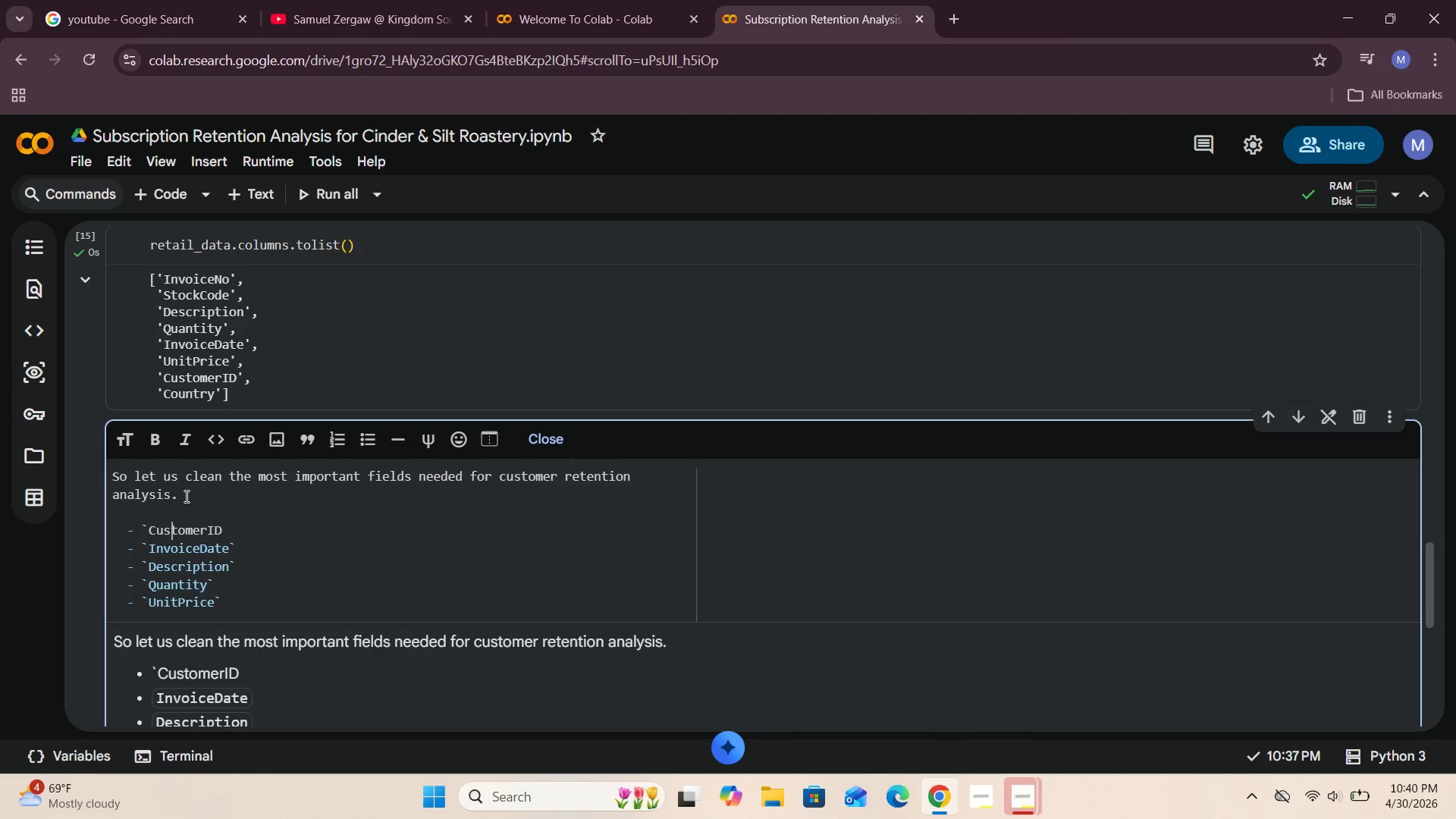 
key(ArrowRight)
 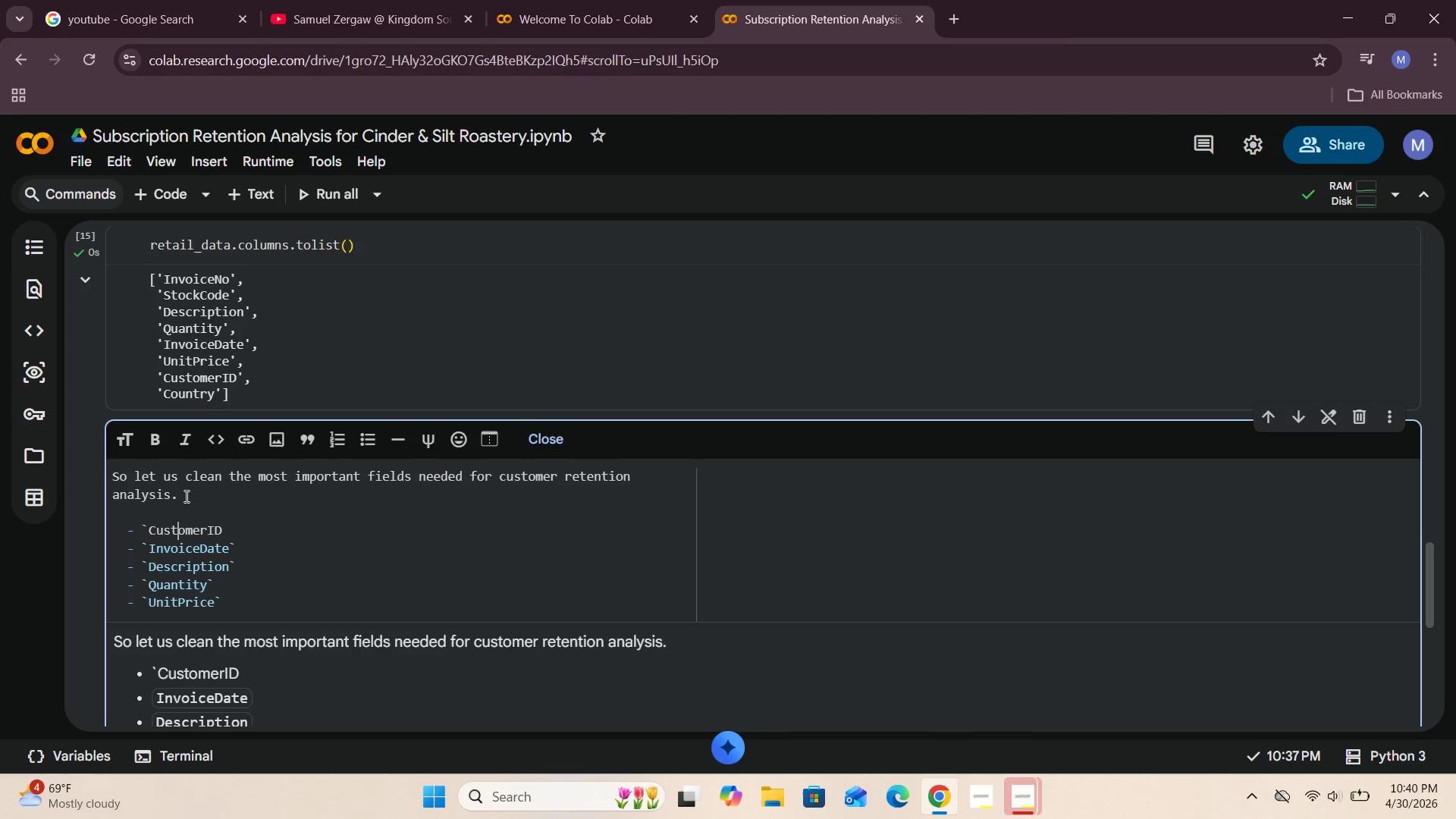 
key(ArrowRight)
 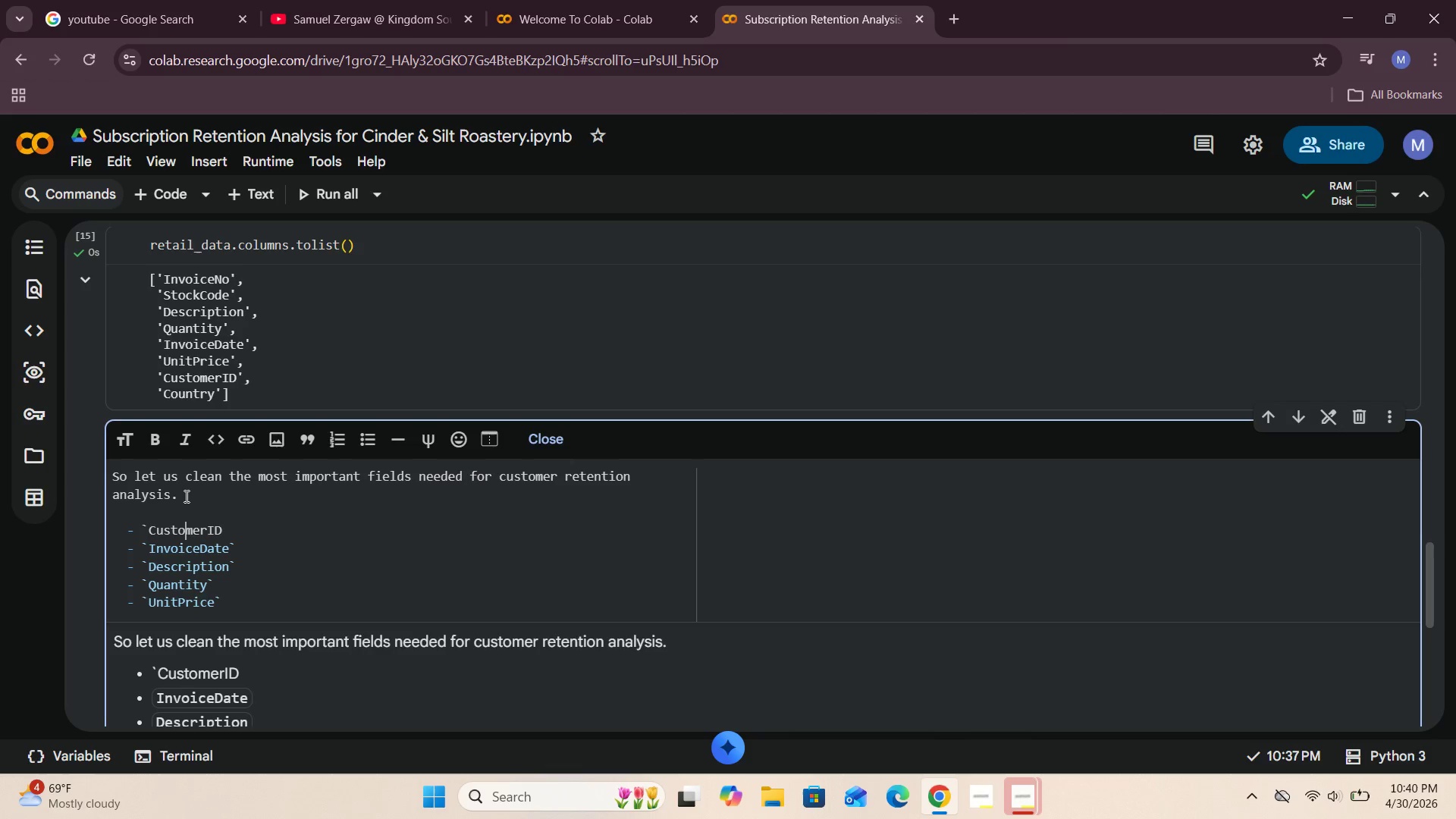 
key(ArrowRight)
 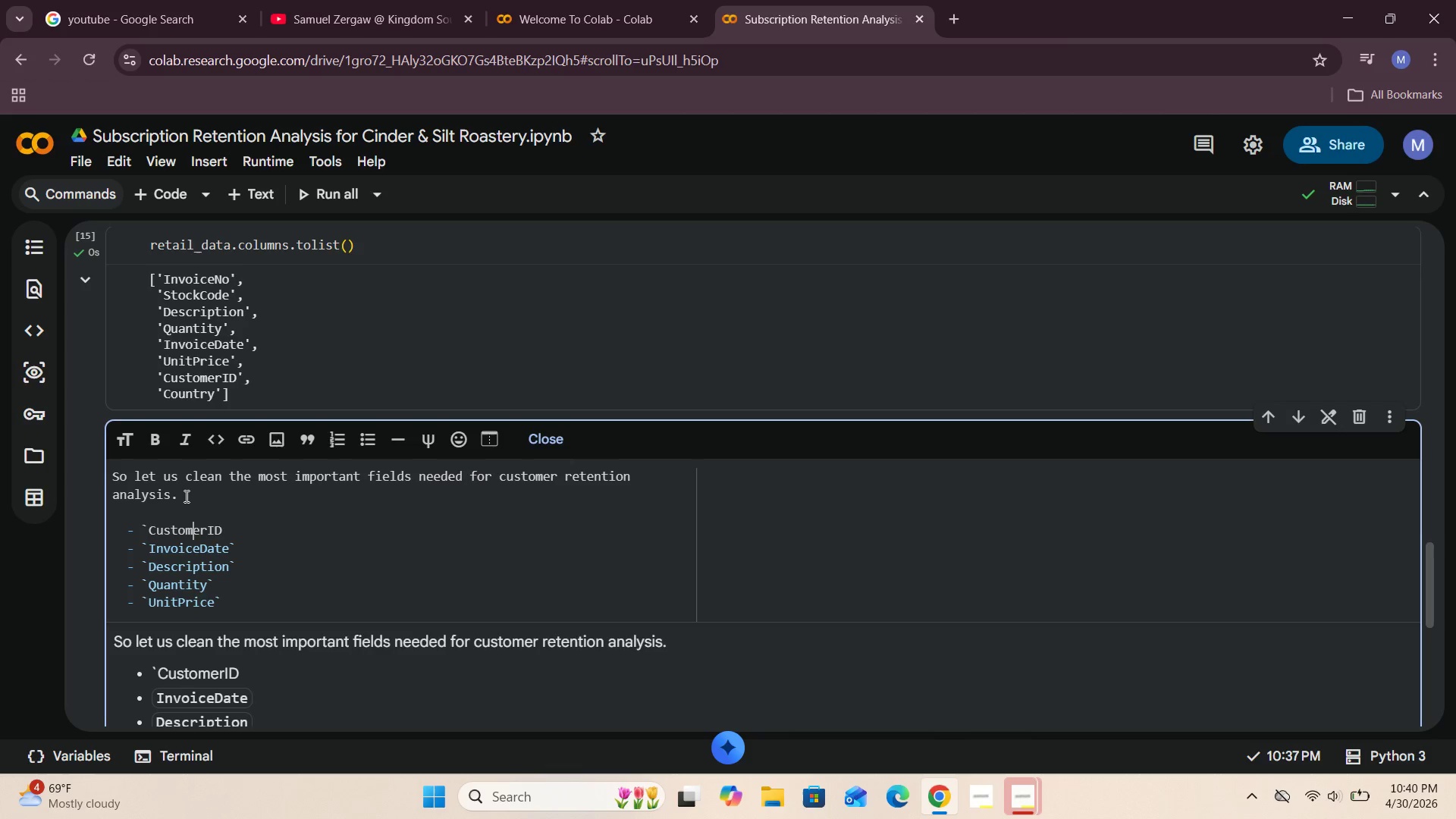 
key(ArrowRight)
 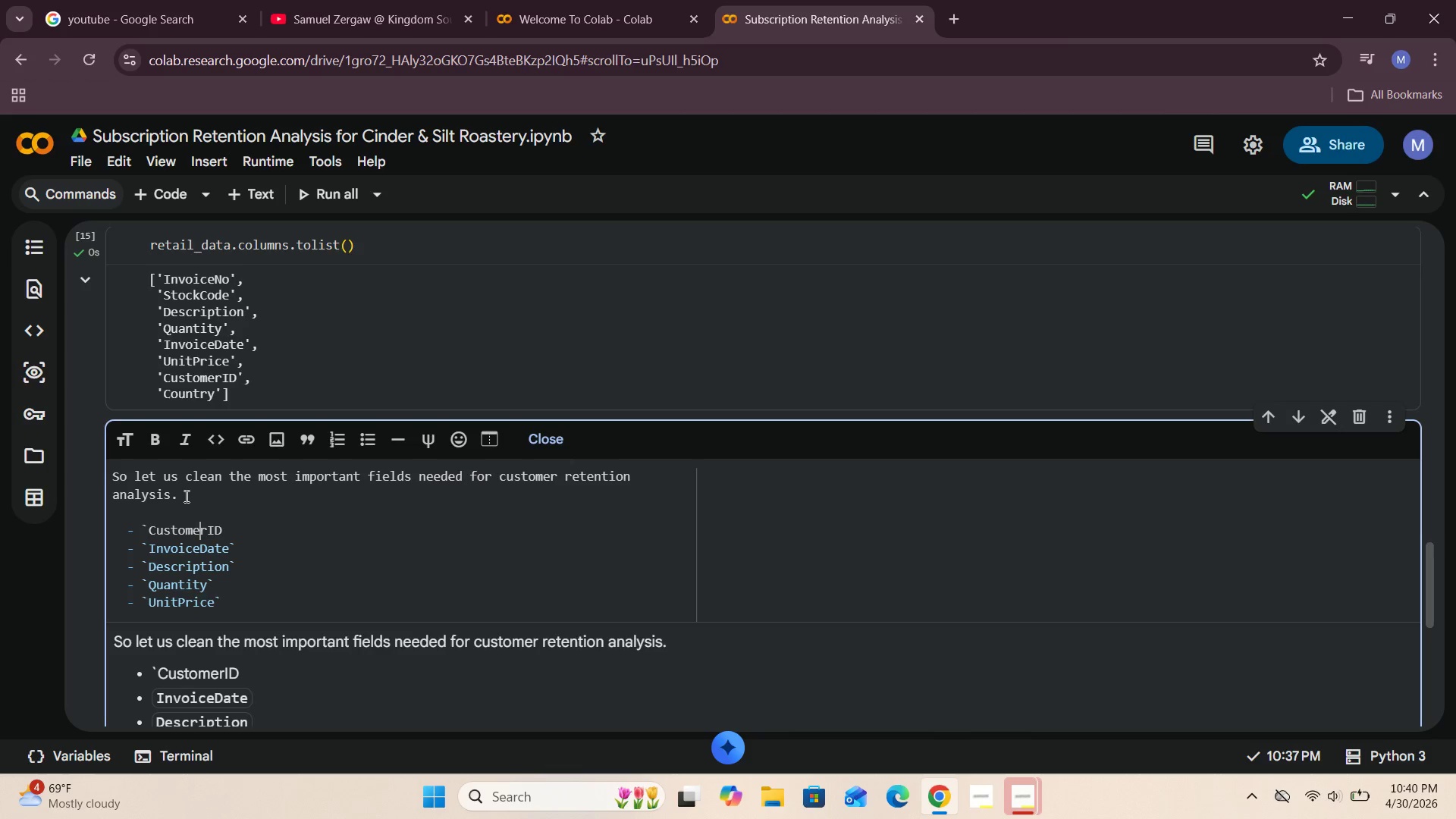 
key(ArrowRight)
 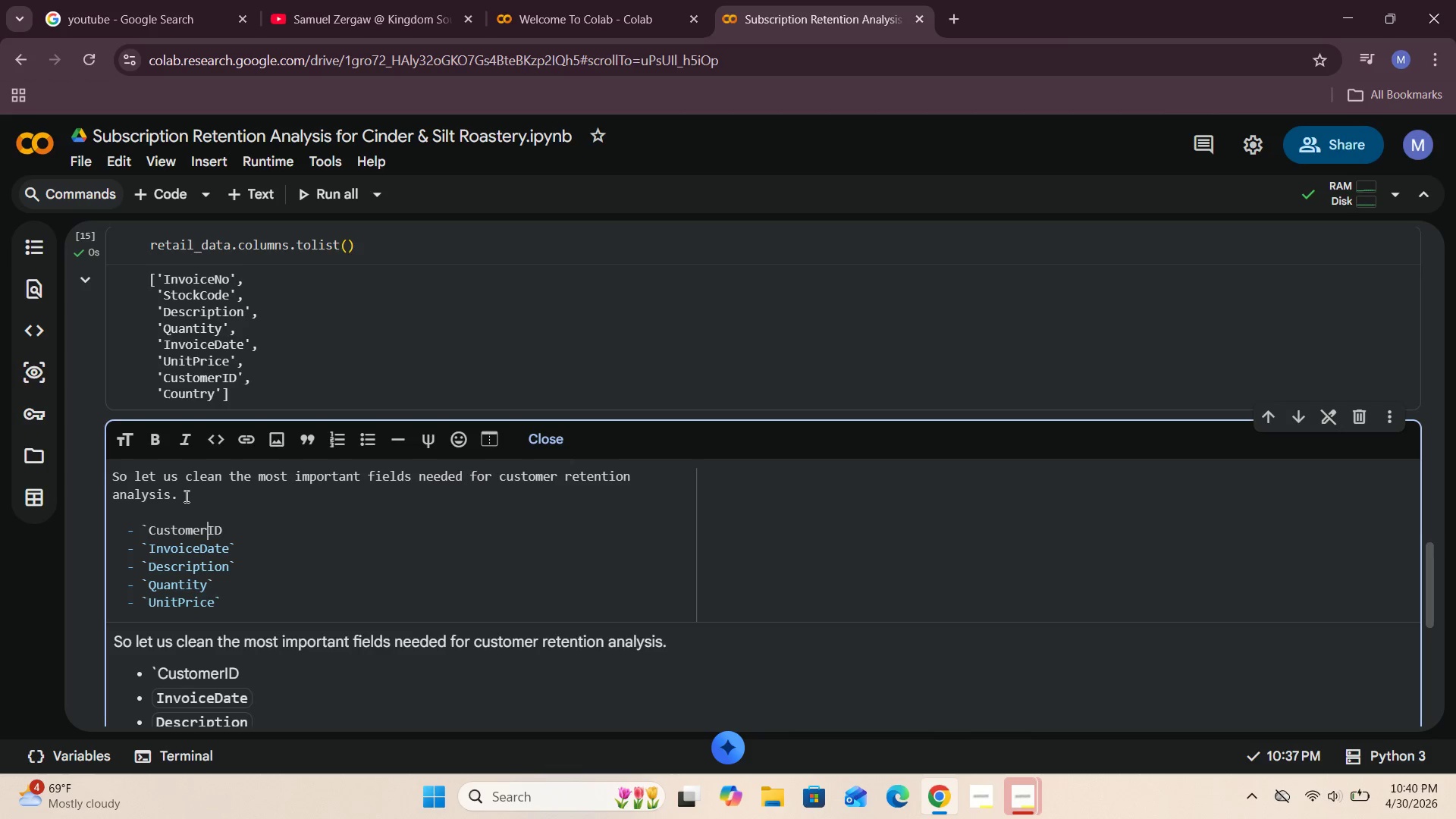 
key(ArrowRight)
 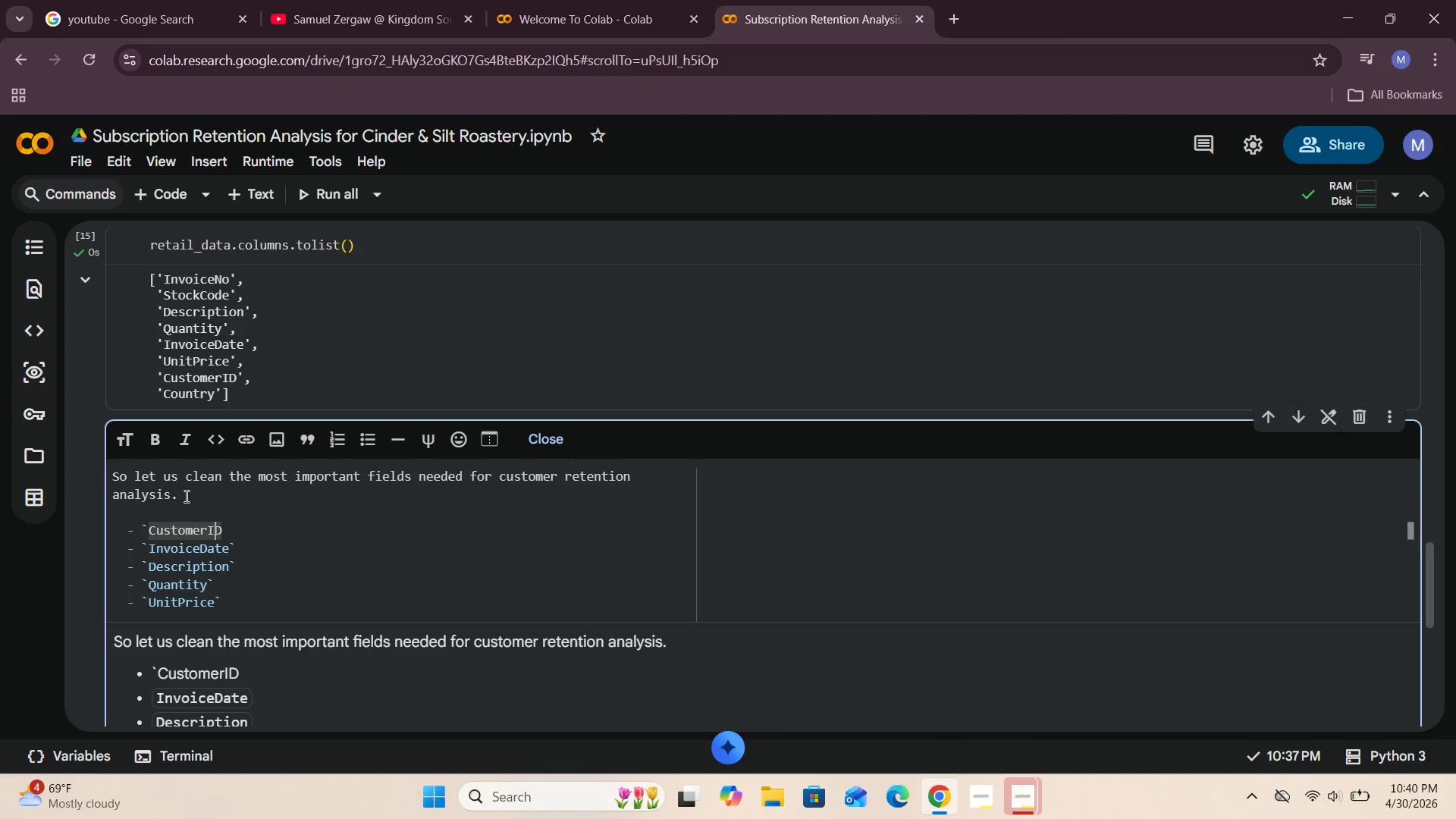 
key(ArrowRight)
 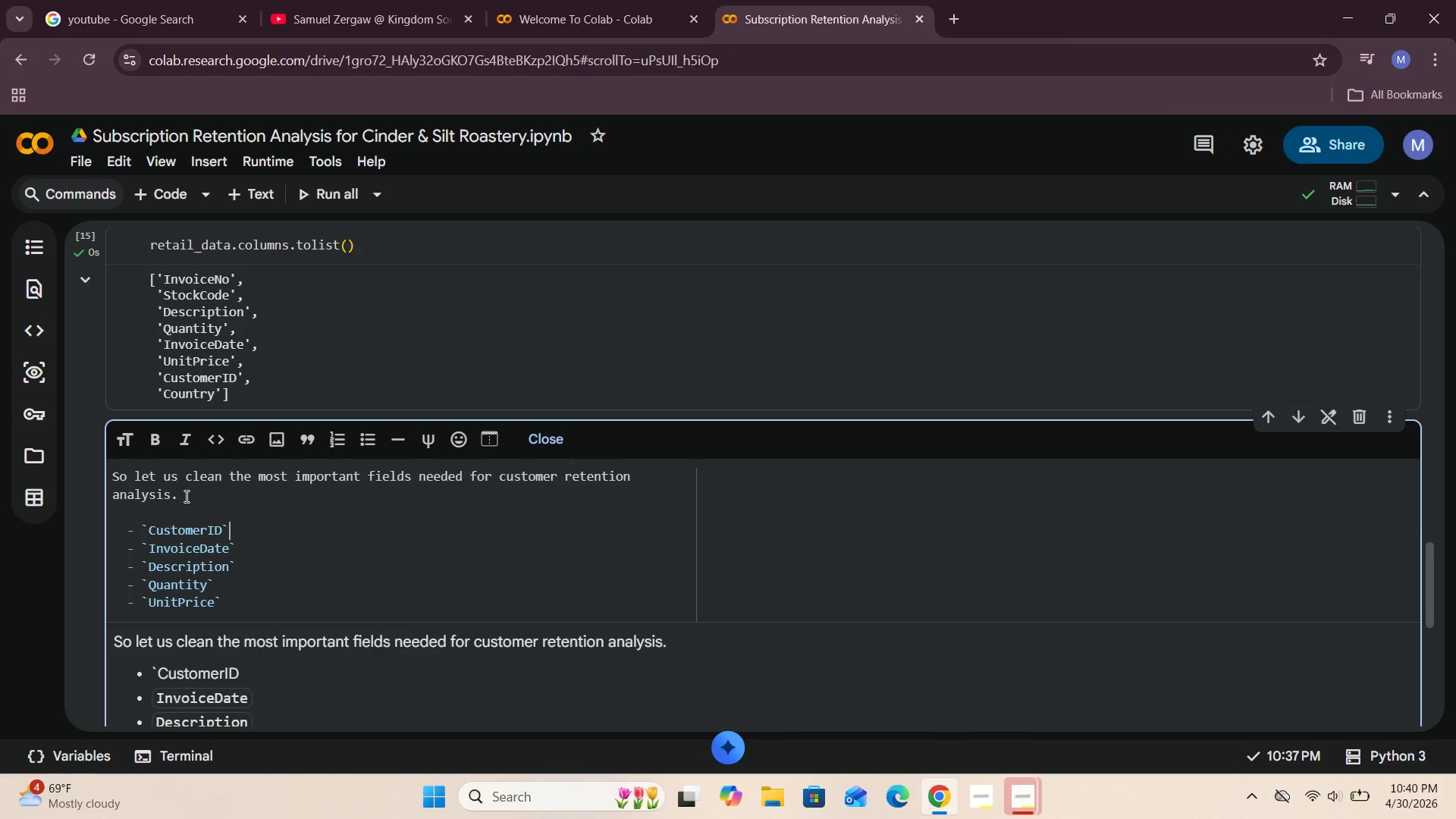 
key(Backquote)
 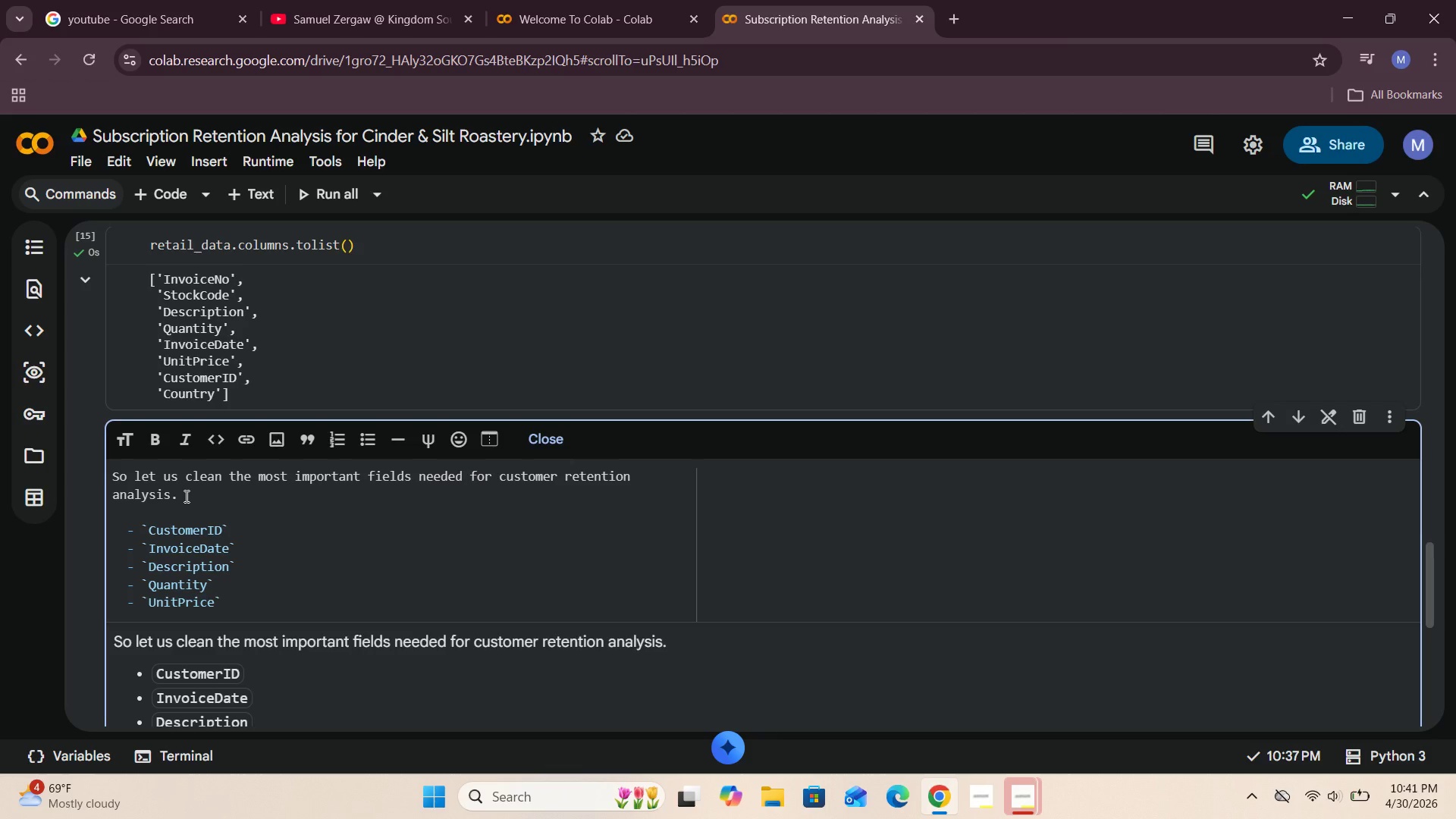 
wait(38.78)
 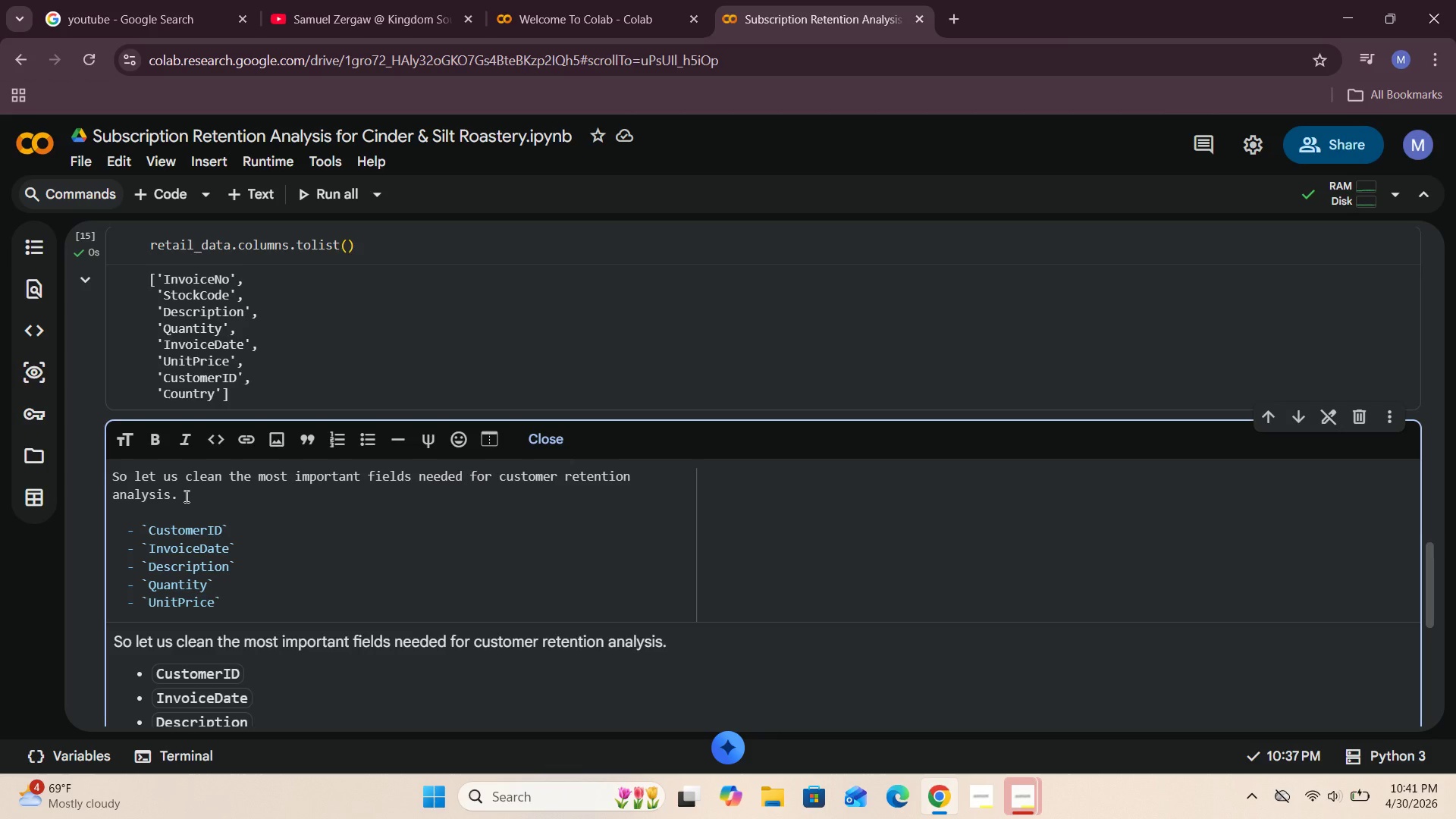 
scroll: coordinate [341, 511], scroll_direction: down, amount: 2.0
 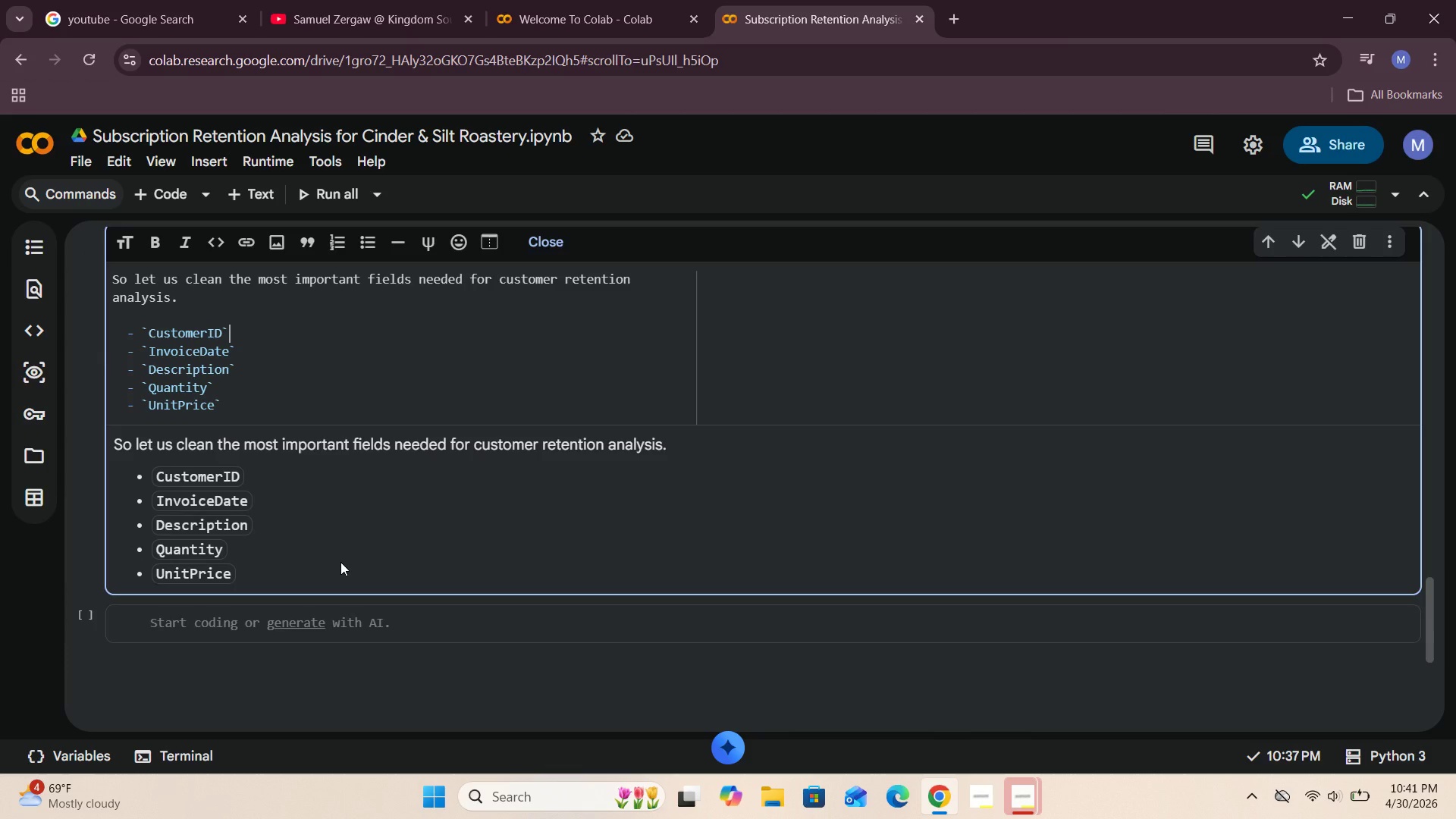 
scroll: coordinate [340, 562], scroll_direction: up, amount: 1.0
 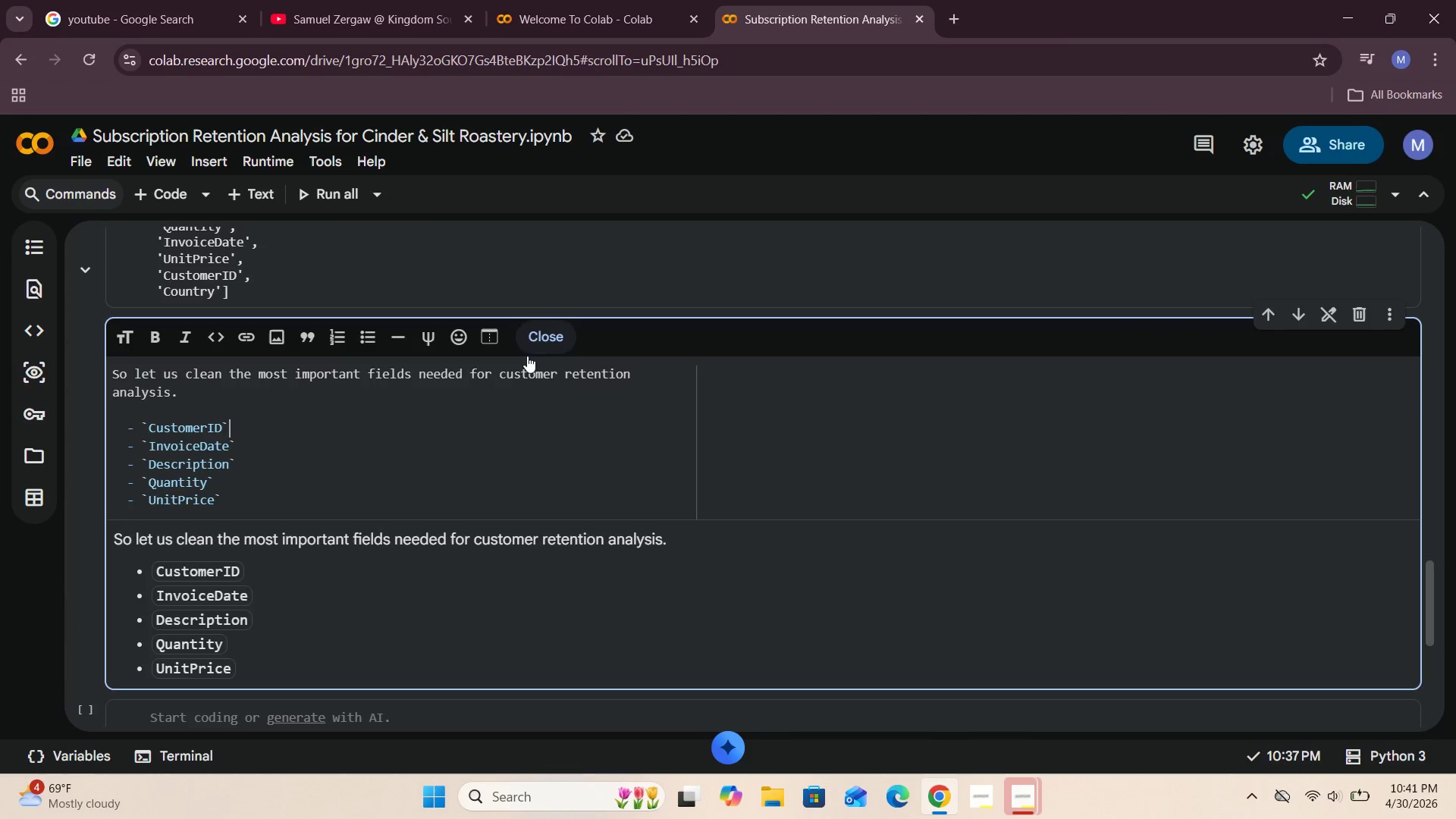 
left_click([535, 346])
 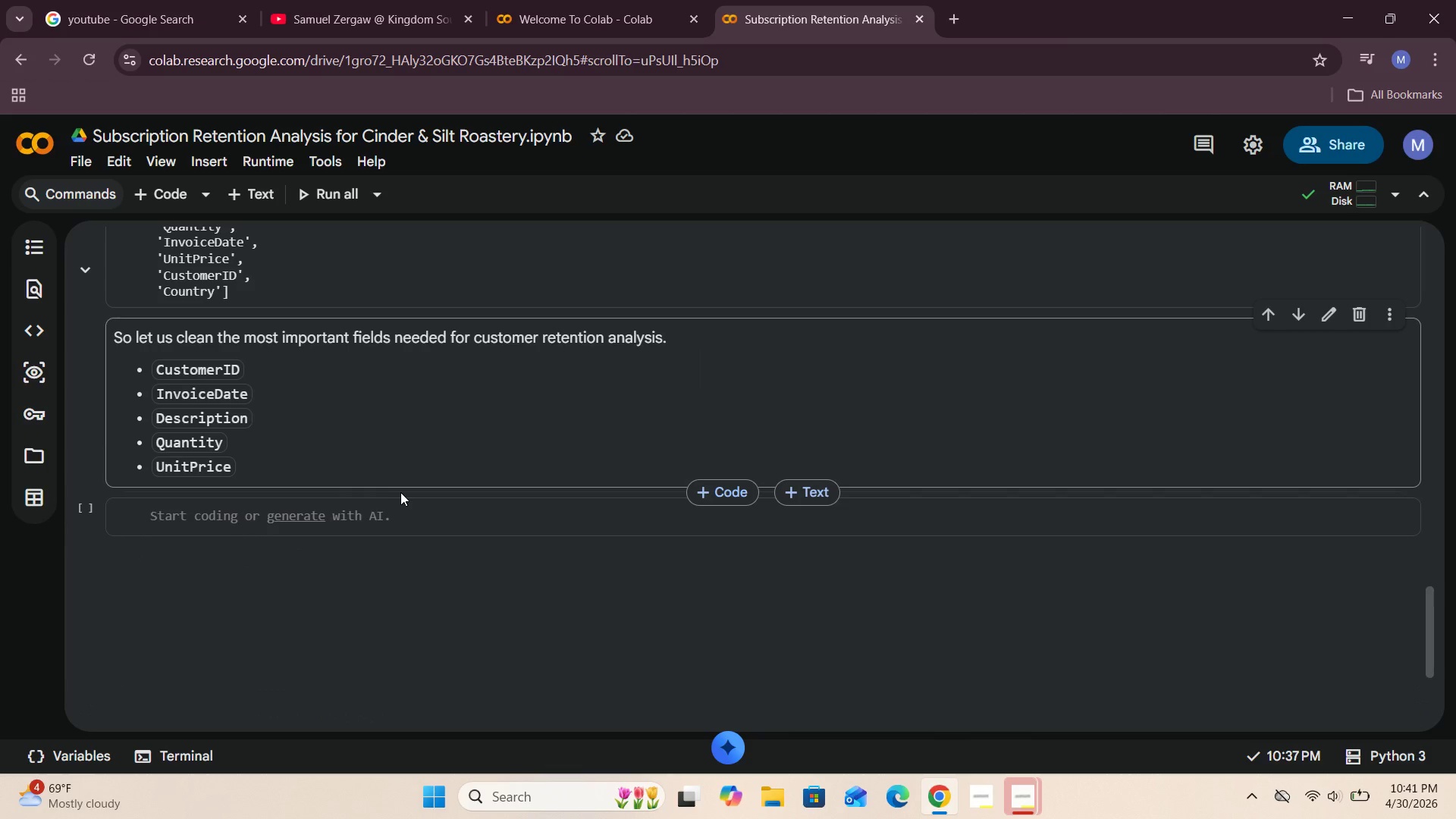 
left_click([201, 513])
 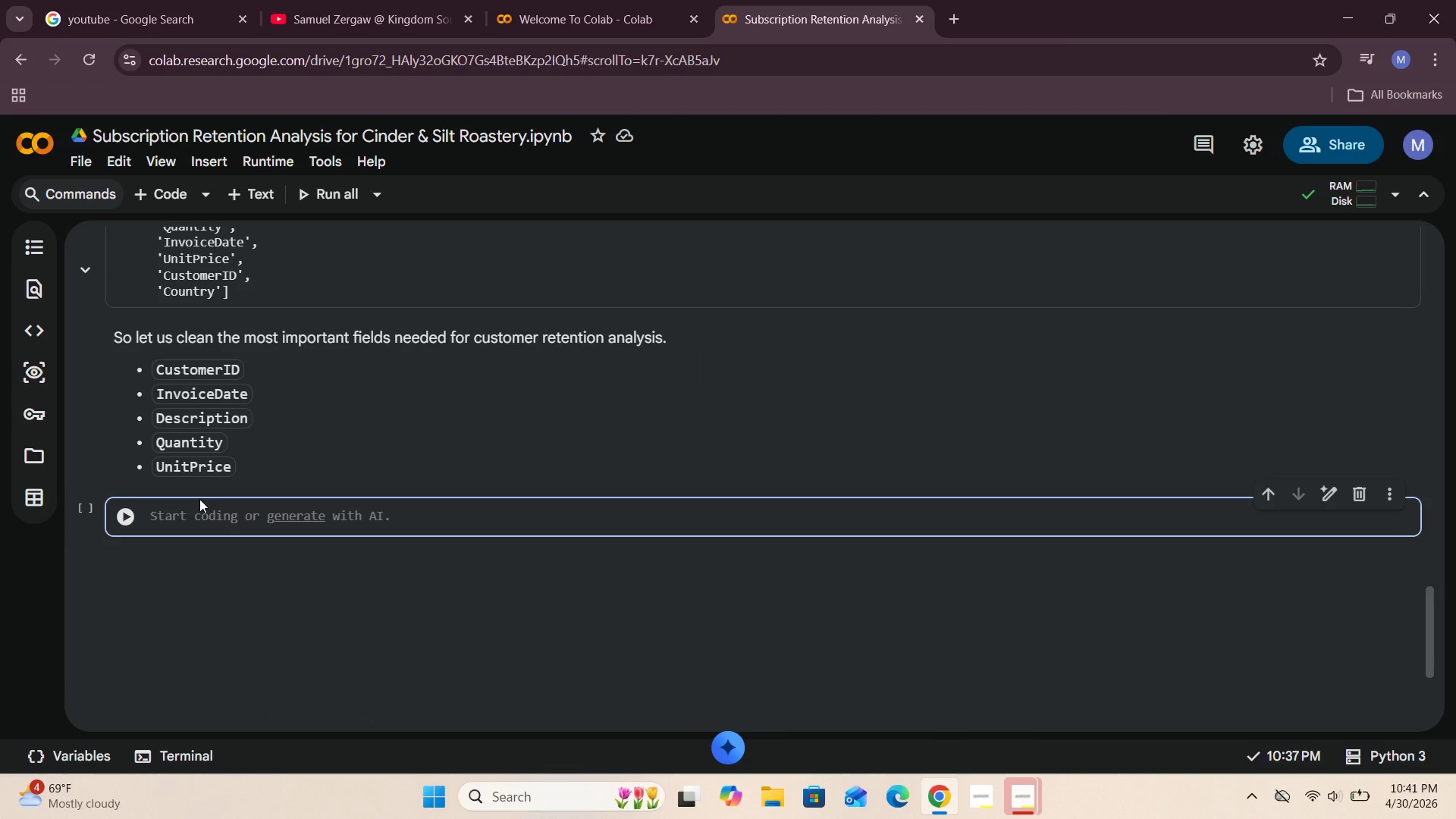 
wait(6.61)
 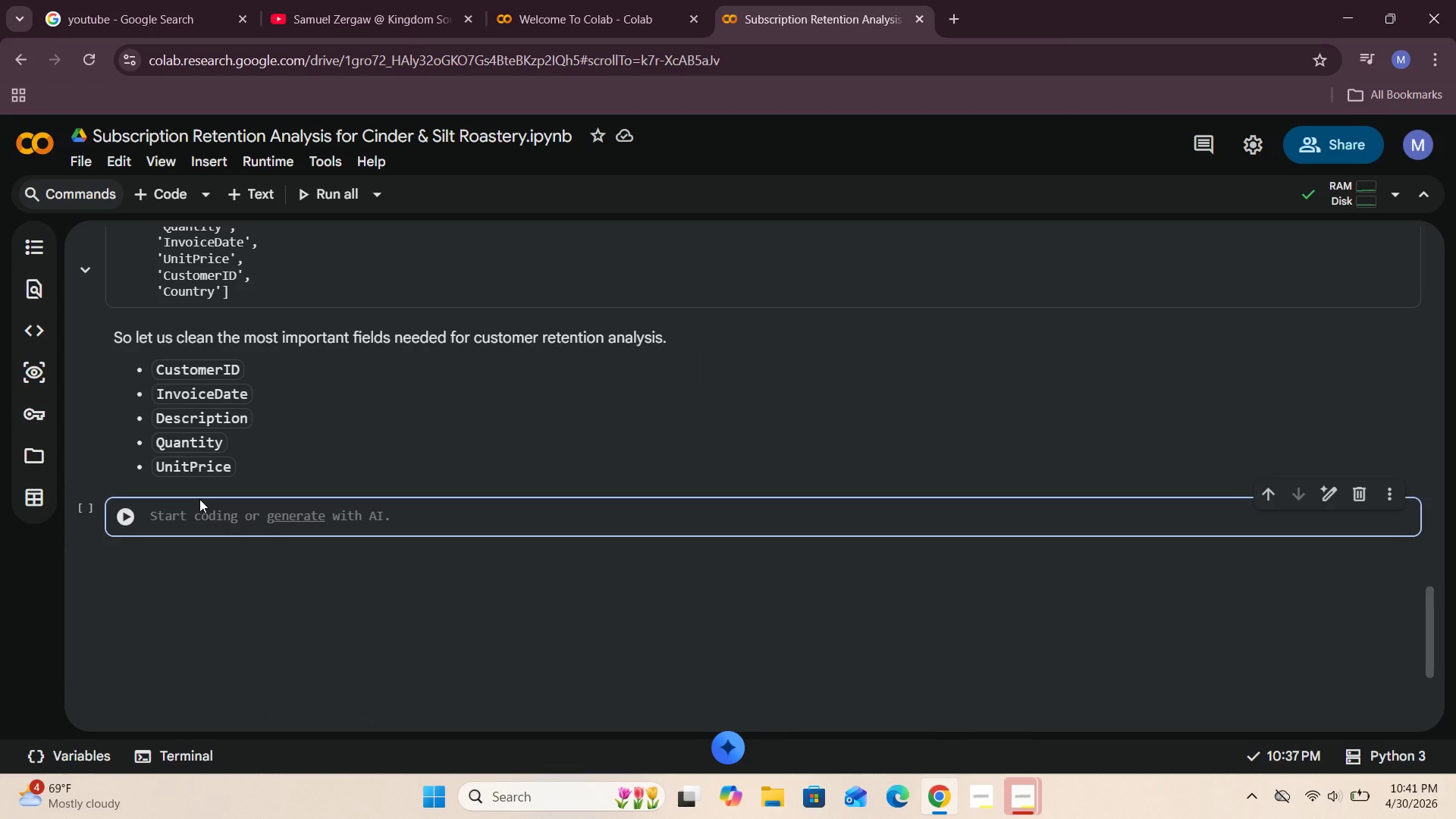 
type(retail_data[[)
 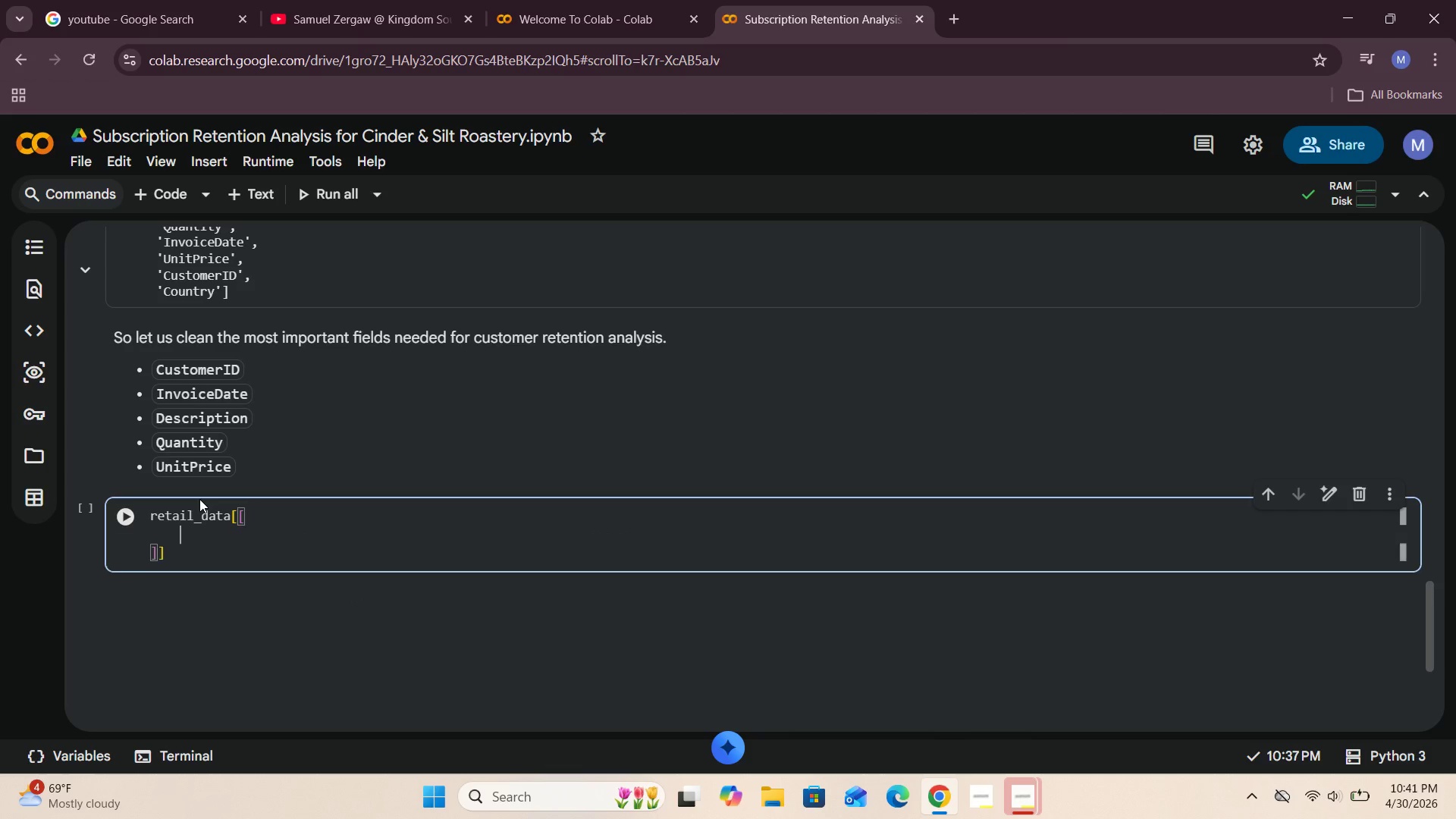 
 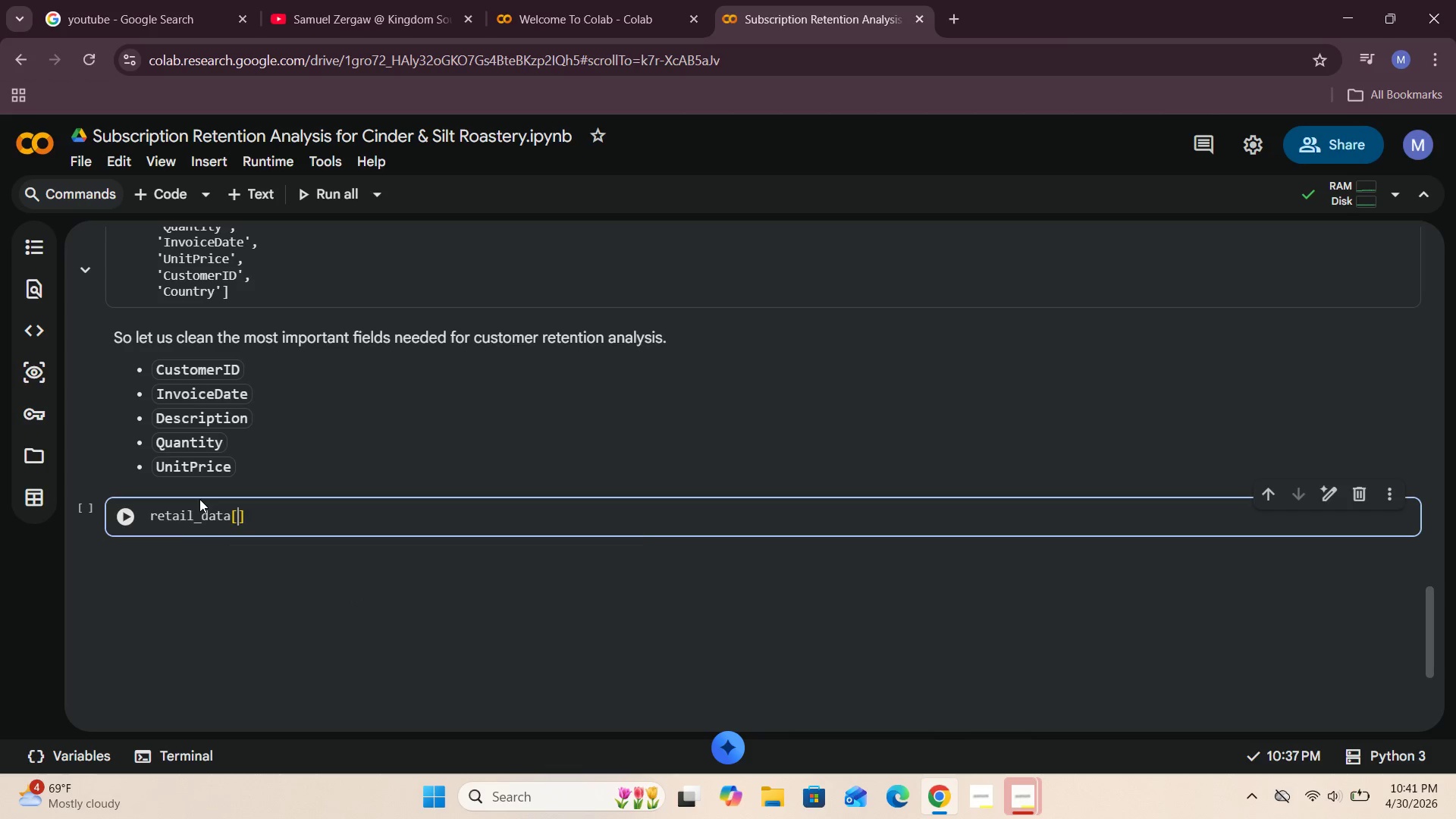 
key(Enter)
 